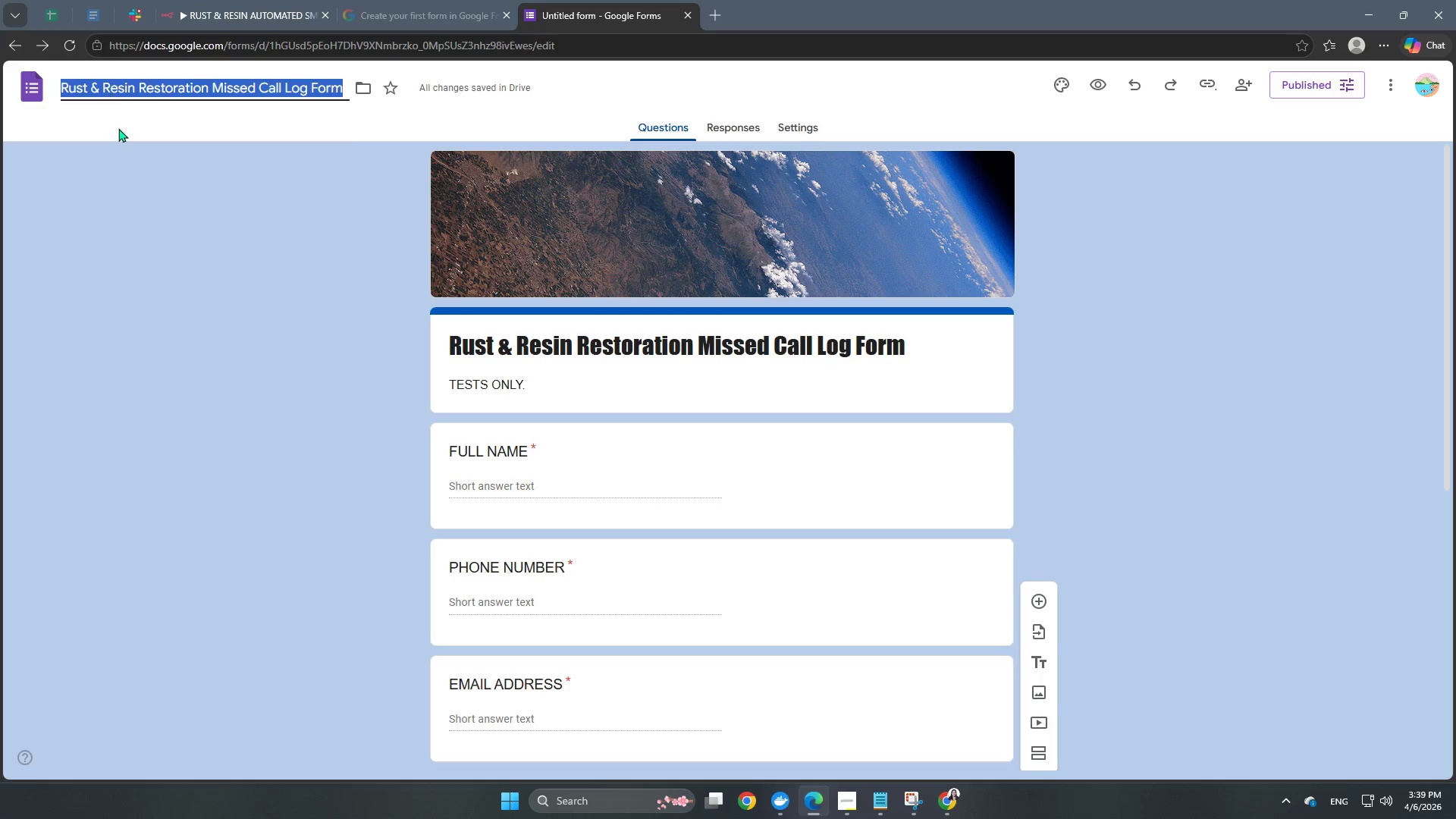 
left_click([175, 300])
 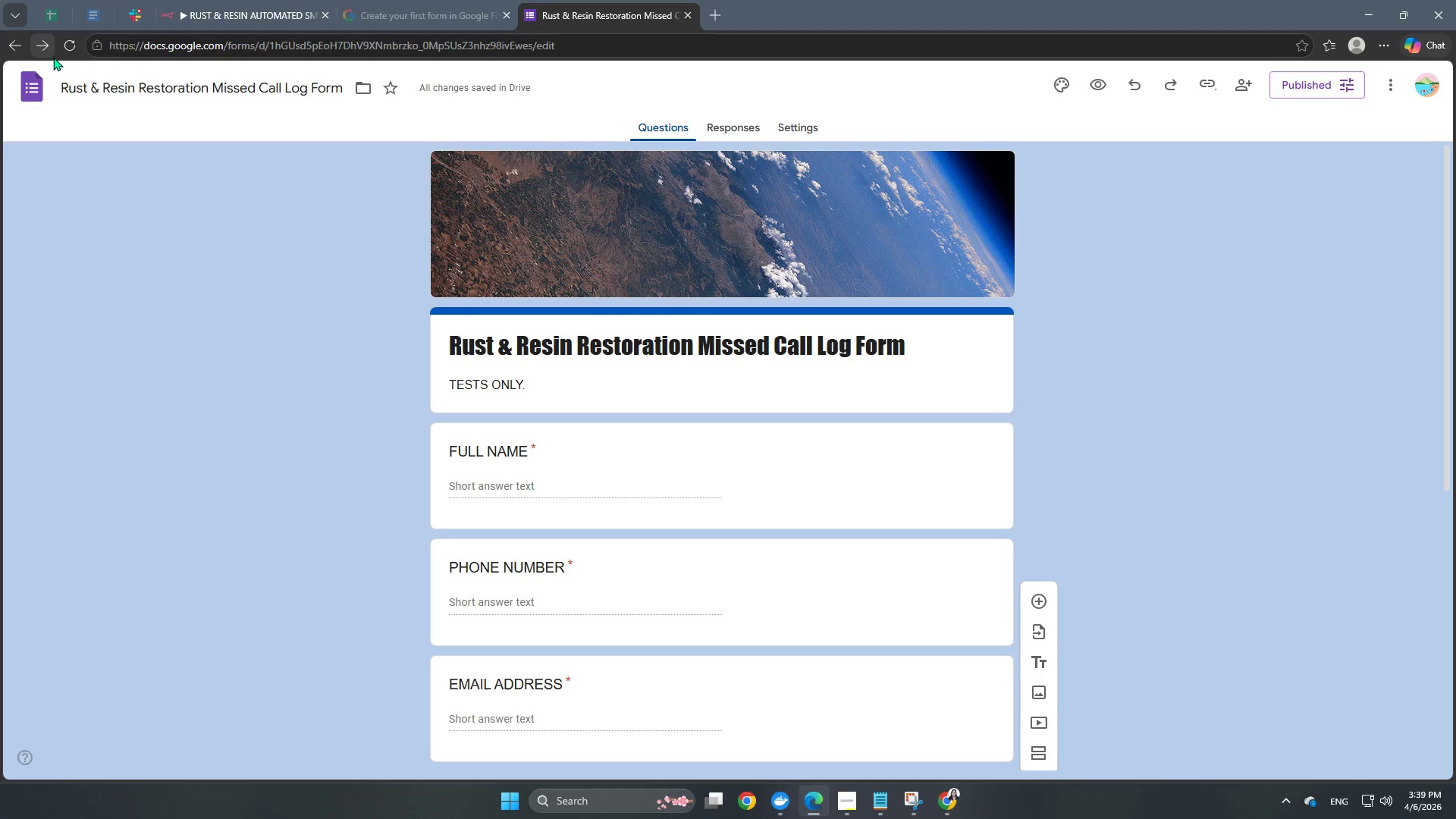 
left_click([65, 46])
 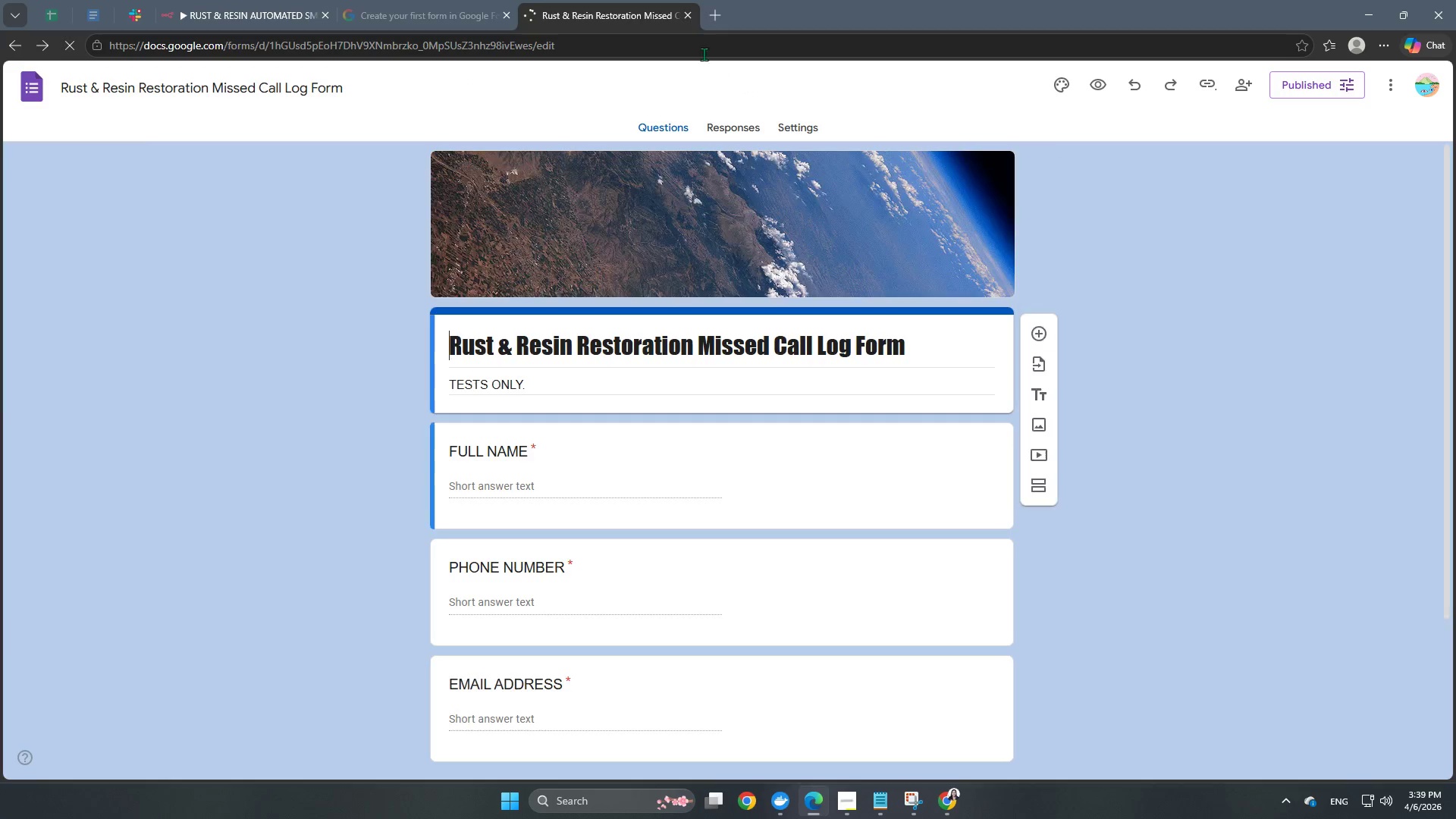 
left_click([745, 124])
 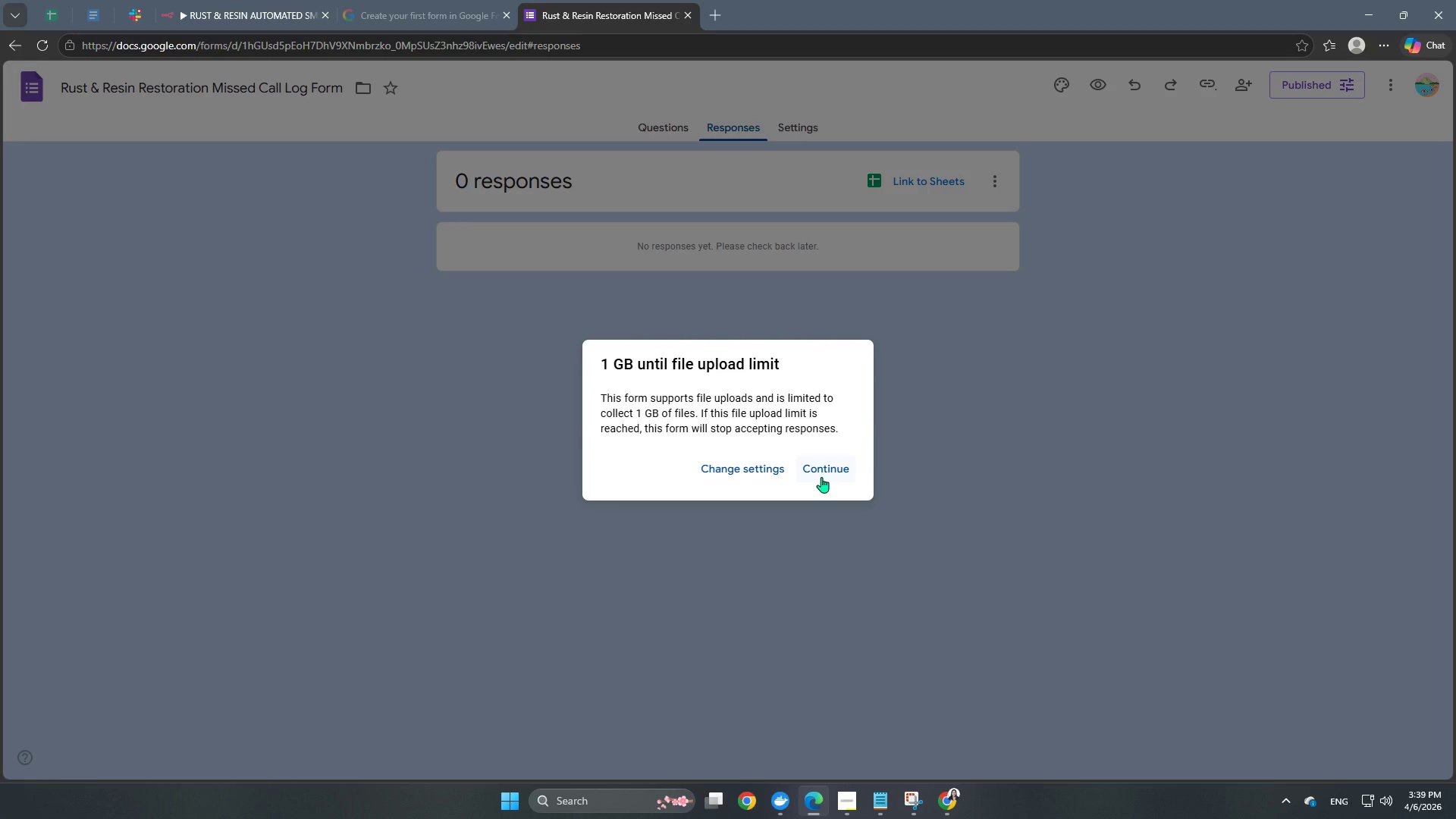 
wait(8.94)
 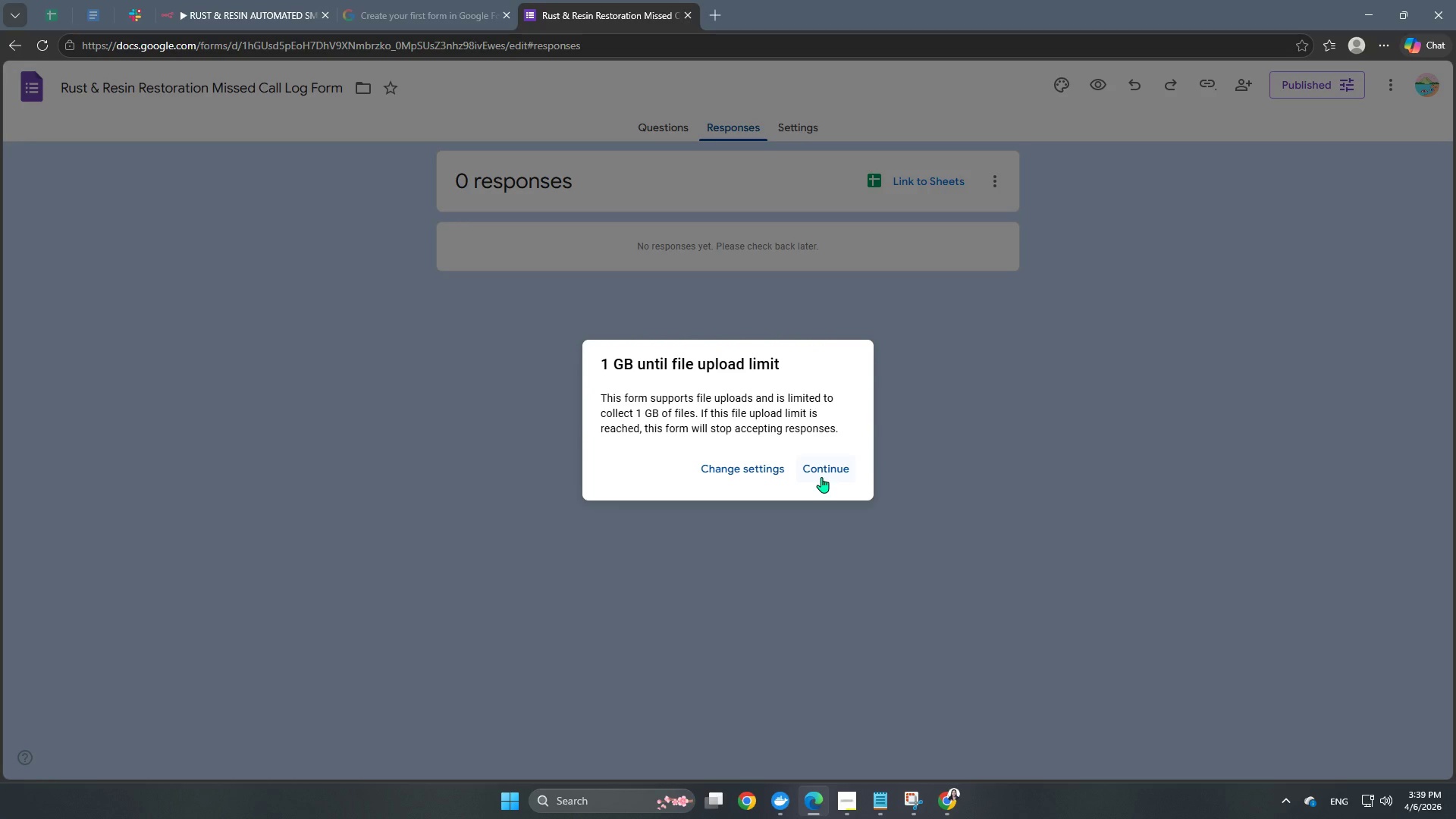 
left_click([823, 477])
 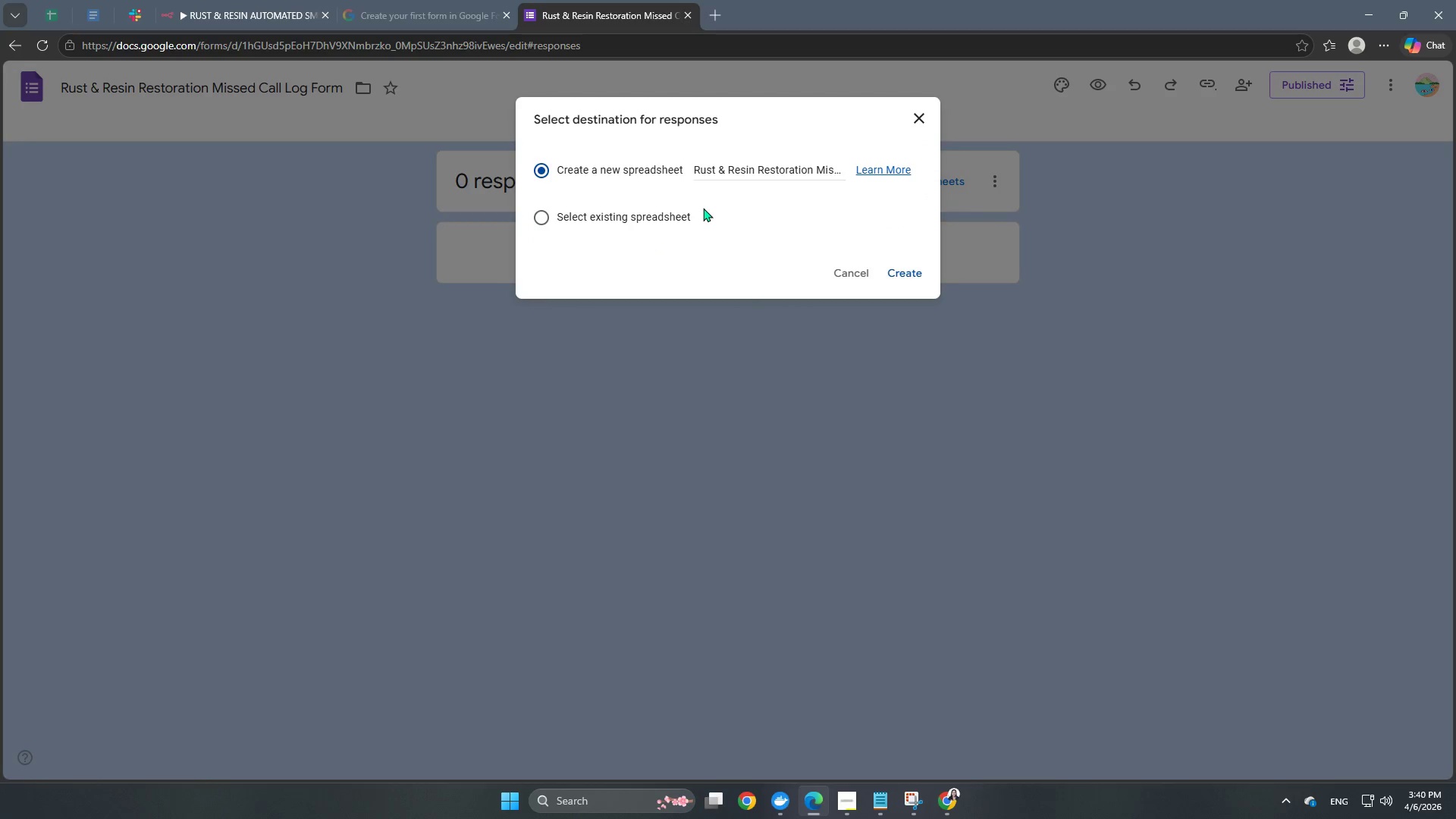 
wait(5.95)
 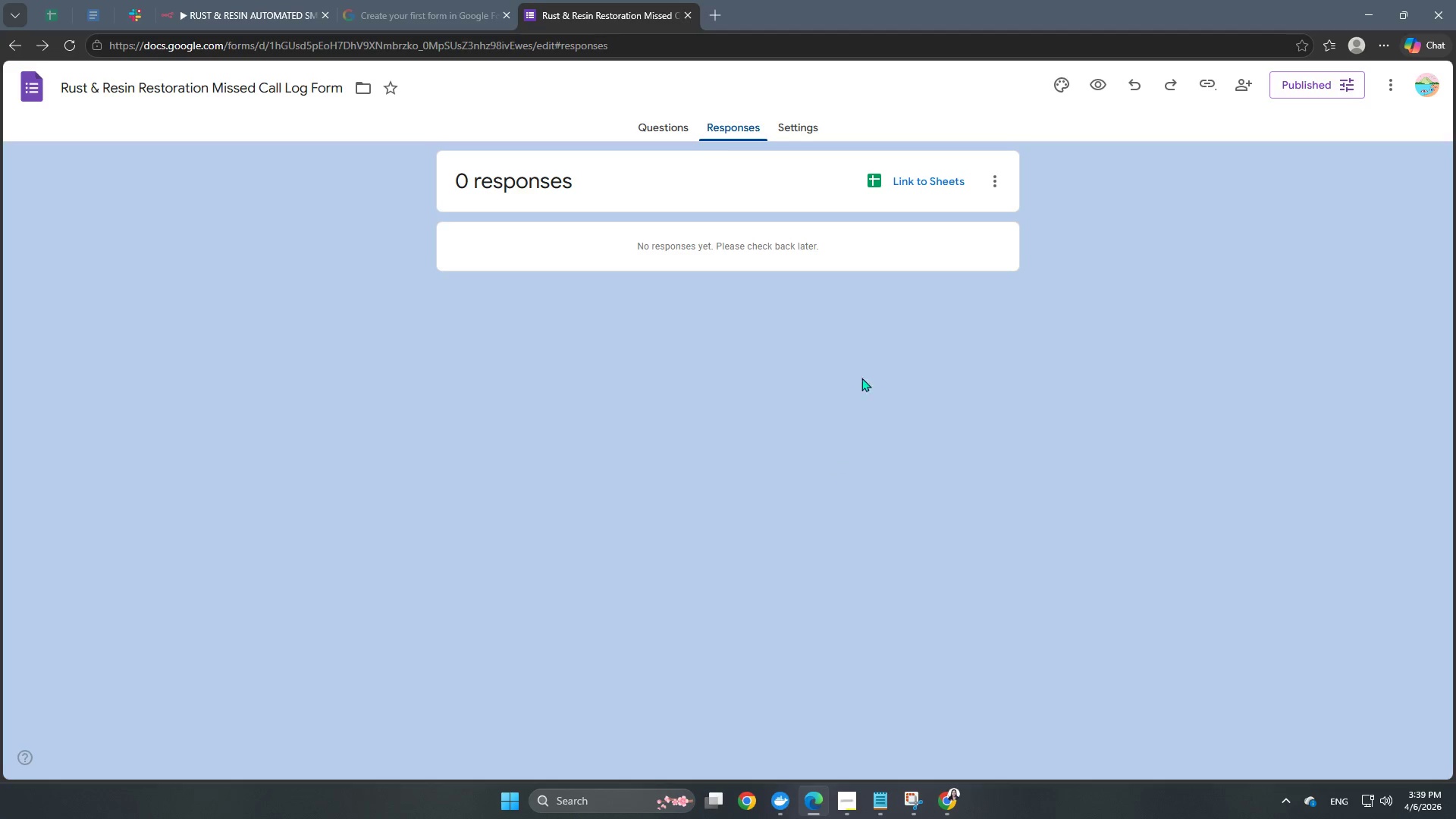 
scroll: coordinate [805, 276], scroll_direction: down, amount: 1.0
 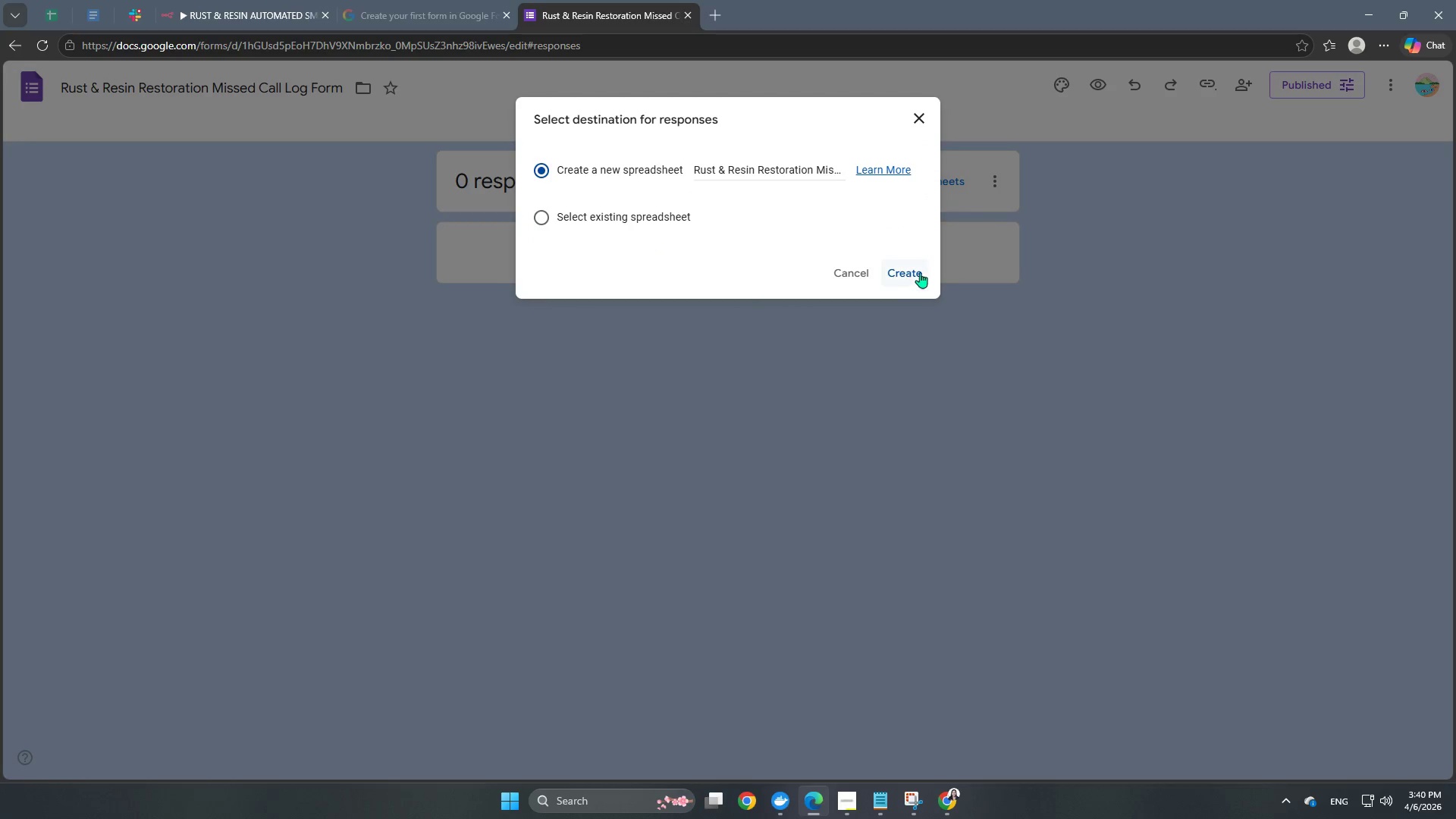 
left_click([920, 272])
 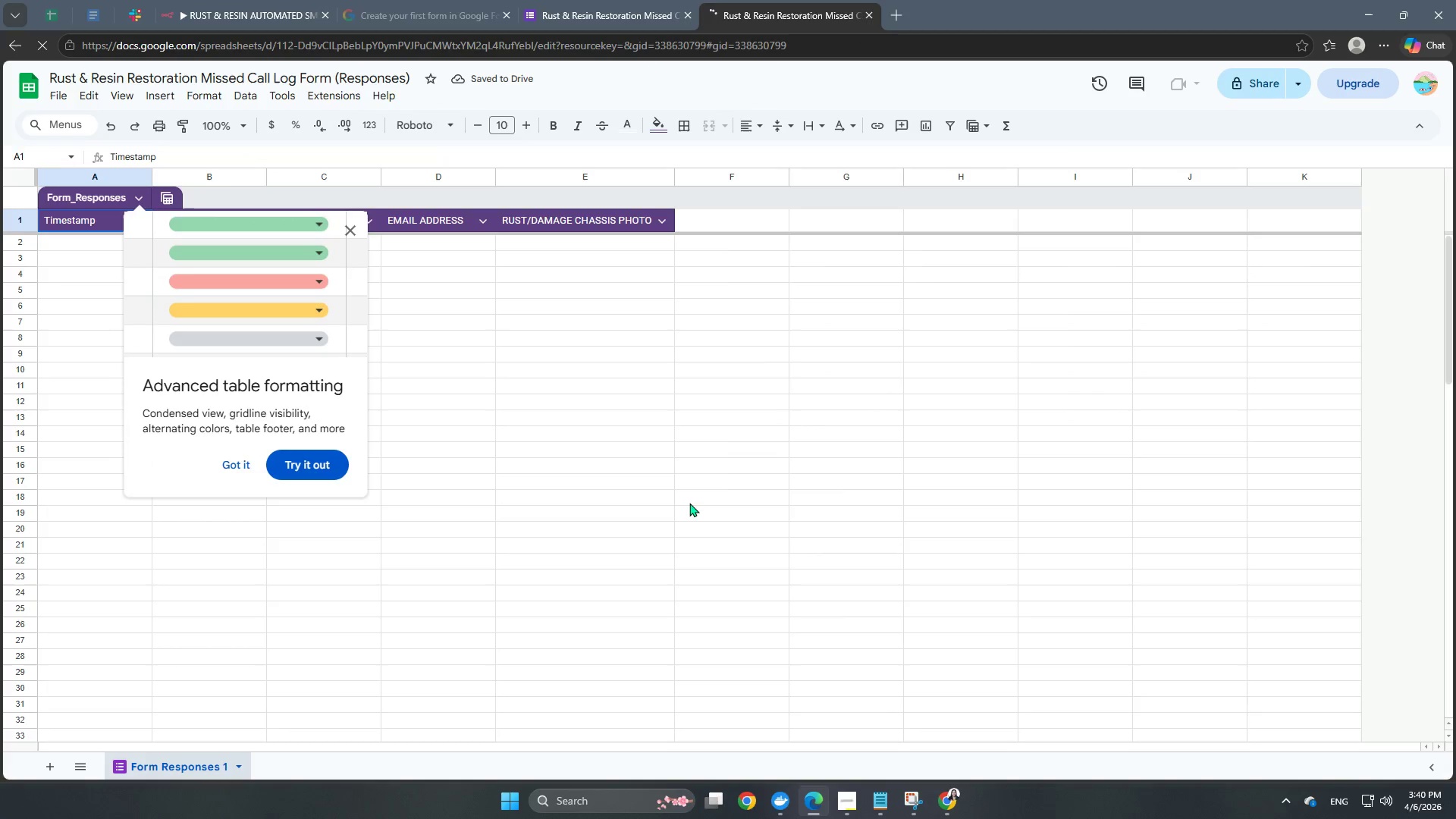 
wait(6.59)
 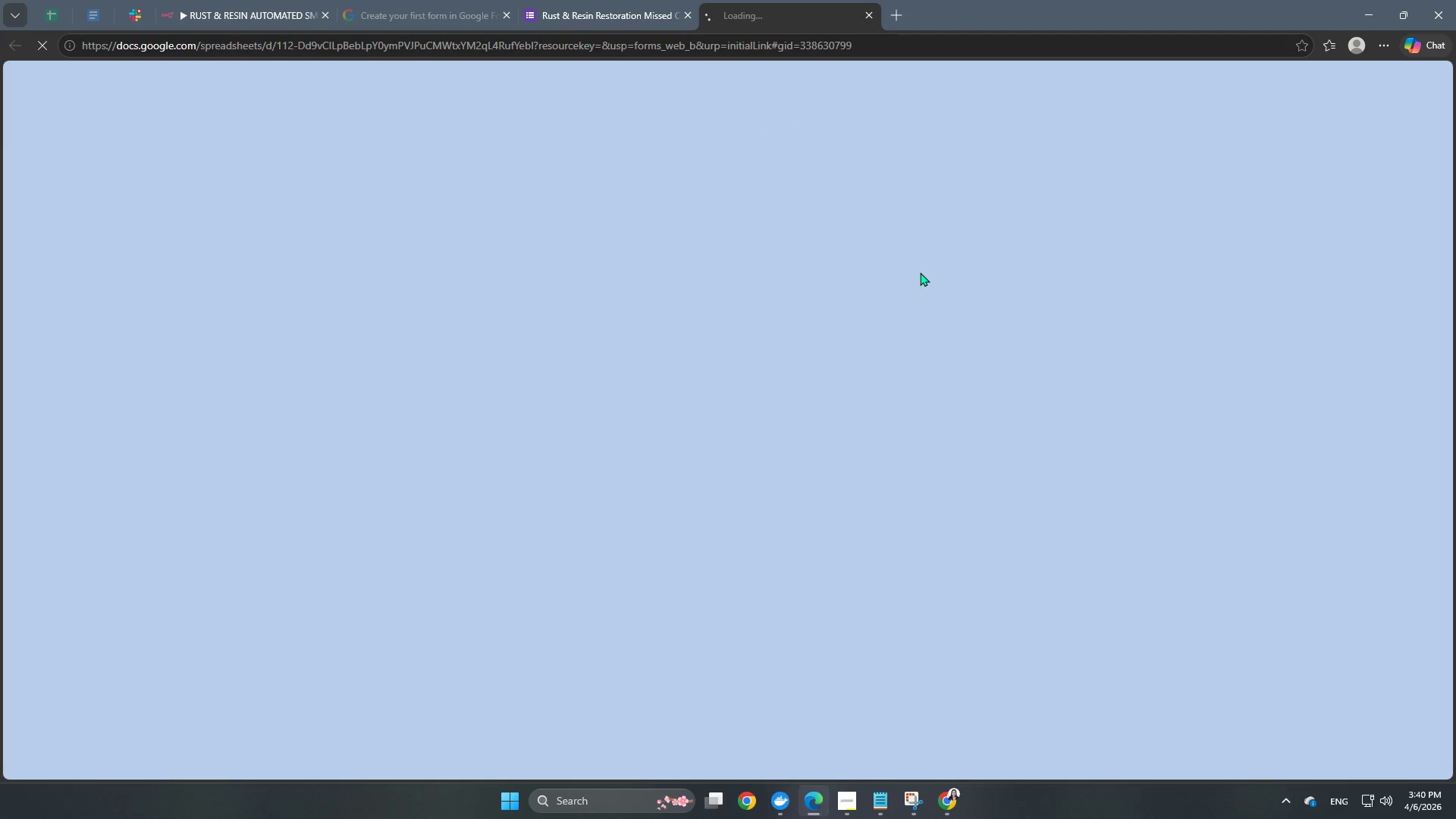 
left_click([171, 769])
 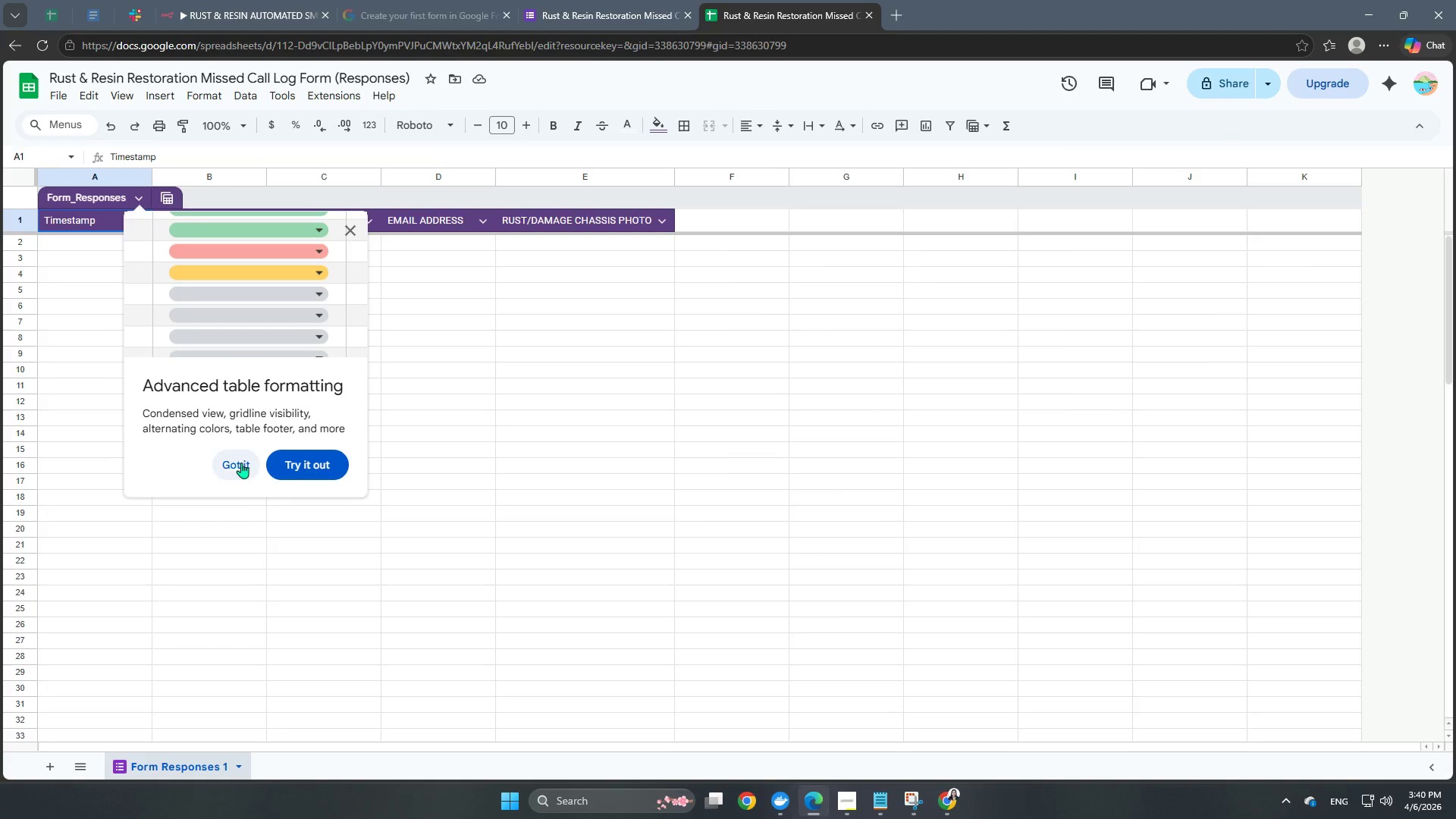 
left_click([229, 466])
 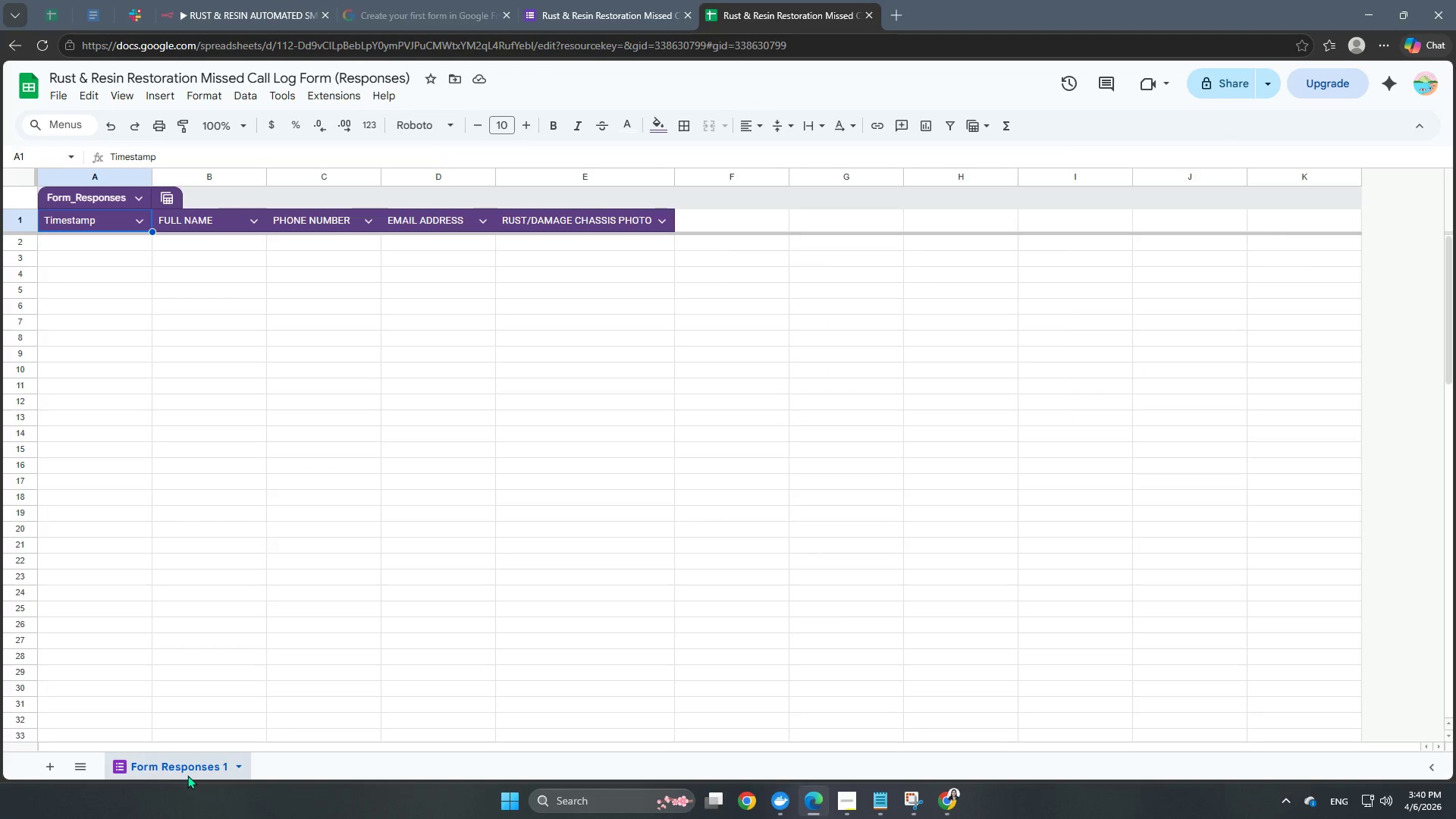 
double_click([187, 766])
 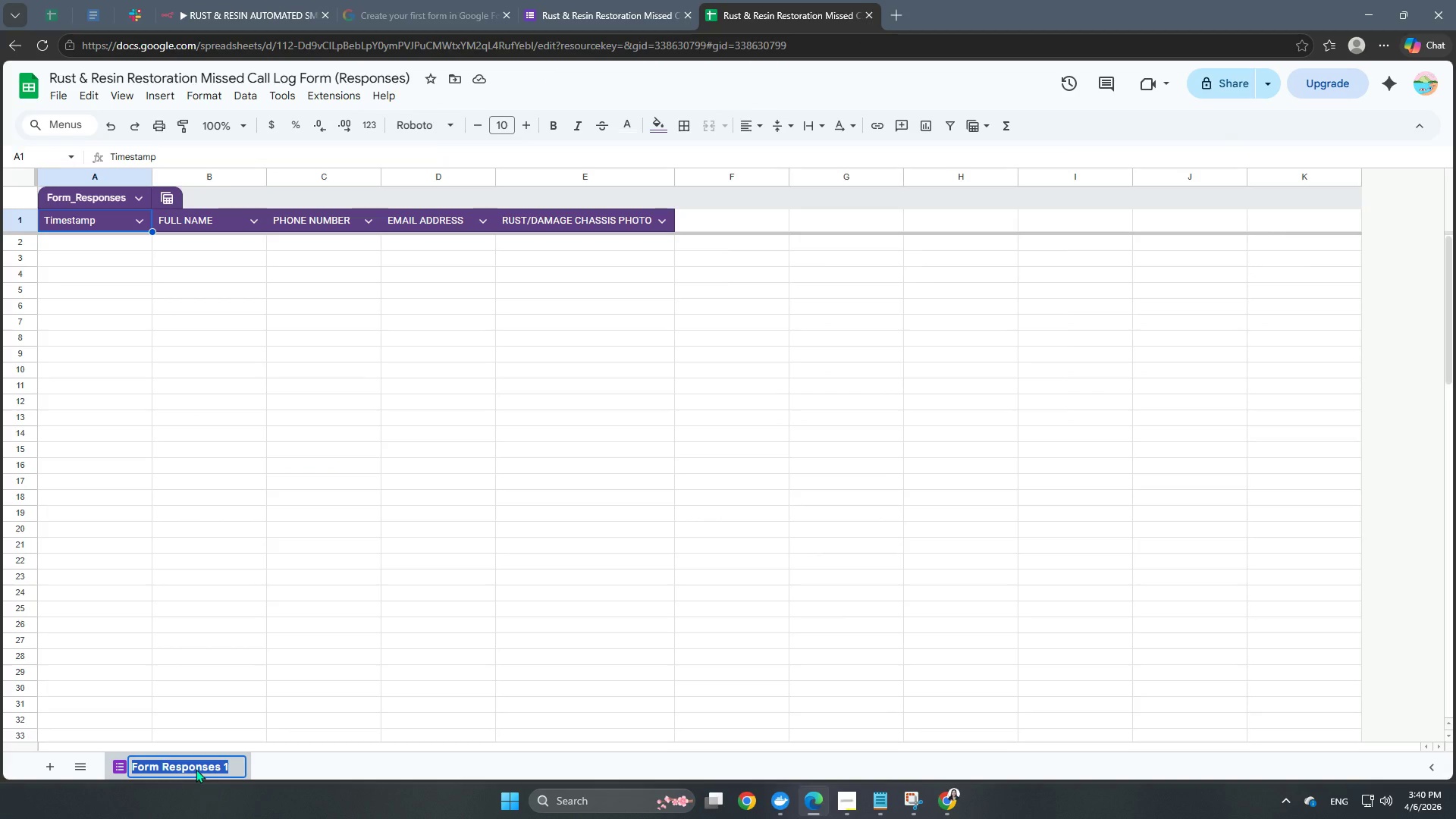 
type(Missed Call Log)
 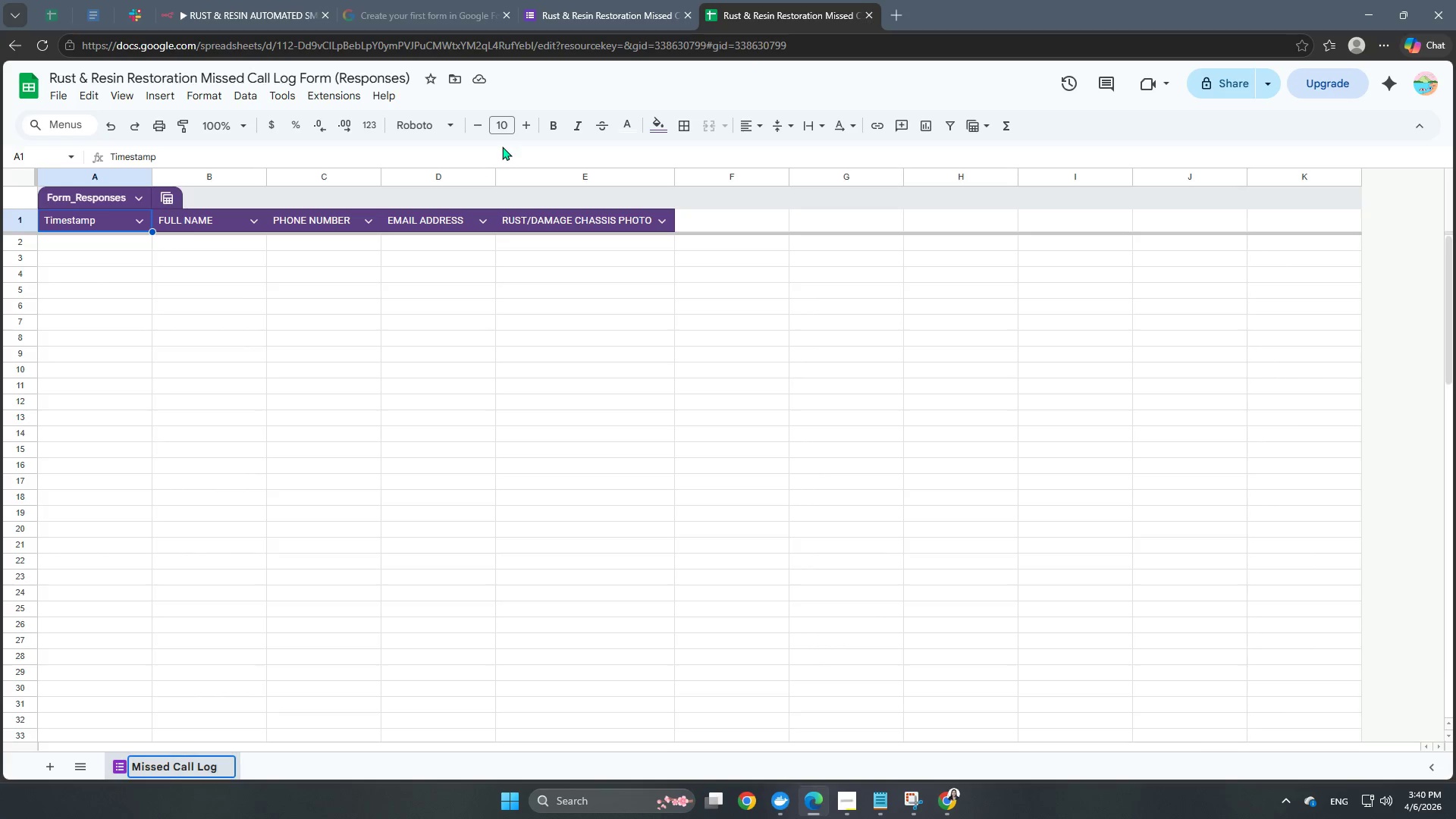 
left_click([303, 760])
 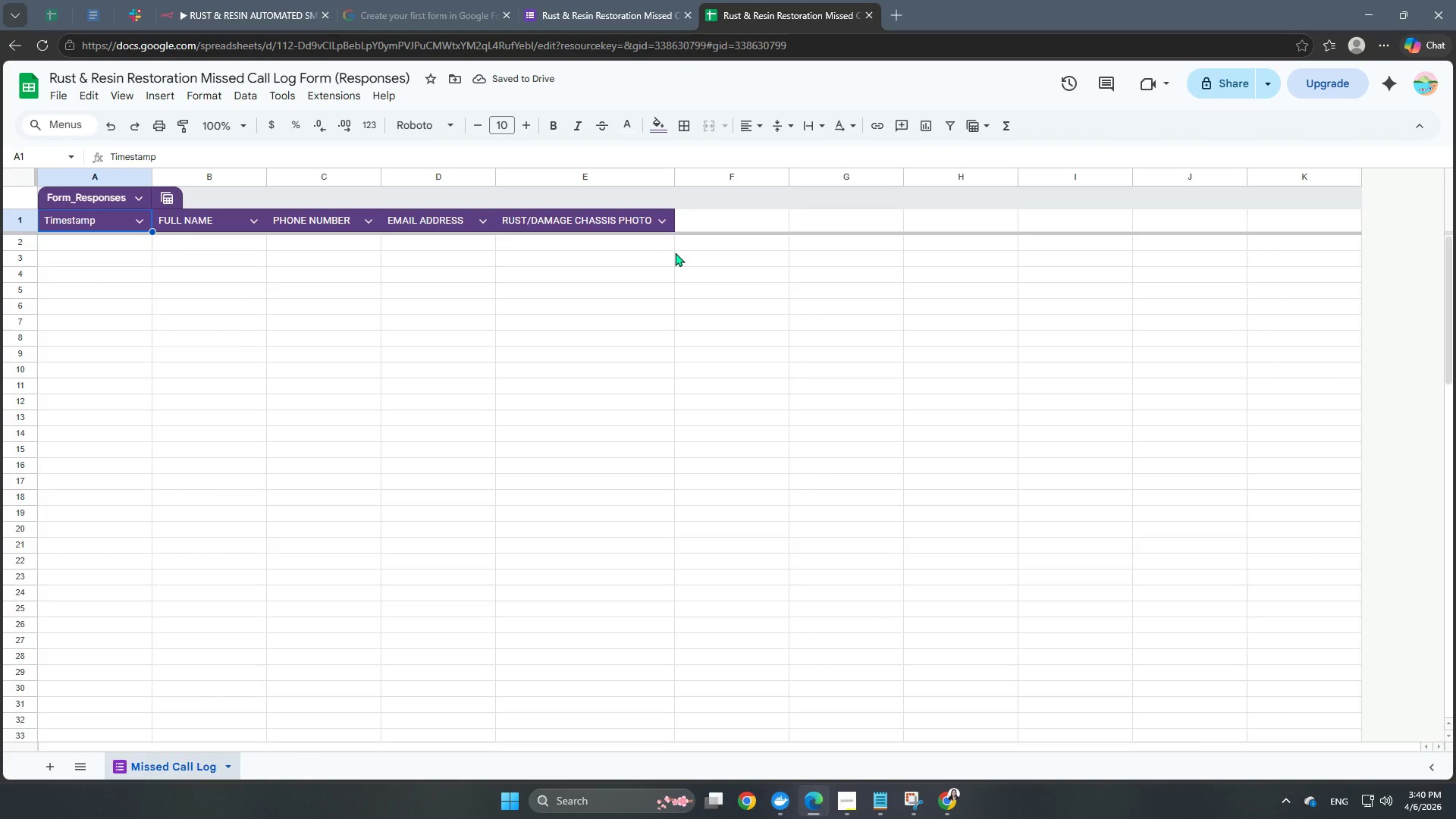 
double_click([381, 81])
 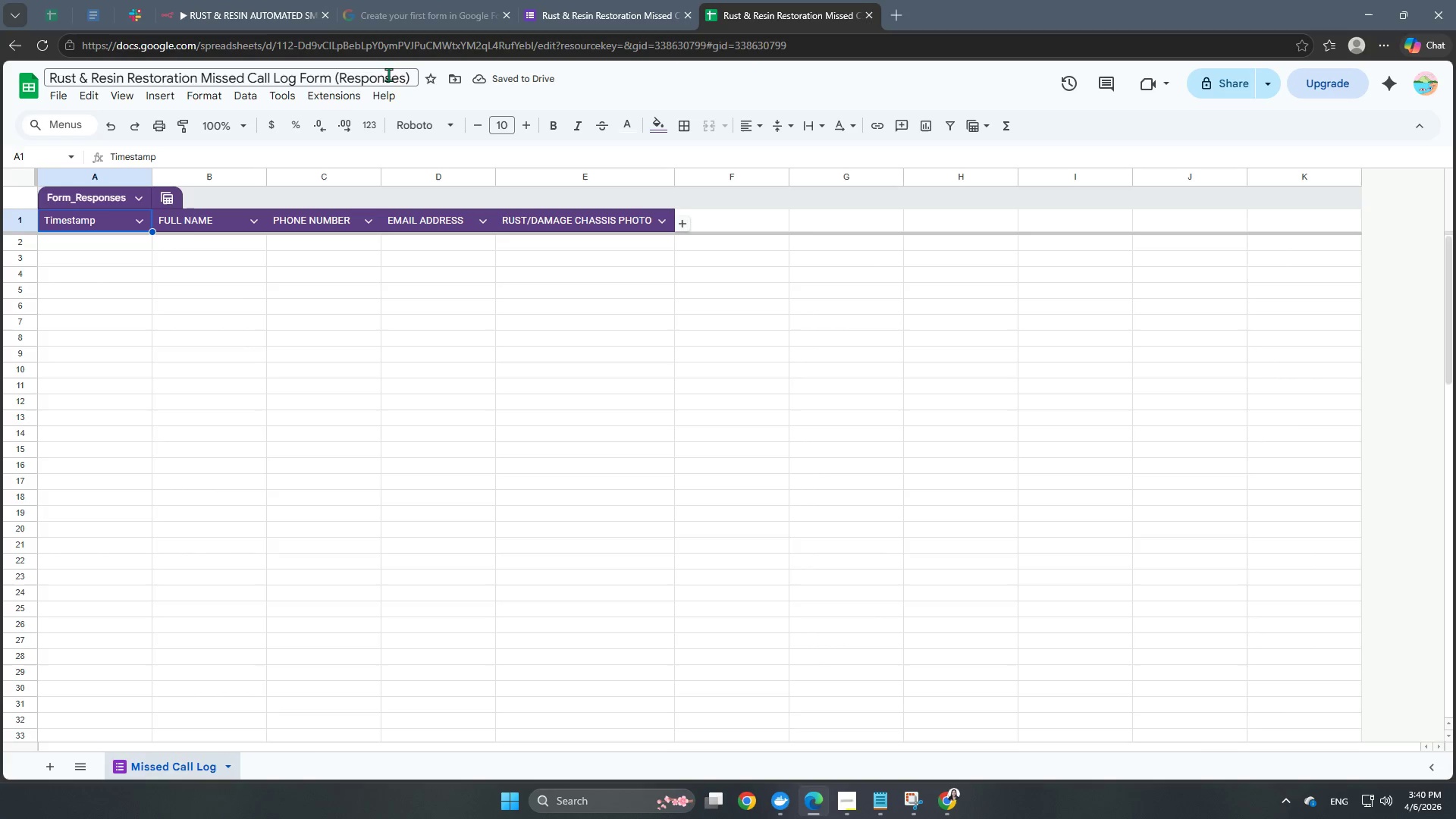 
triple_click([388, 74])
 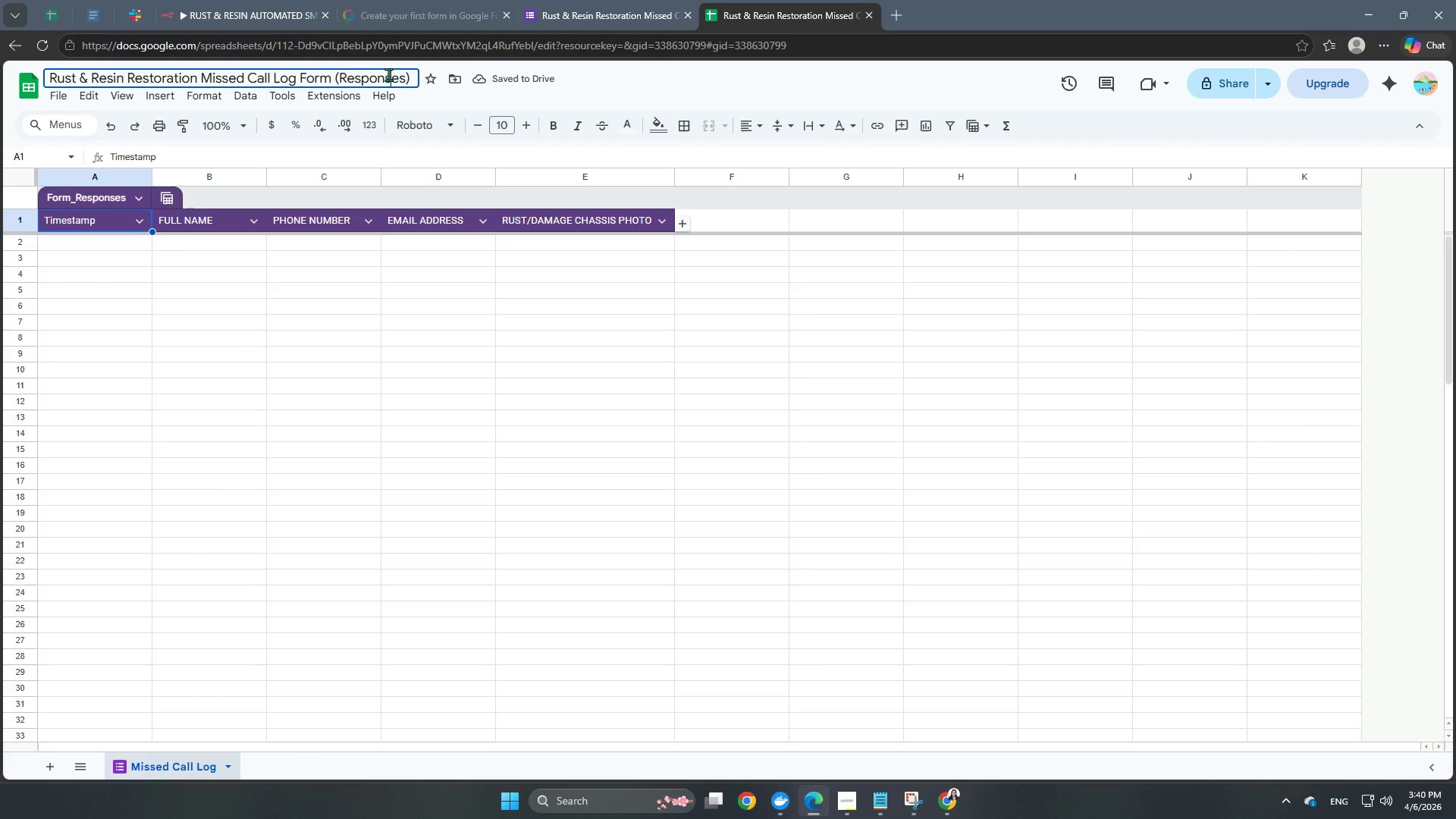 
triple_click([388, 74])
 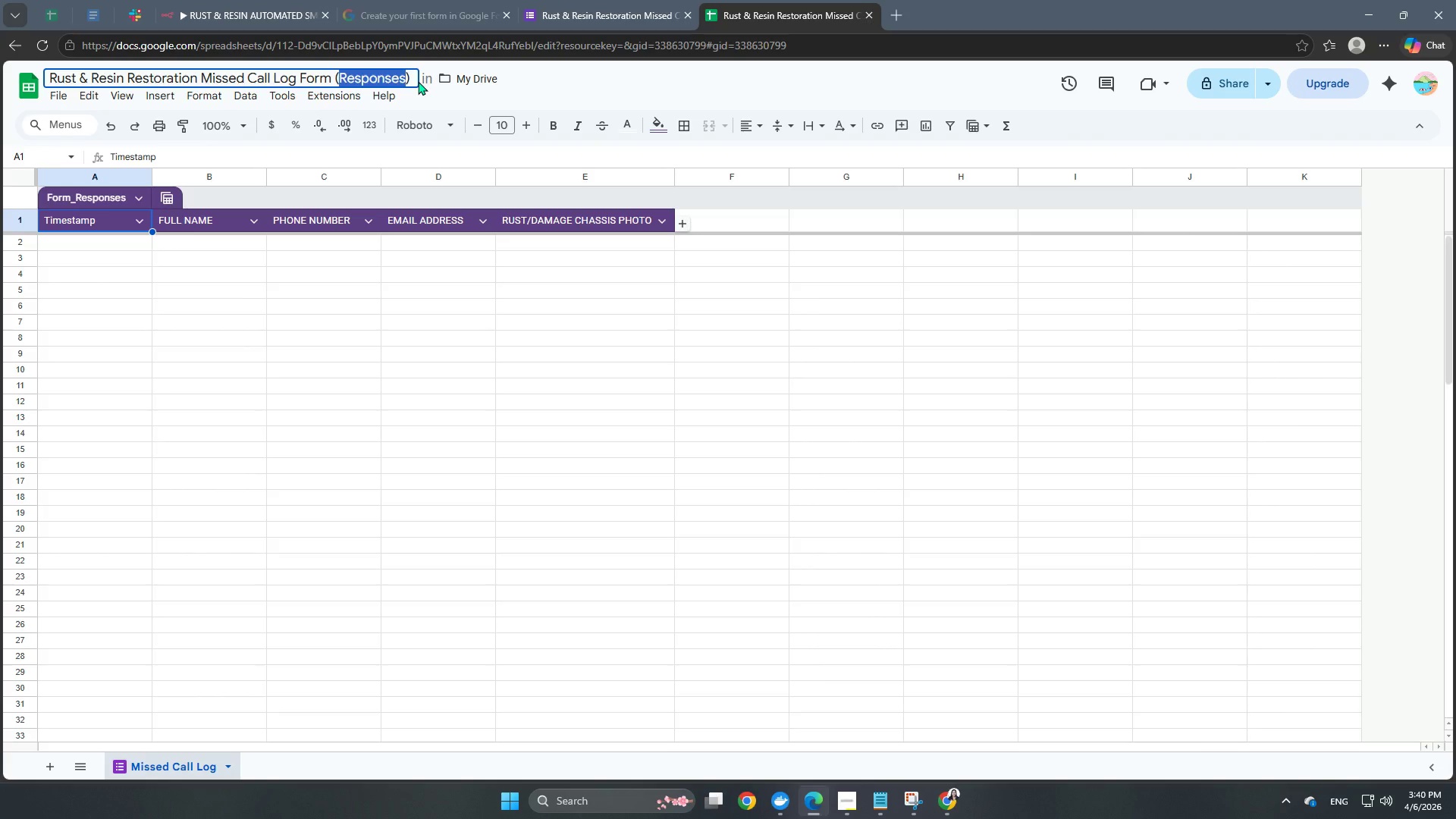 
key(Backspace)
 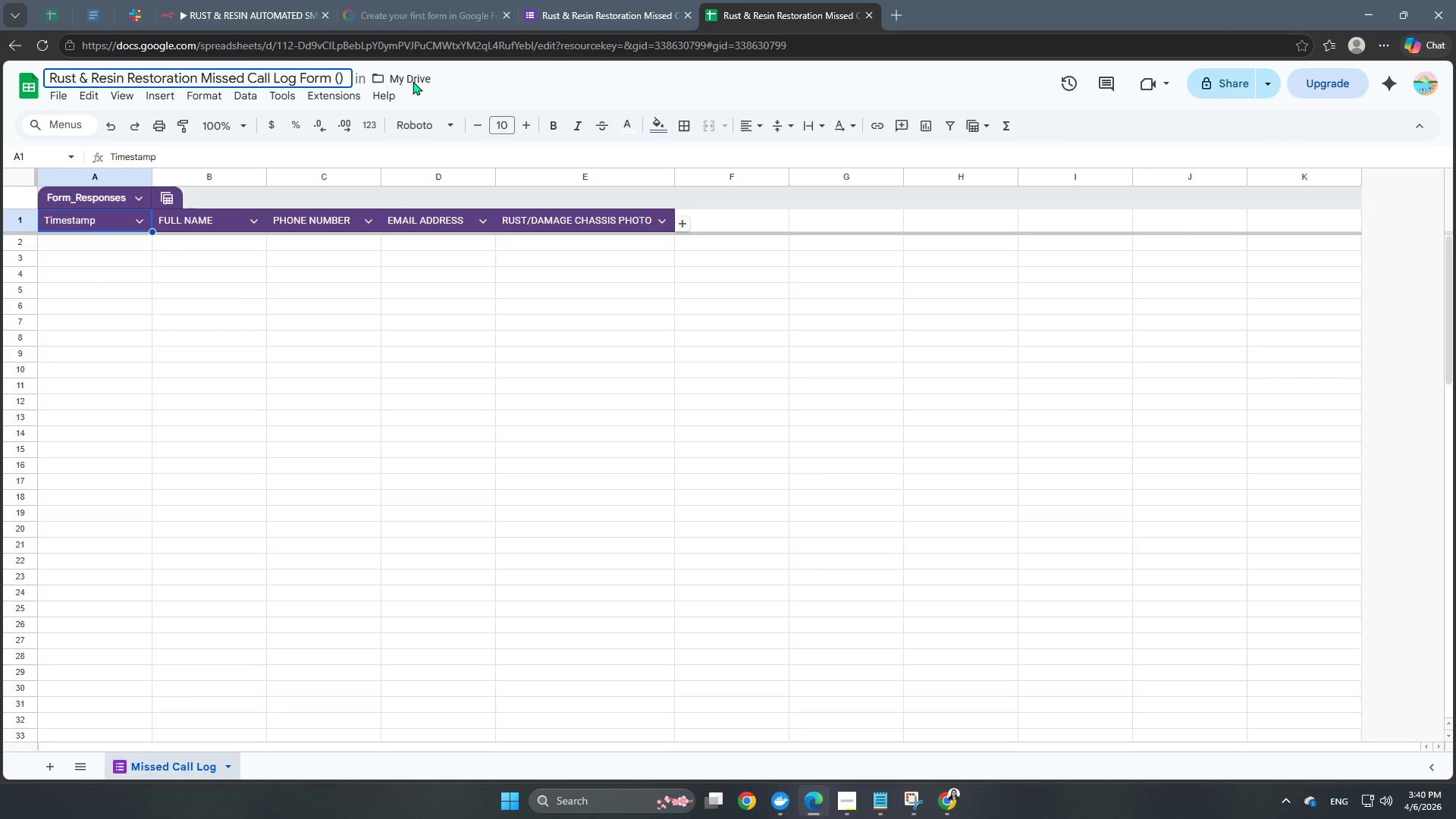 
key(ArrowRight)
 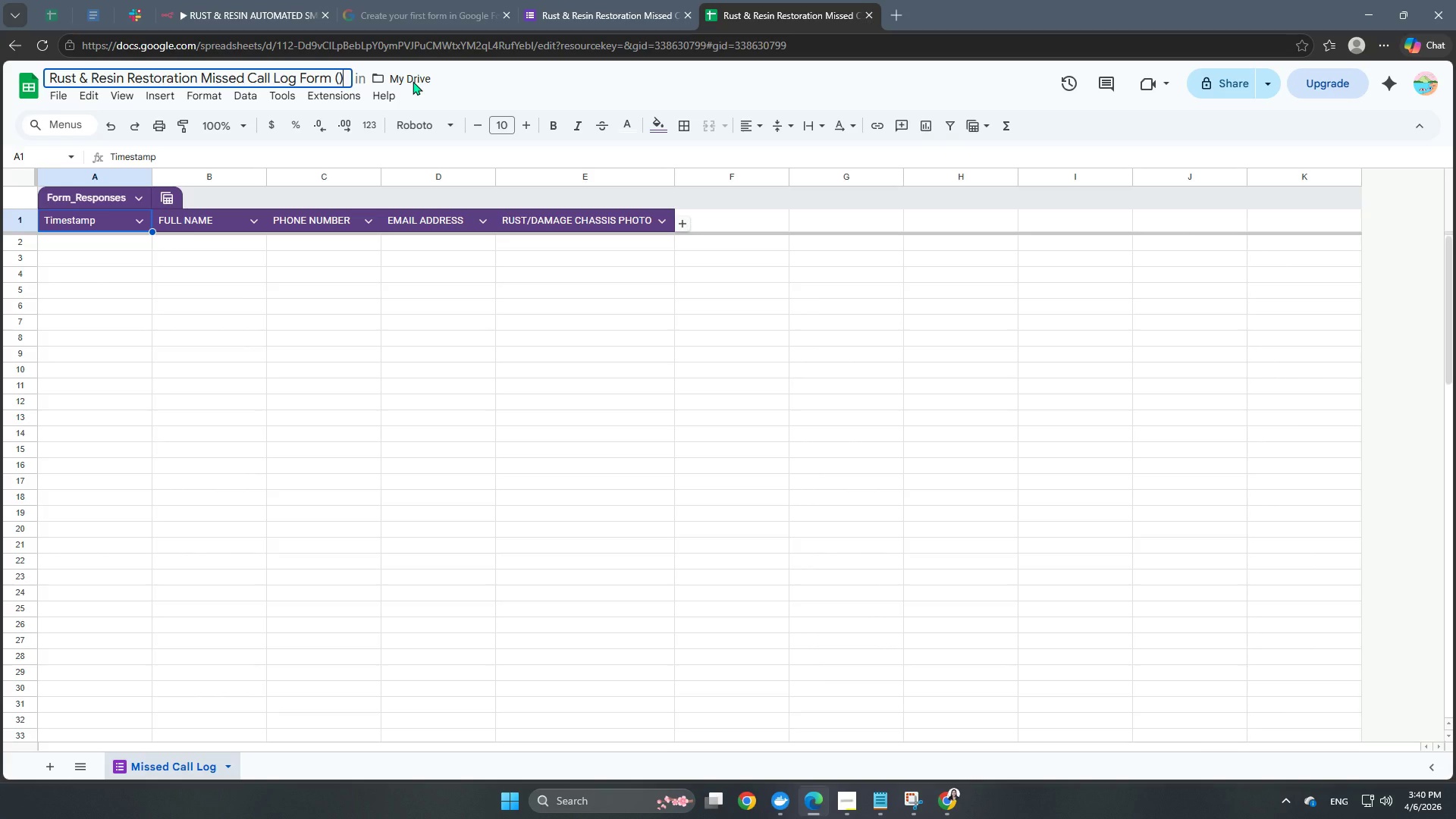 
key(Backspace)
 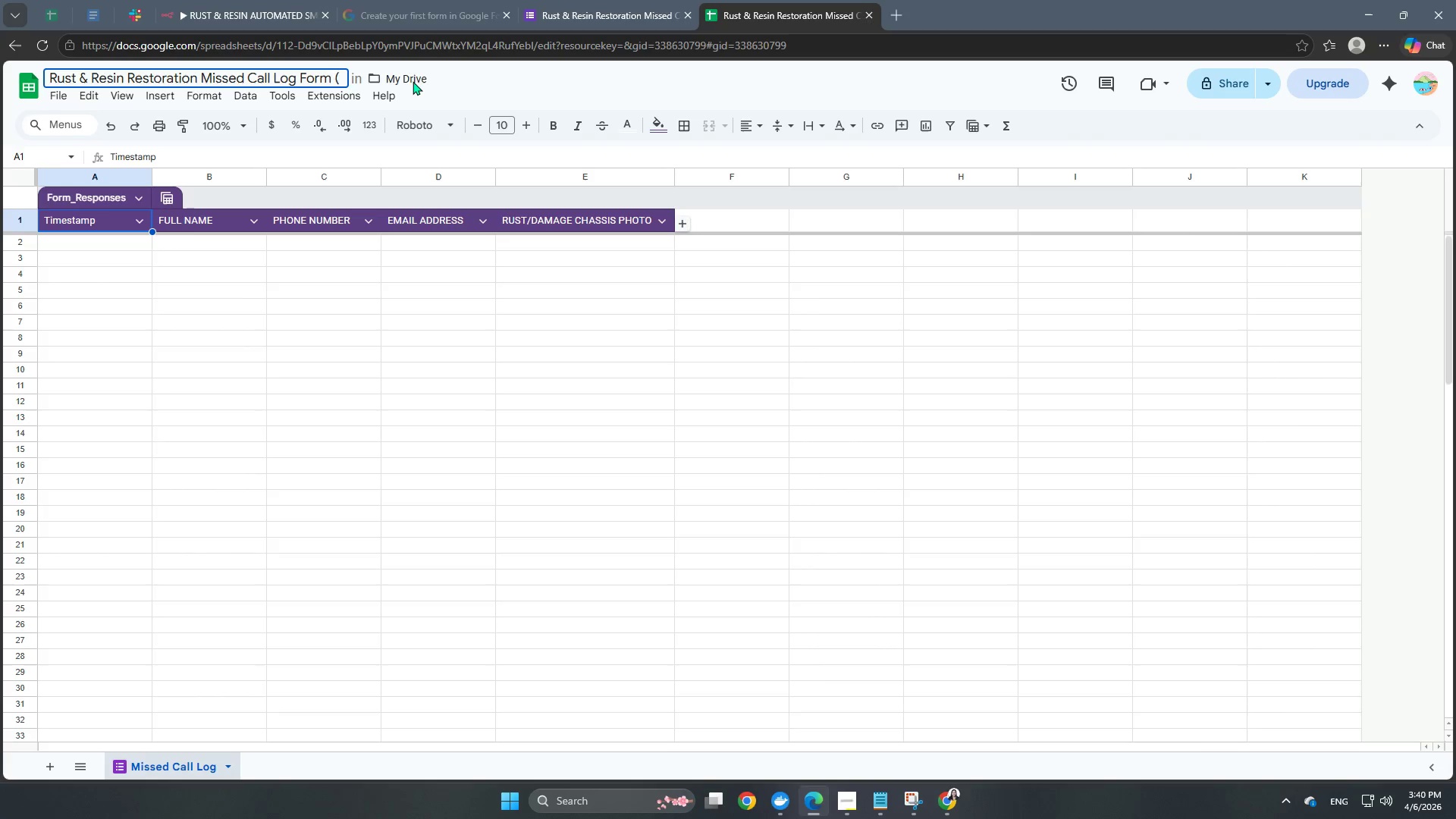 
key(Backspace)
 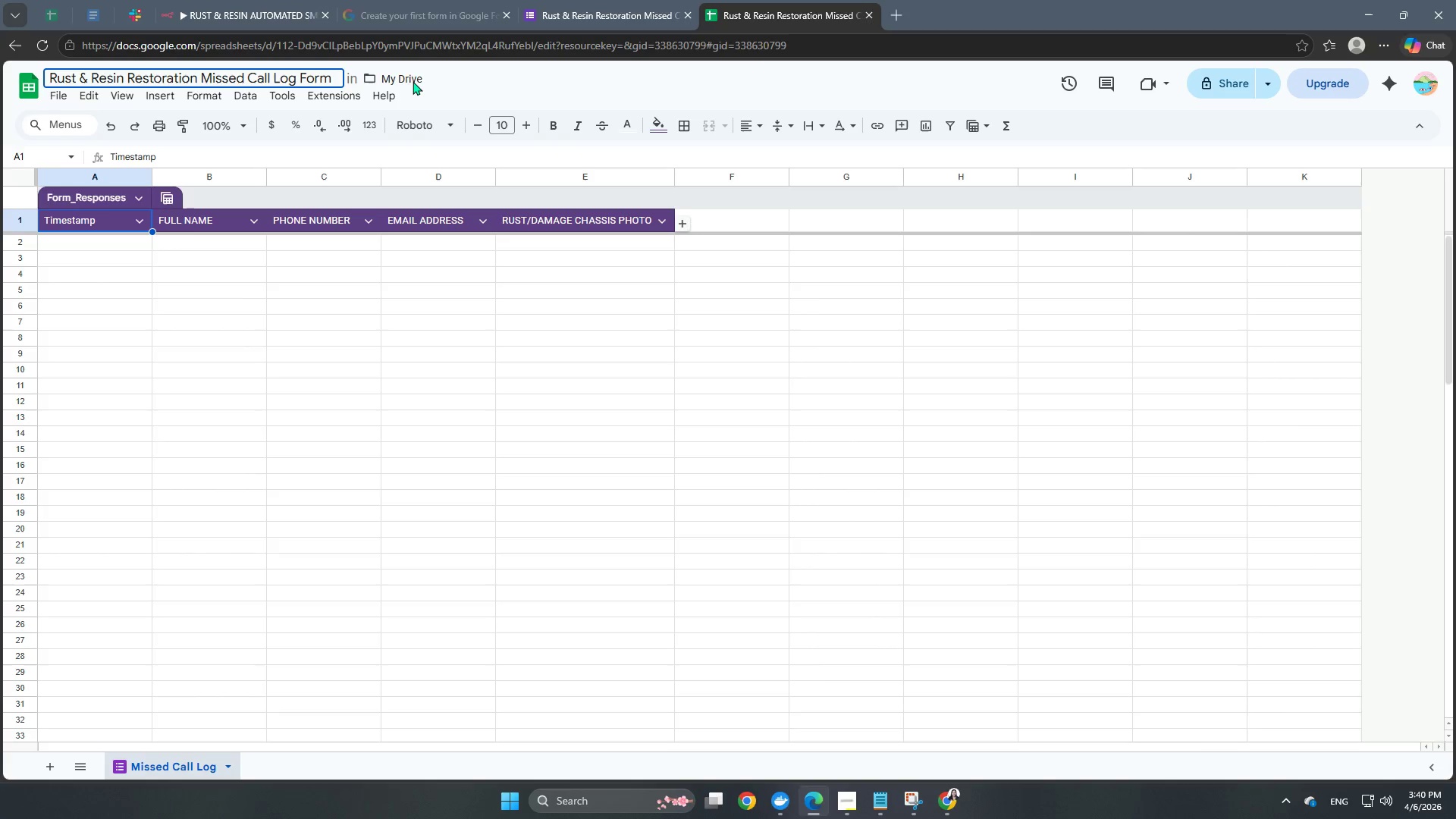 
key(Backspace)
 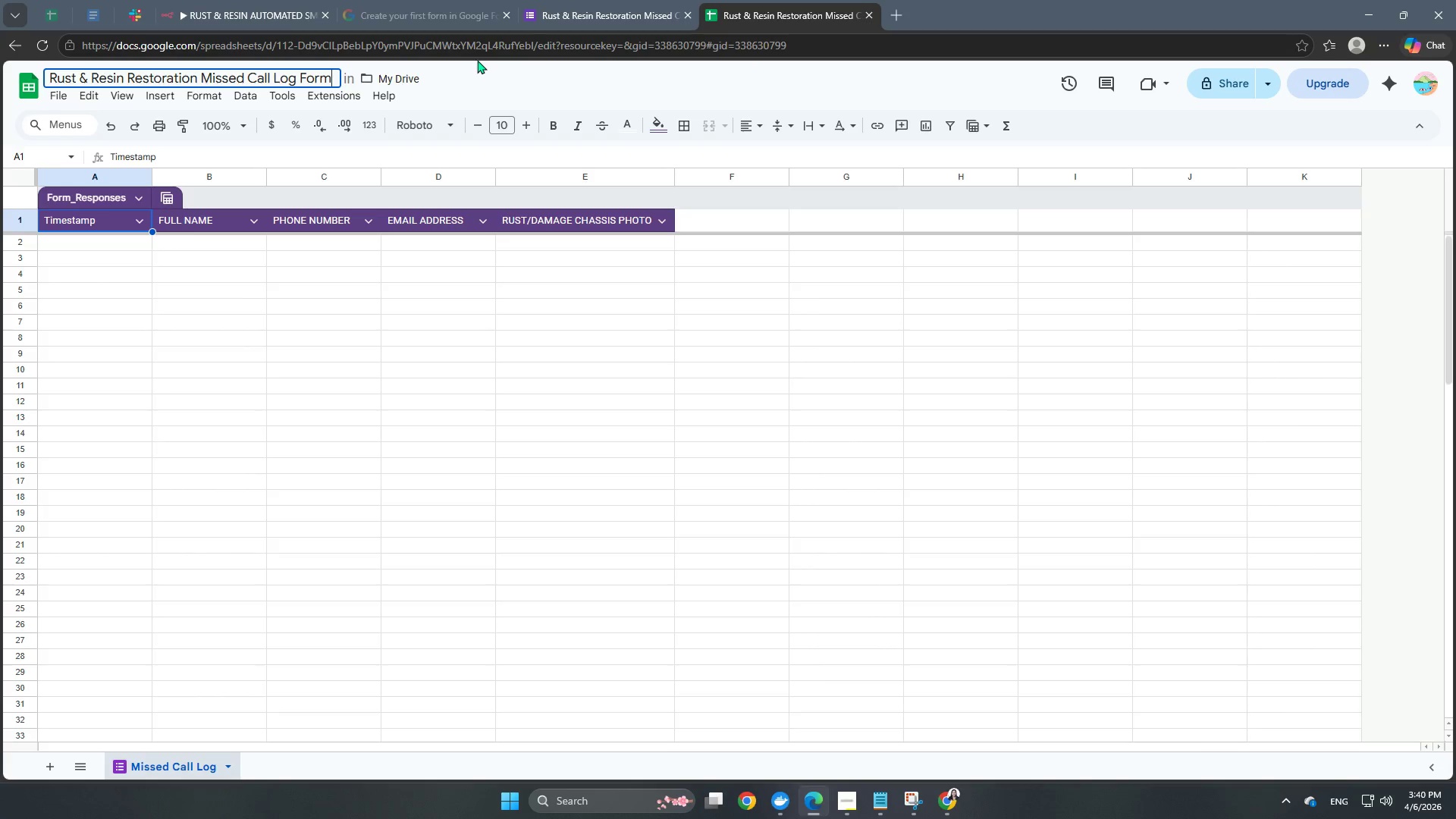 
left_click([454, 84])
 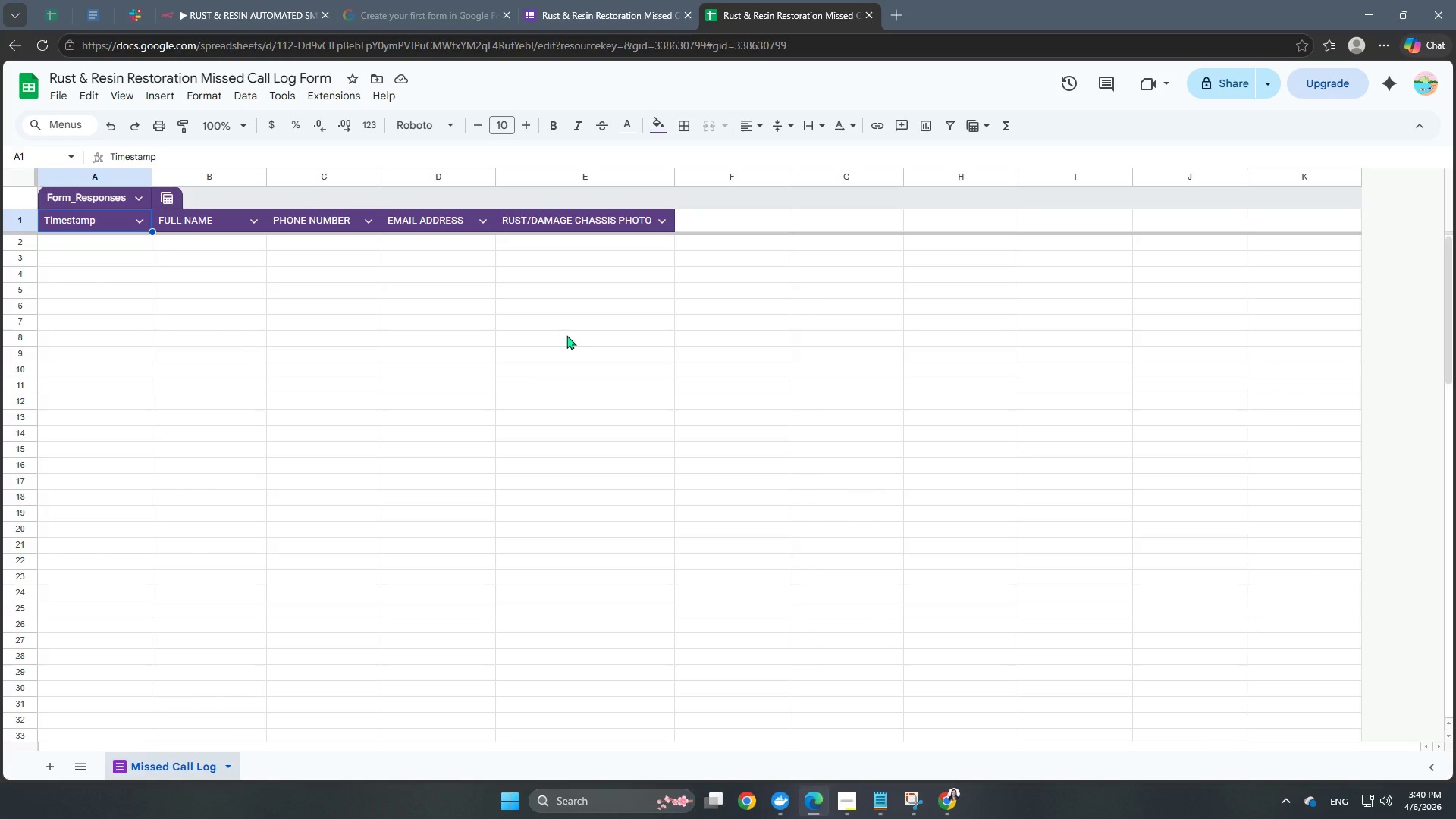 
wait(9.0)
 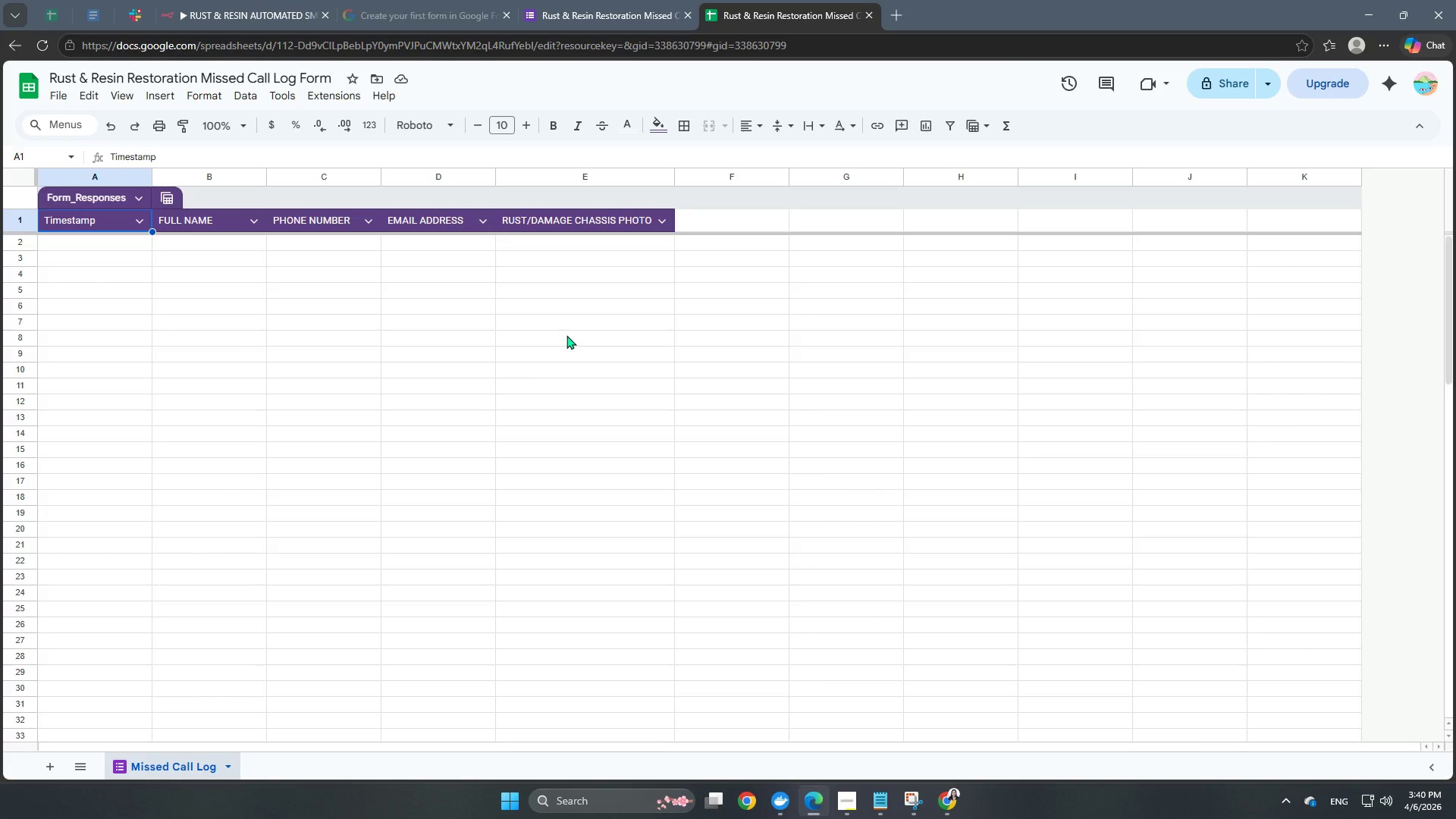 
scroll: coordinate [305, 491], scroll_direction: up, amount: 8.0
 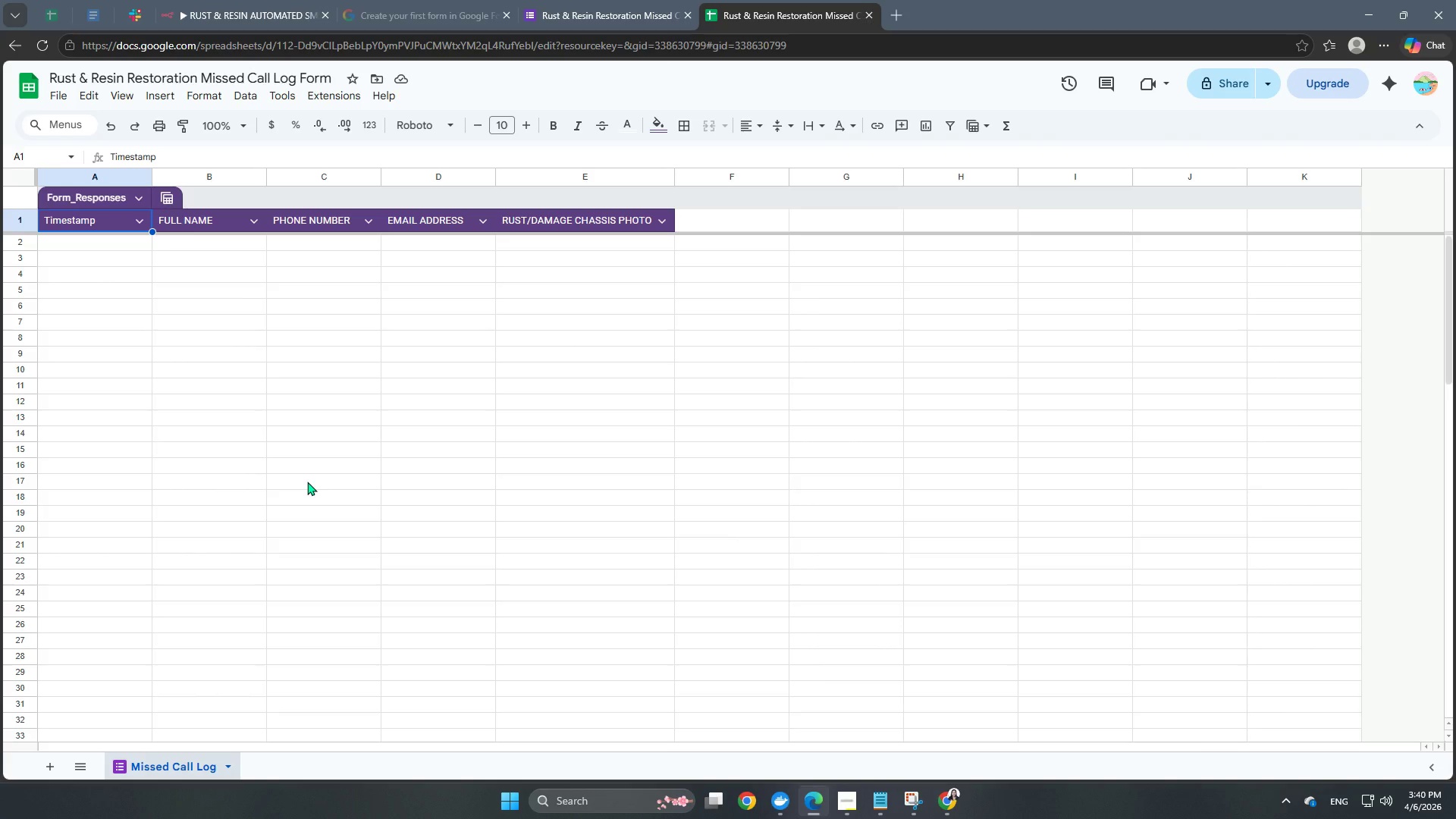 
scroll: coordinate [306, 480], scroll_direction: down, amount: 1.0
 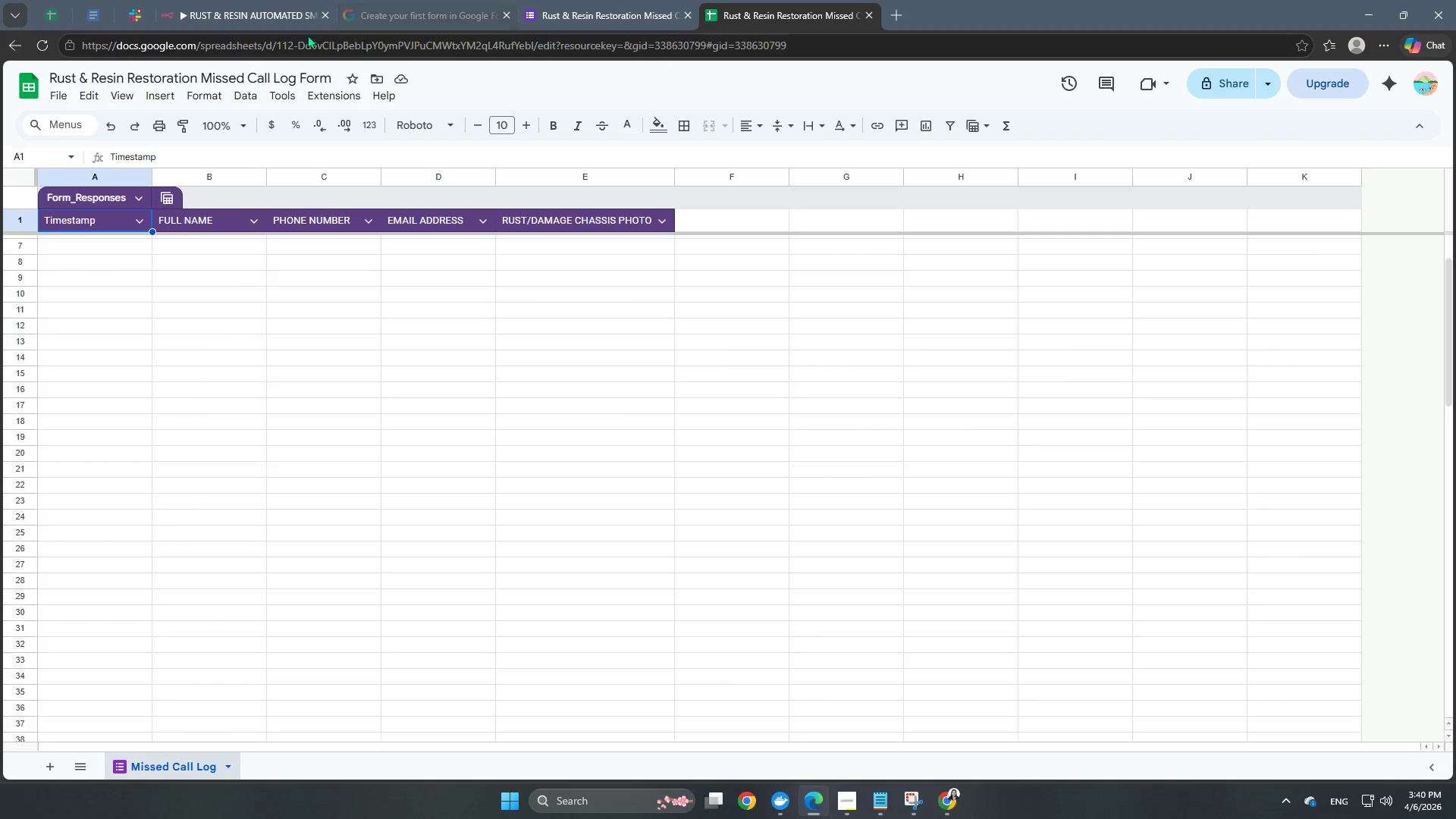 
left_click([362, 14])
 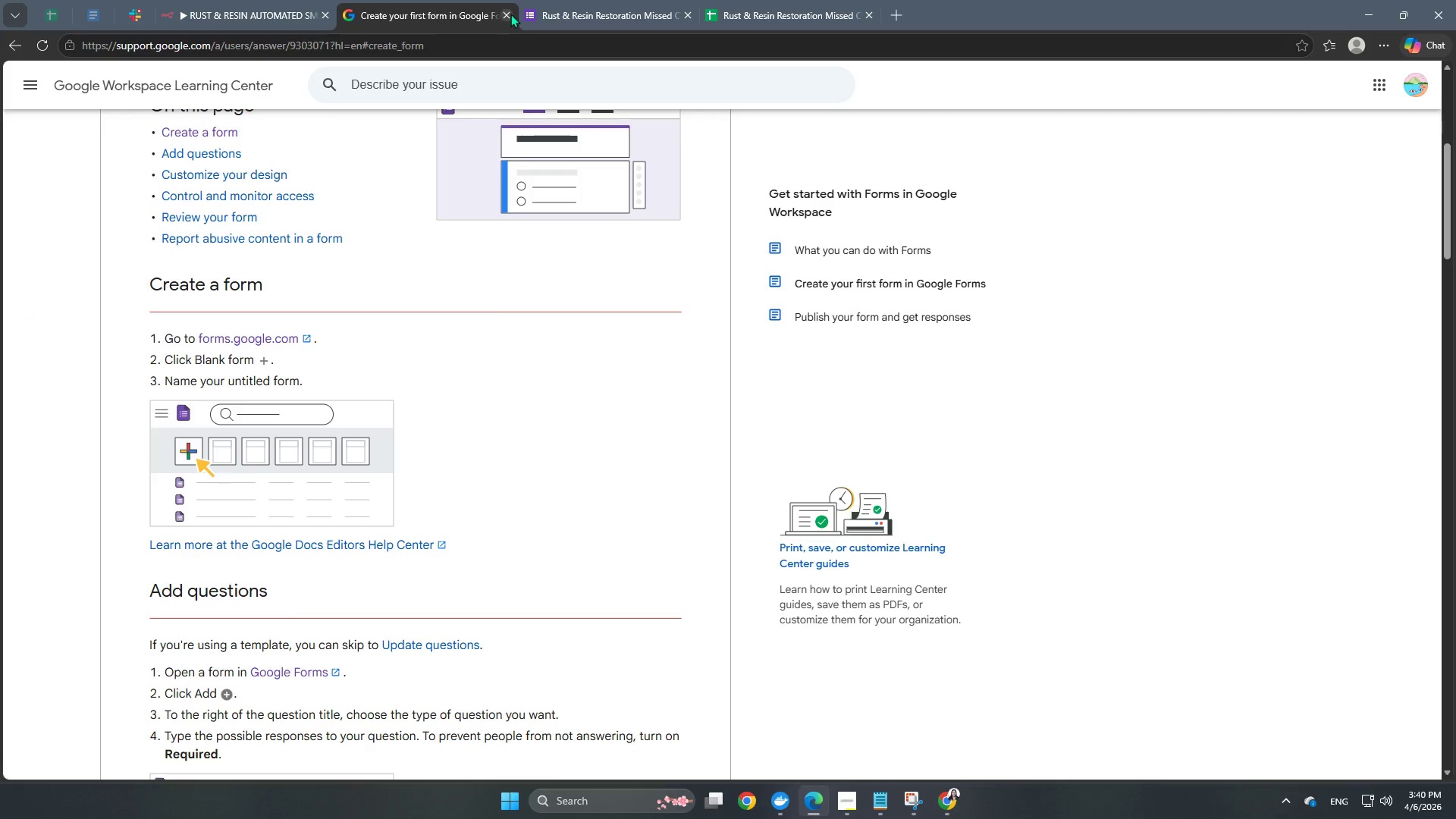 
left_click([505, 14])
 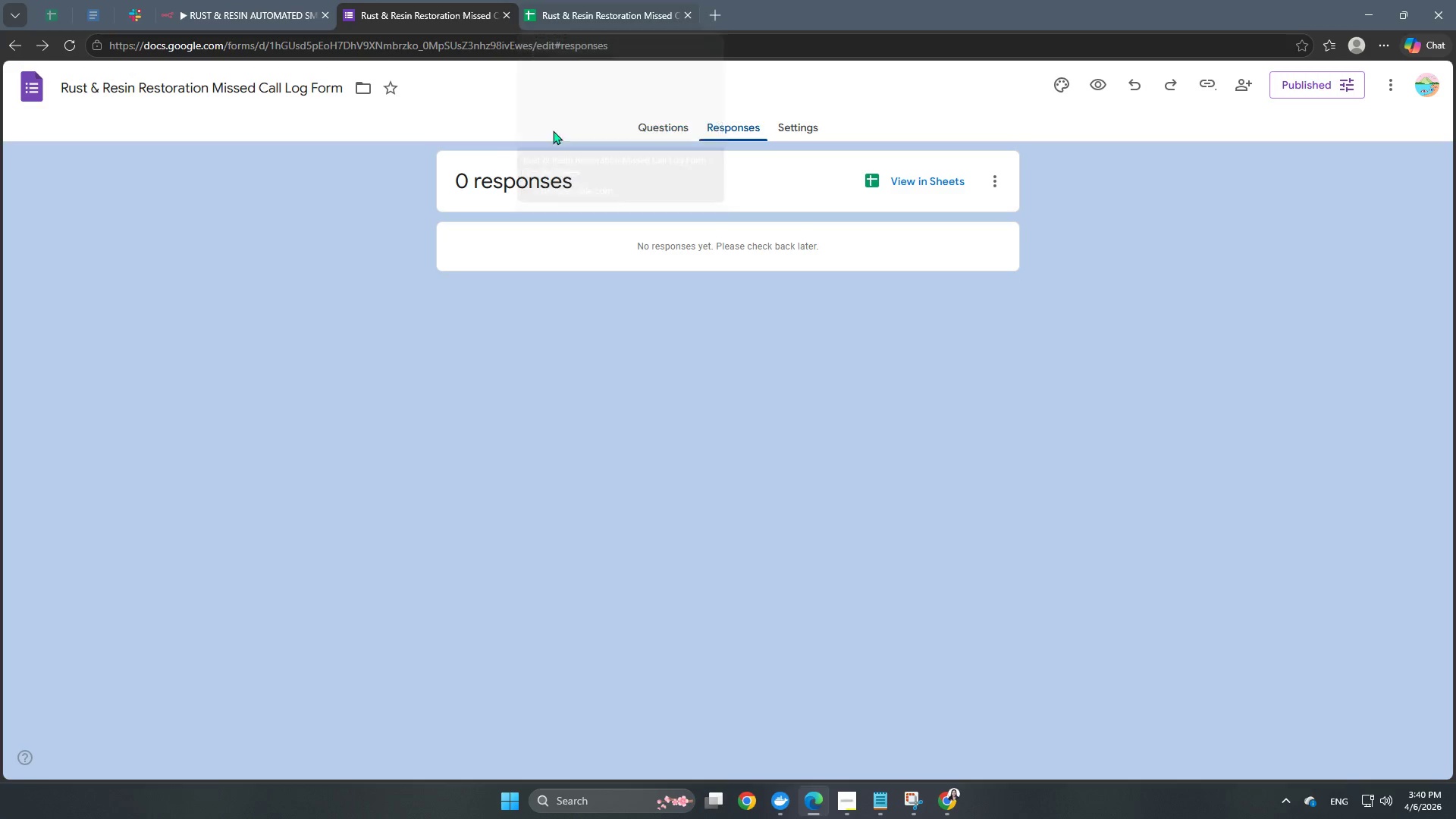 
left_click([654, 129])
 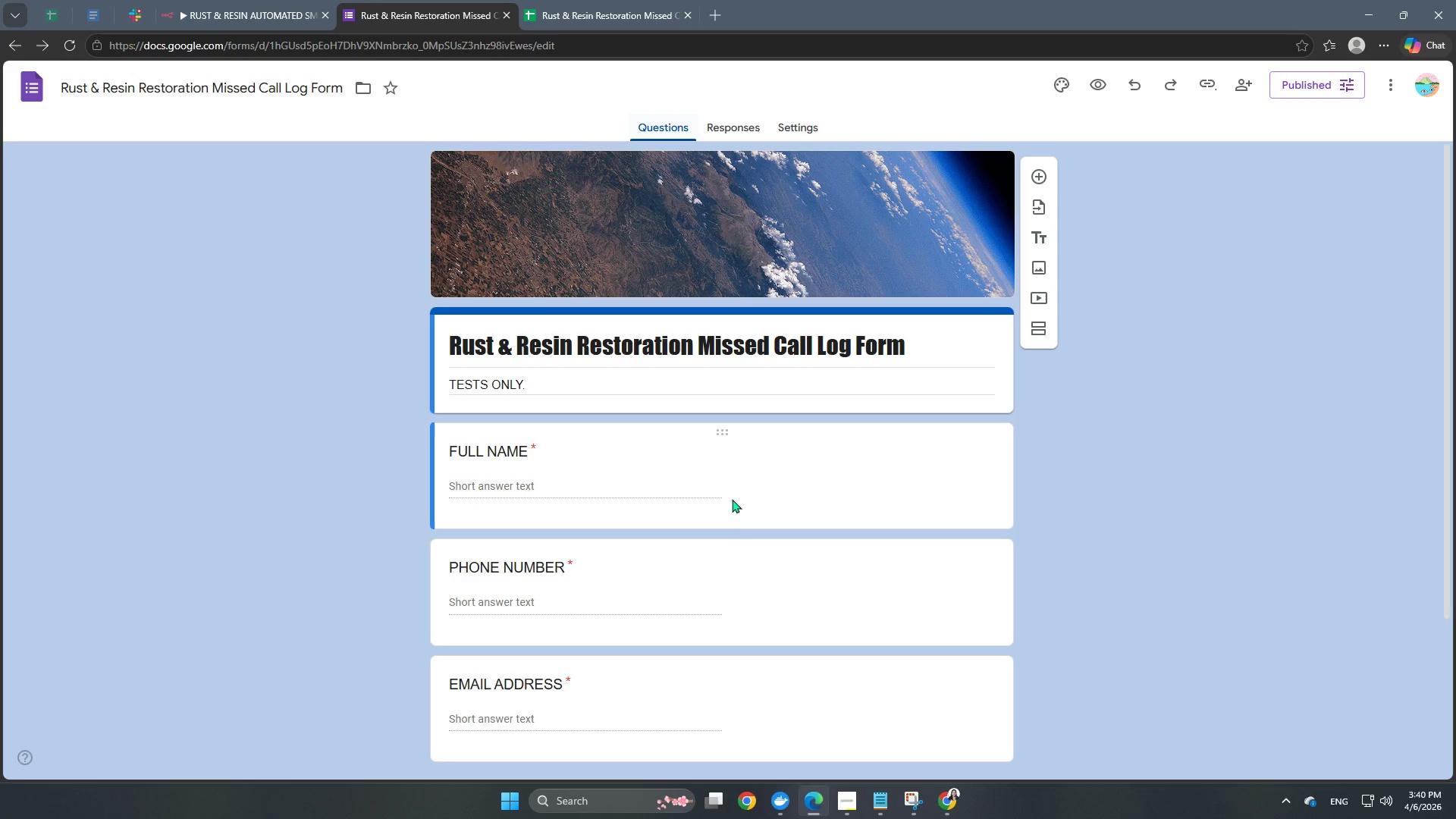 
scroll: coordinate [738, 550], scroll_direction: down, amount: 1.0
 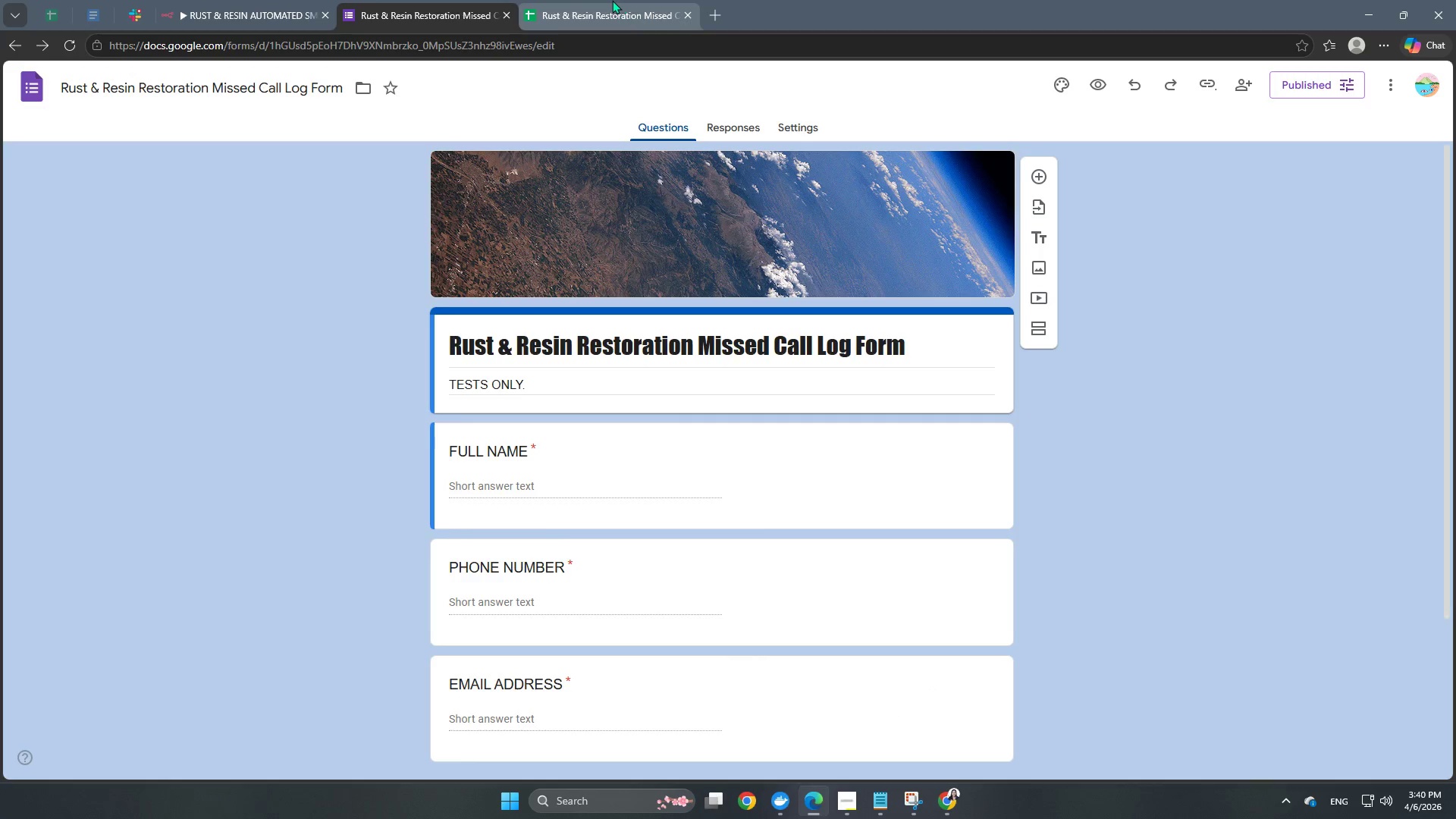 
left_click([612, 0])
 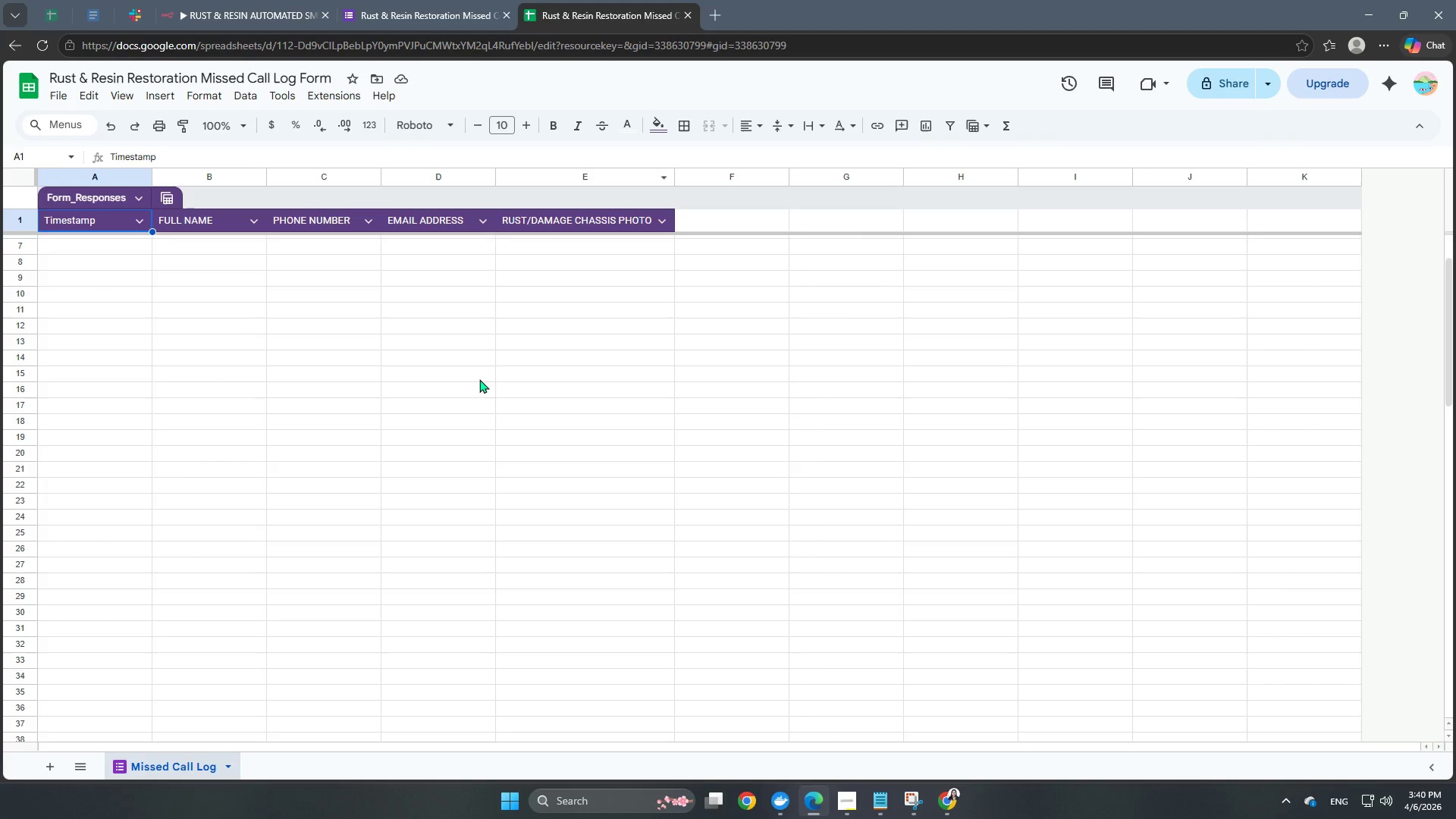 
left_click([490, 309])
 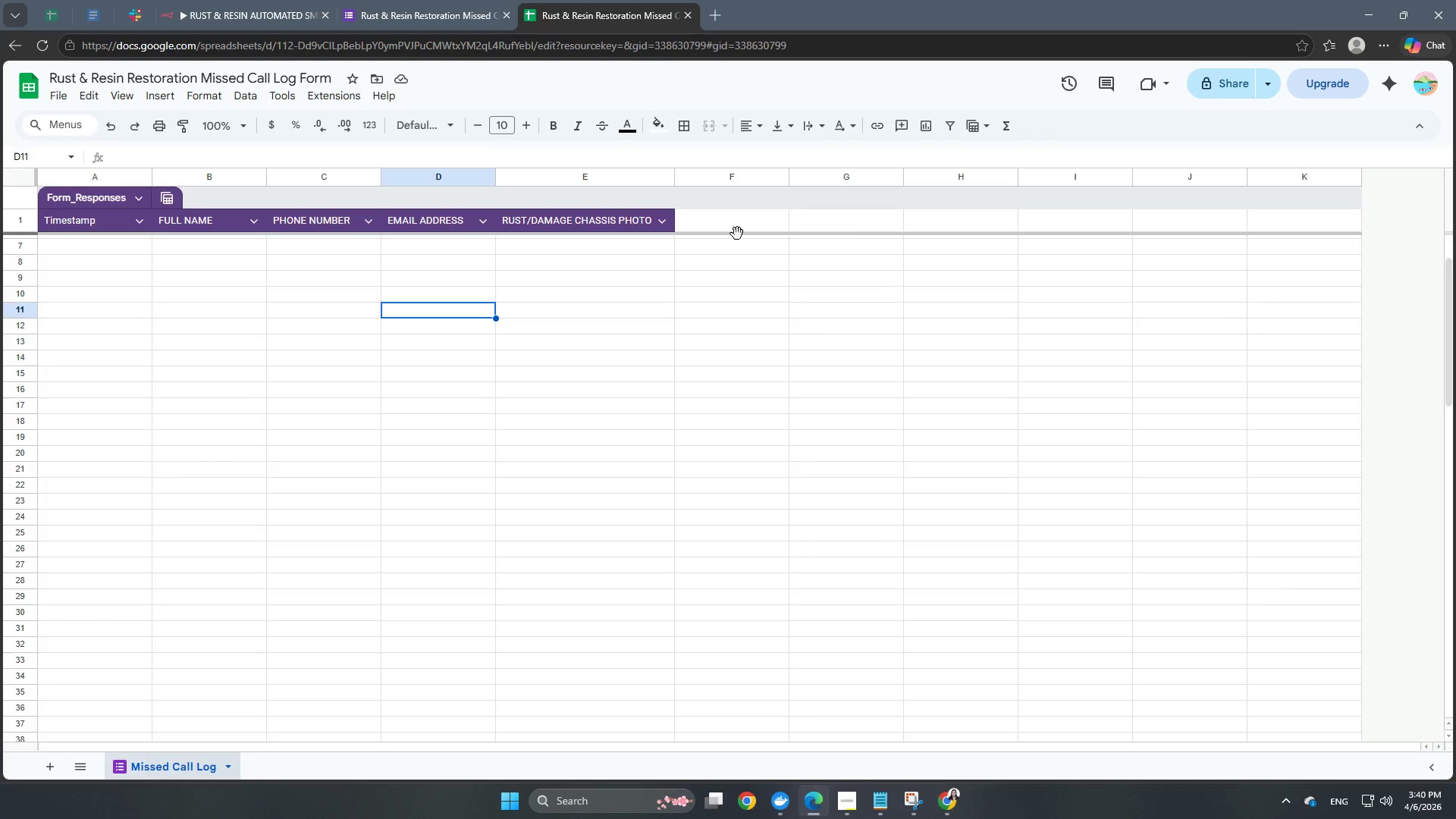 
left_click([733, 248])
 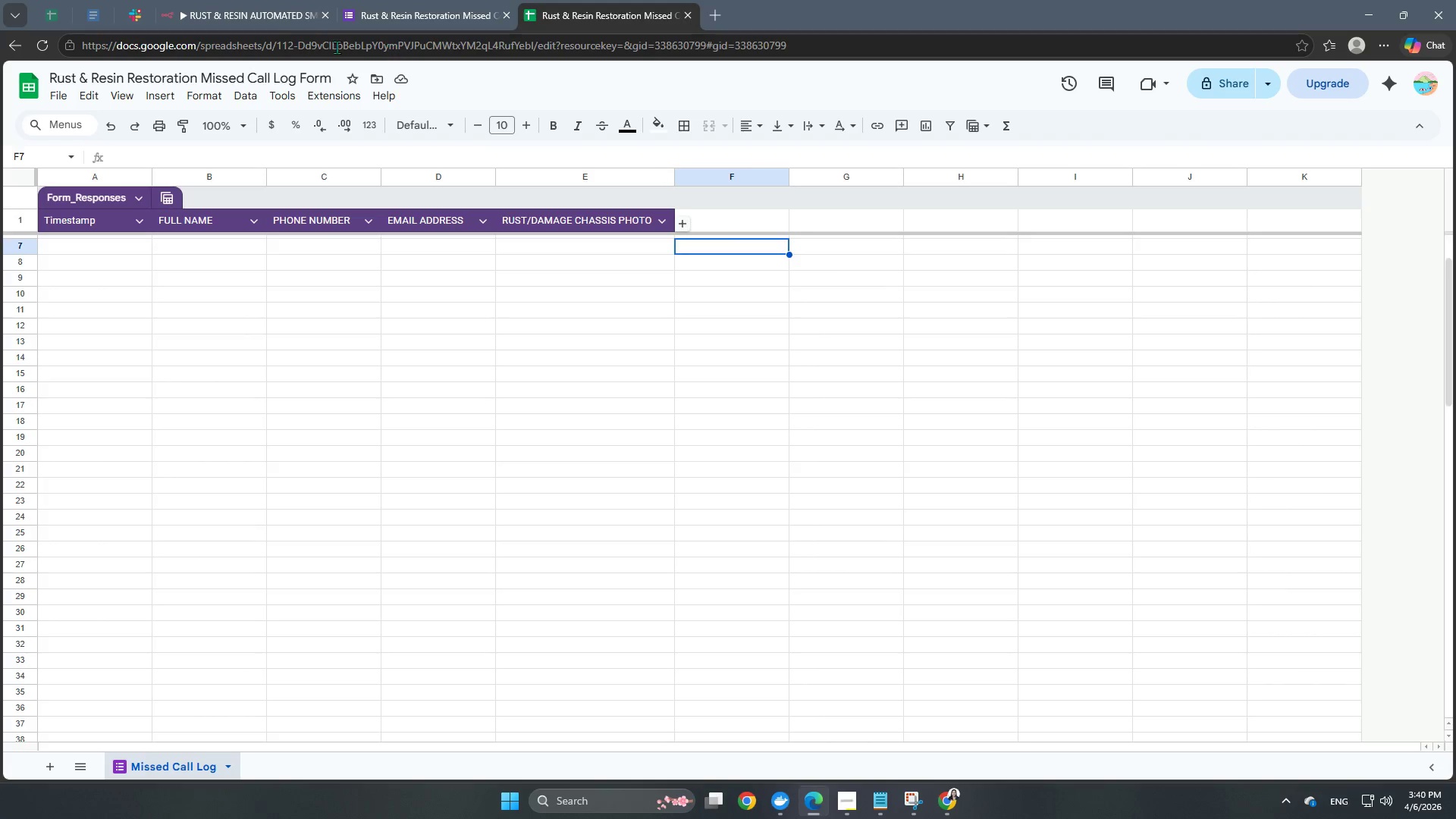 
left_click([209, 0])
 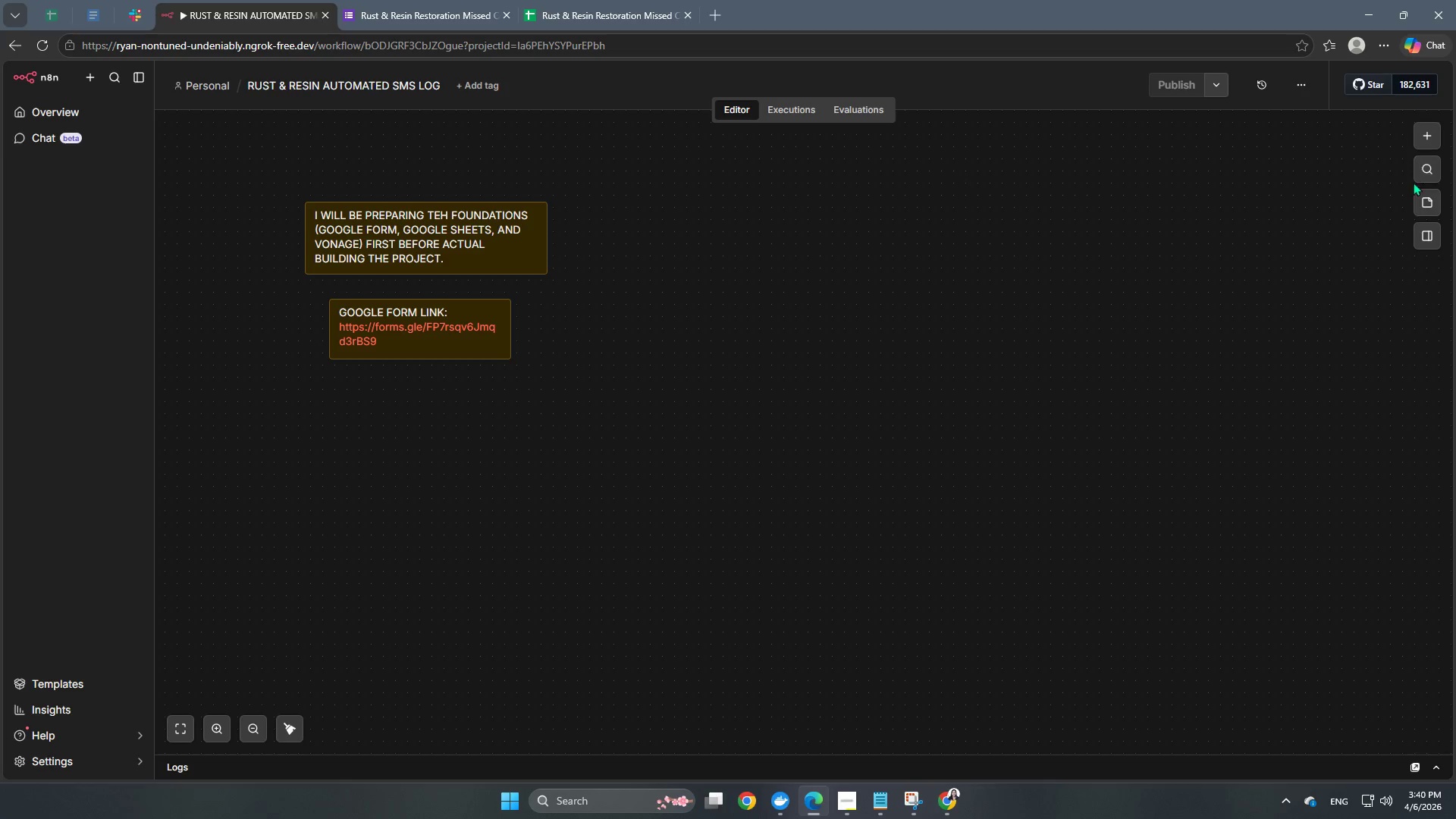 
left_click([1424, 202])
 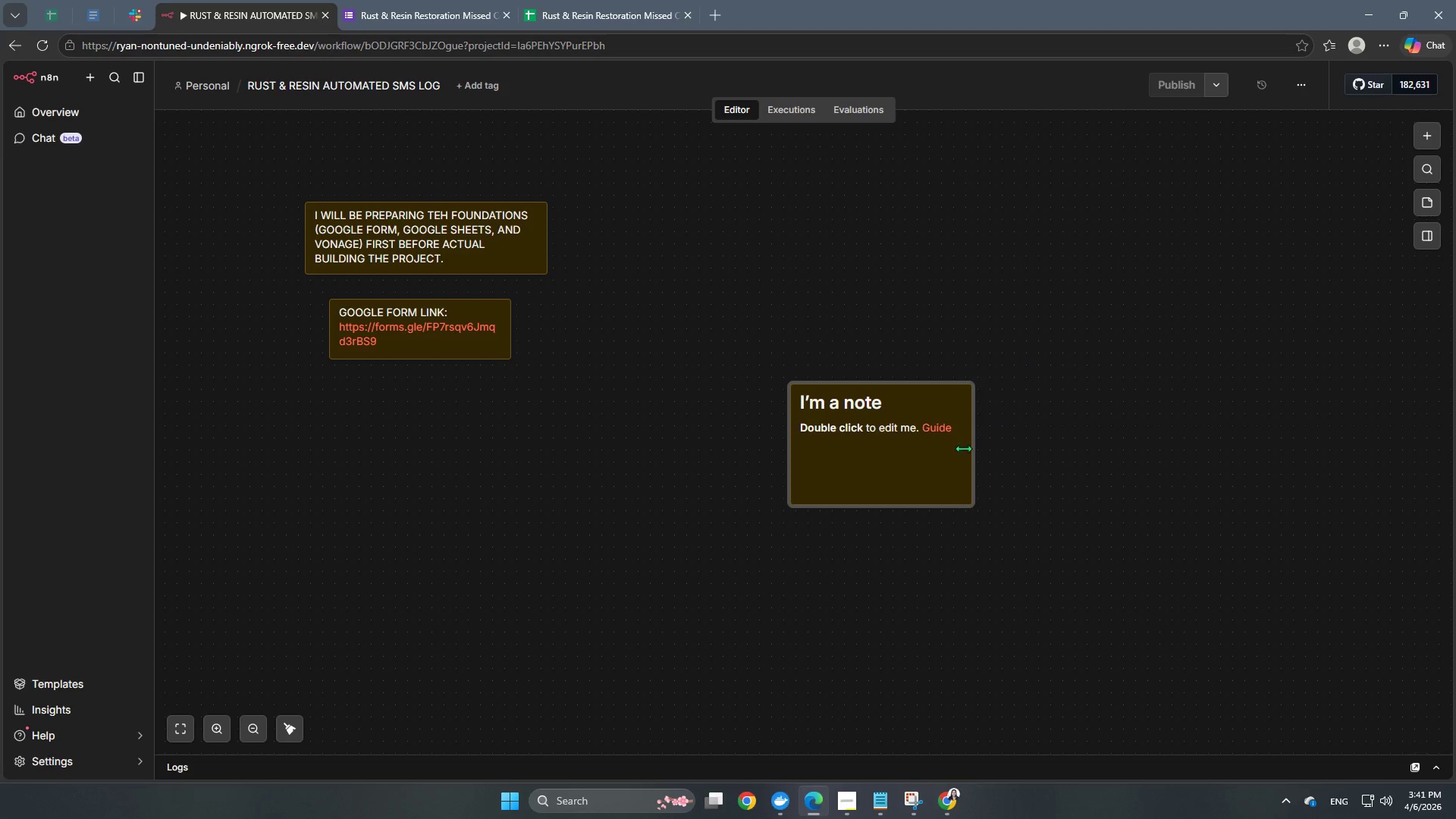 
left_click_drag(start_coordinate=[887, 475], to_coordinate=[770, 310])
 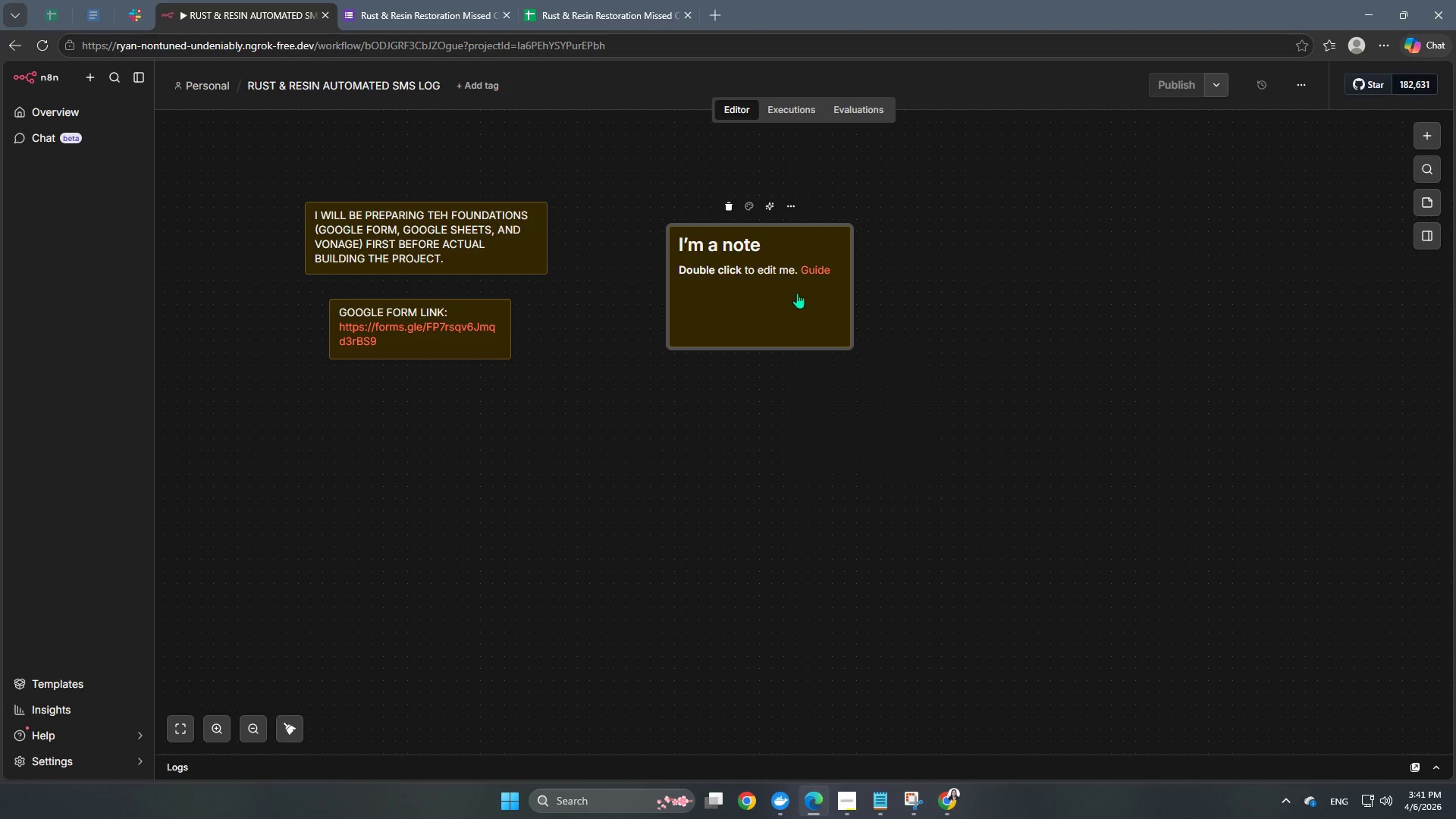 
double_click([797, 293])
 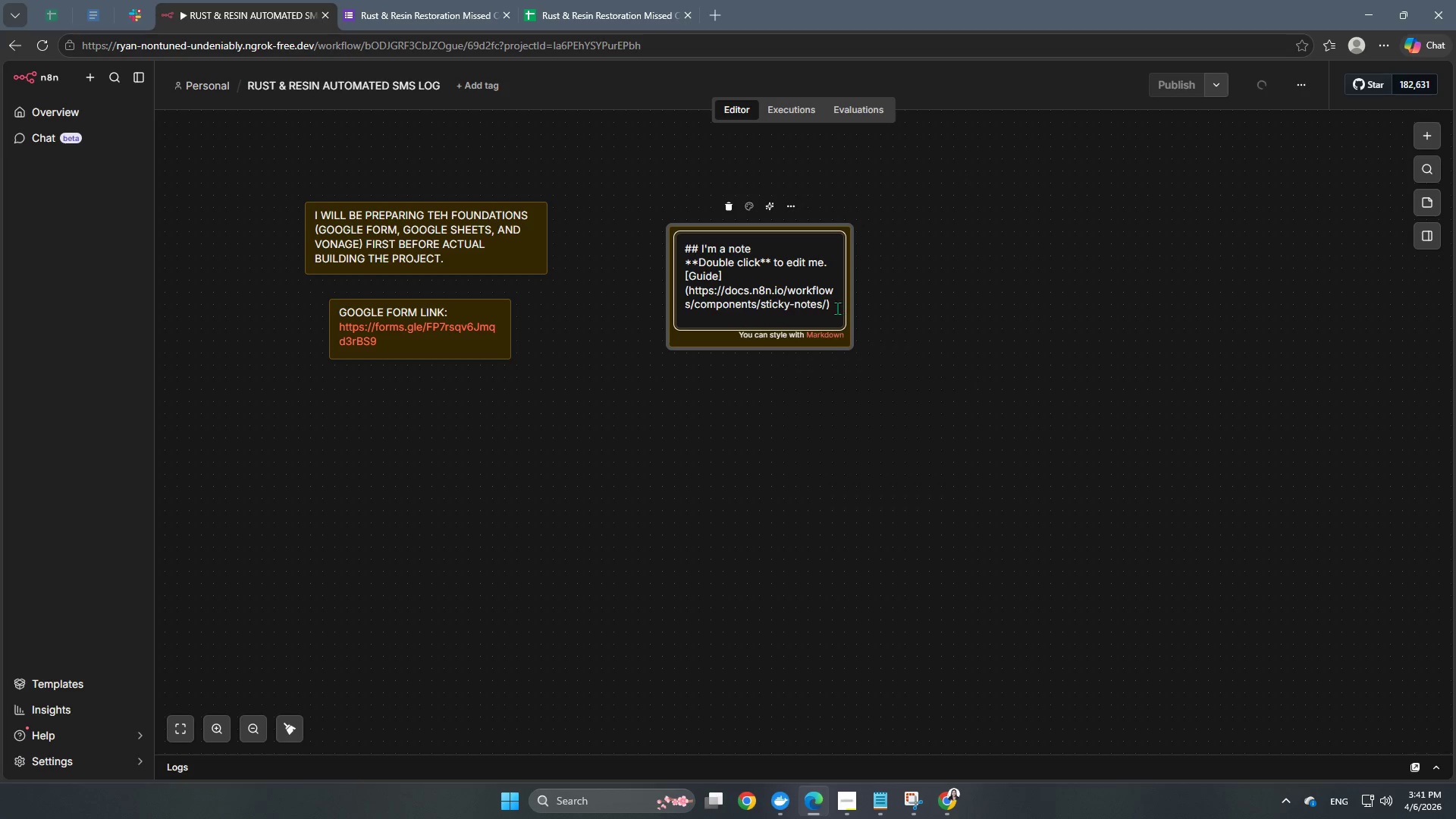 
left_click_drag(start_coordinate=[836, 308], to_coordinate=[675, 255])
 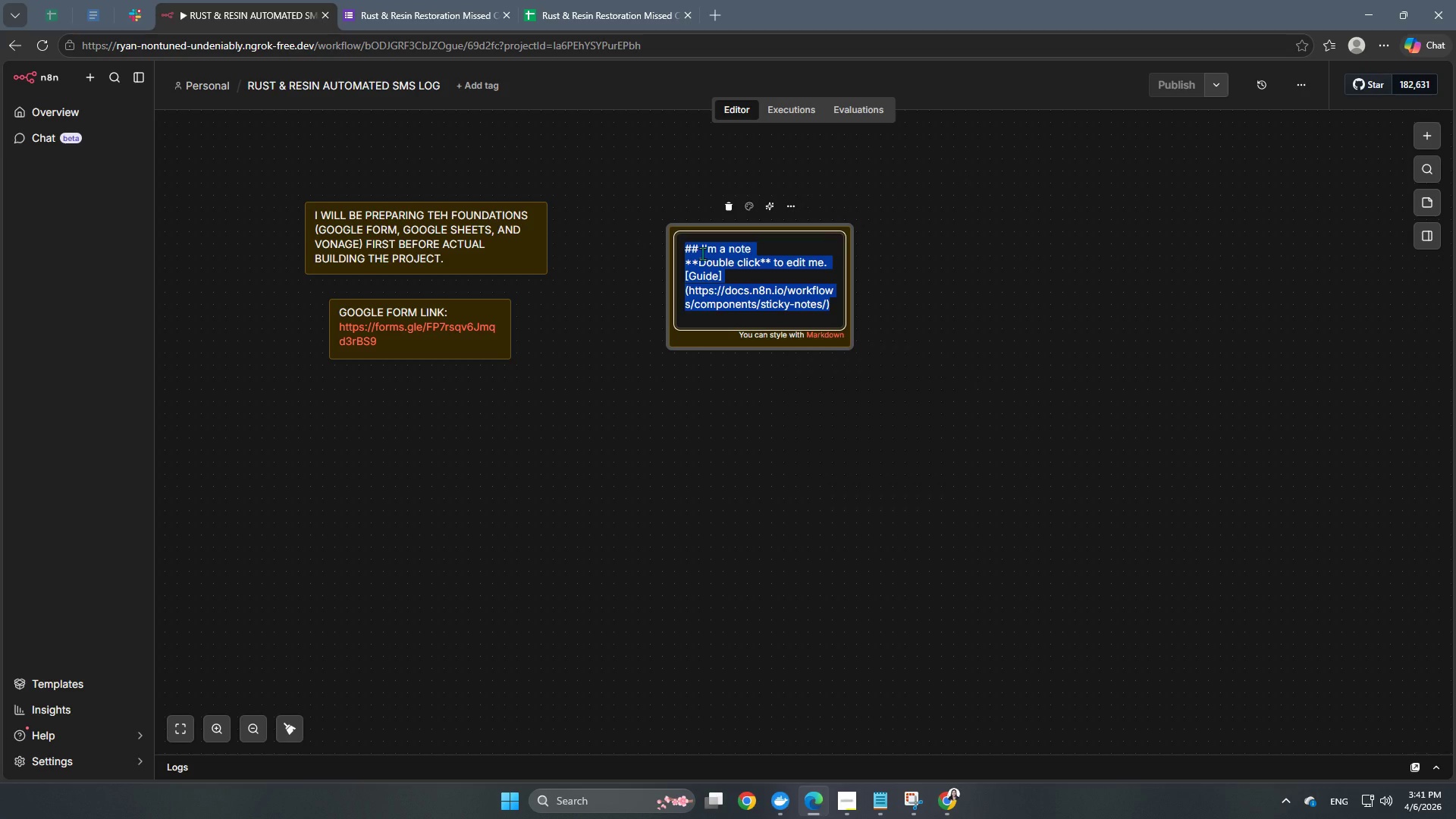 
key(Backspace)
key(Backspace)
type(I WANT A)
key(Backspace)
type(TO ADD SOMETHING LOGIC THAT IF THAT PHONE NUMBER IS UNDER THE VIP LISTS)
key(Backspace)
key(Backspace)
key(Backspace)
type( LISTS, THE PRIORITY WILL BE HIGH. THIS WILL PROTECT THE RELATIONSHIP BETWEEN THE )
key(Backspace)
key(Backspace)
key(Backspace)
key(Backspace)
key(Backspace)
type( MARCUS'S)
key(Backspace)
key(Backspace)
type(' TEAM AND )
 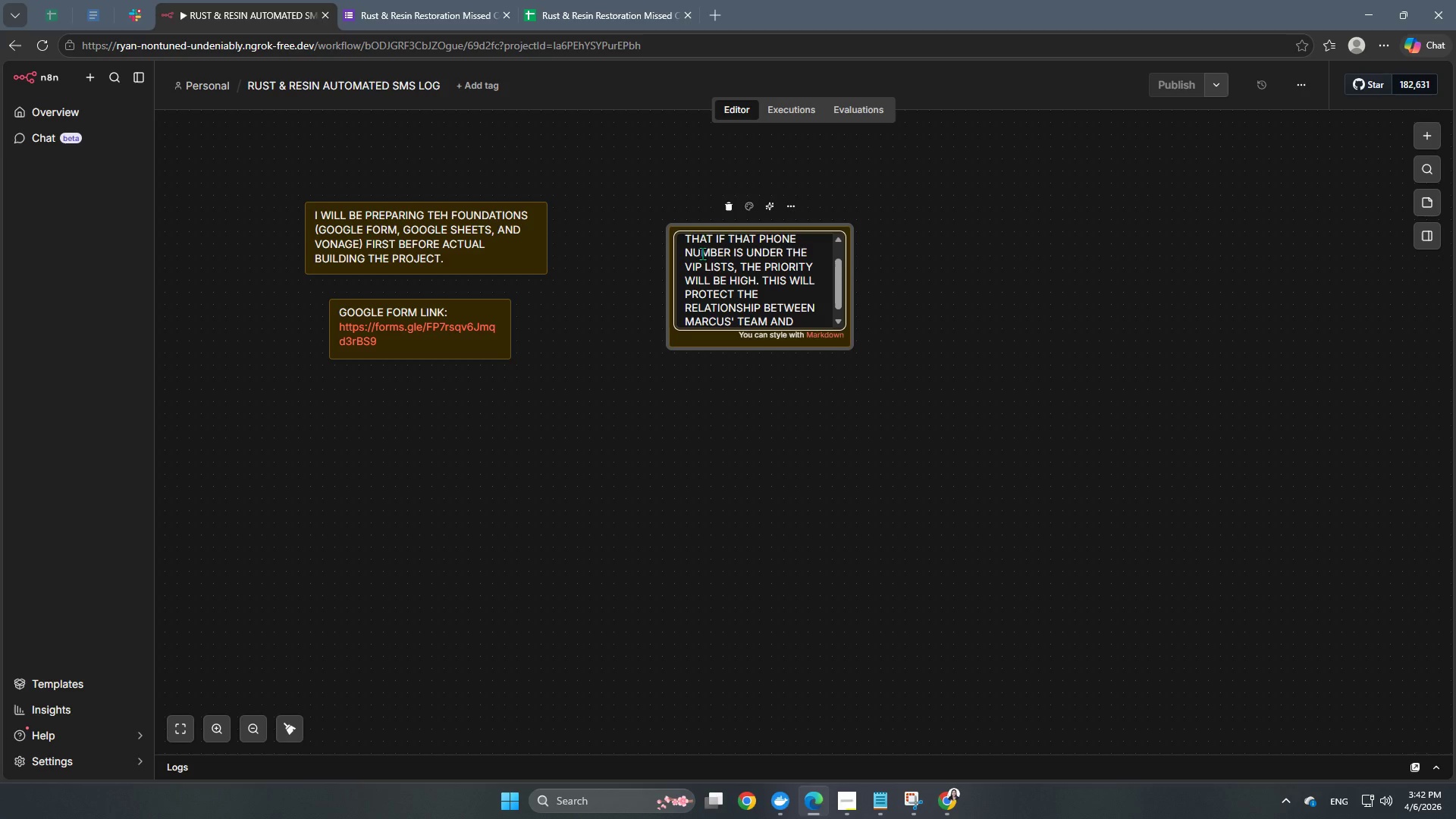 
wait(5.22)
 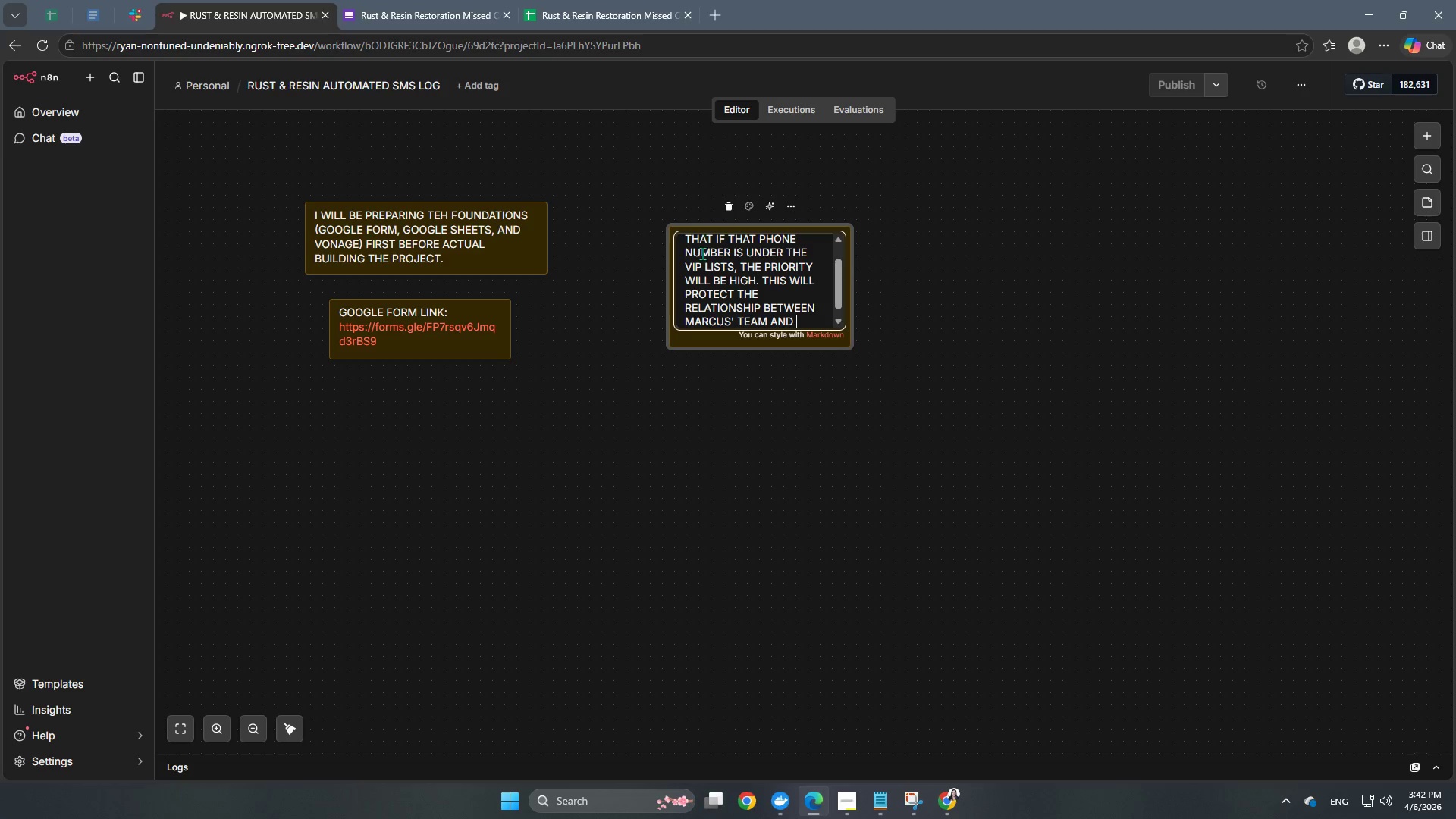 
type(CUSTOMERS.)
 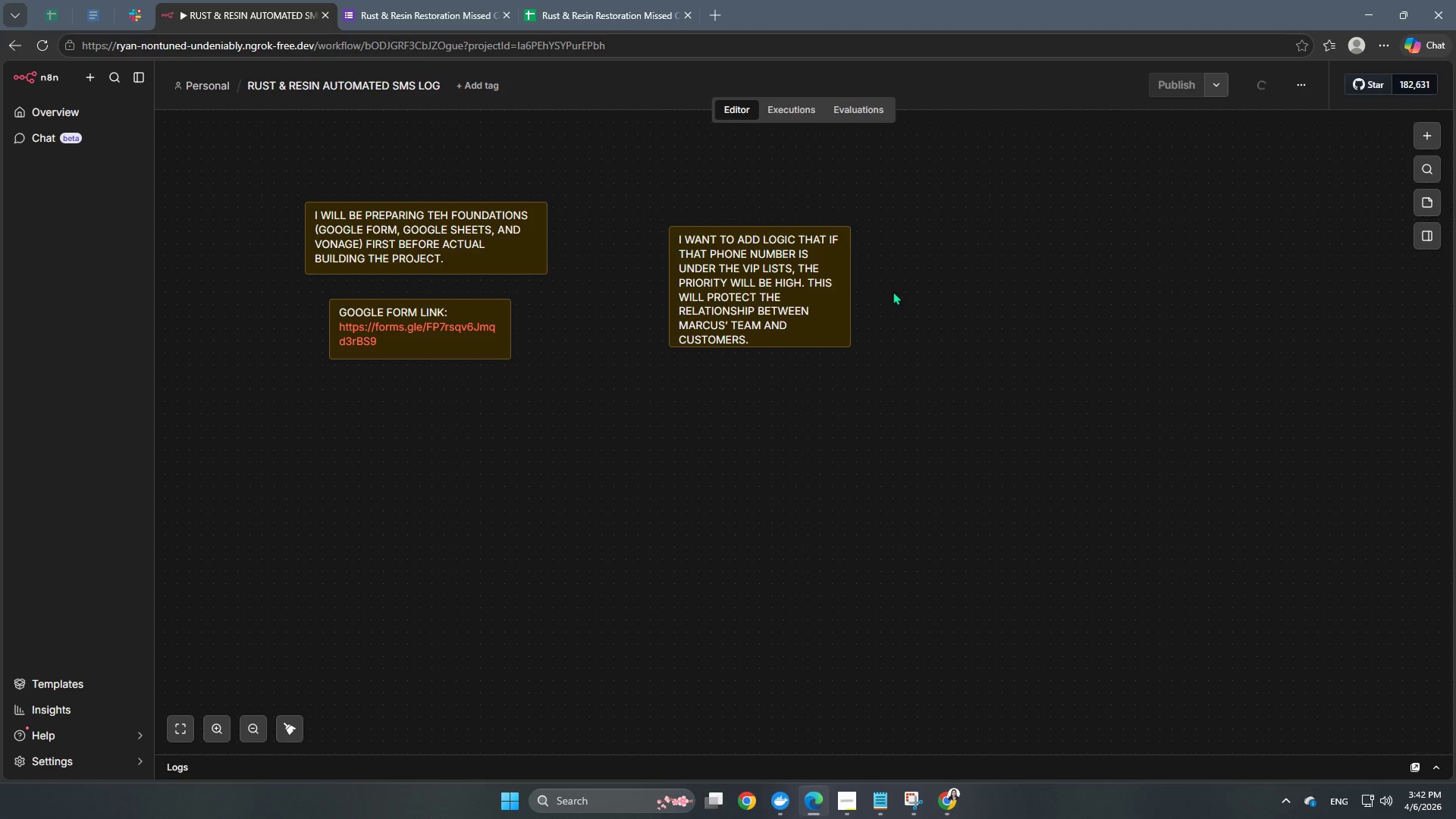 
left_click_drag(start_coordinate=[852, 292], to_coordinate=[933, 276])
 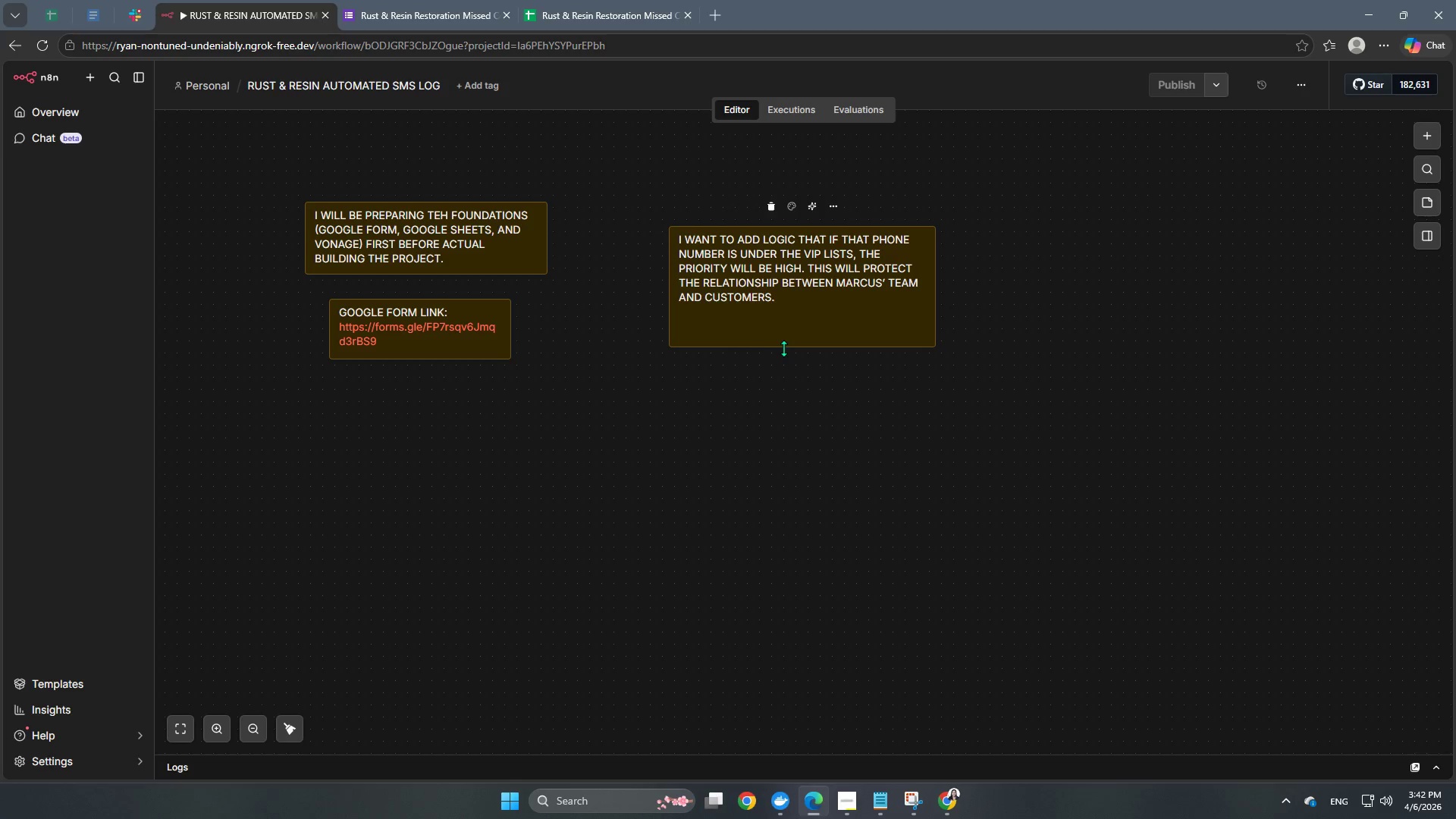 
left_click_drag(start_coordinate=[783, 348], to_coordinate=[786, 310])
 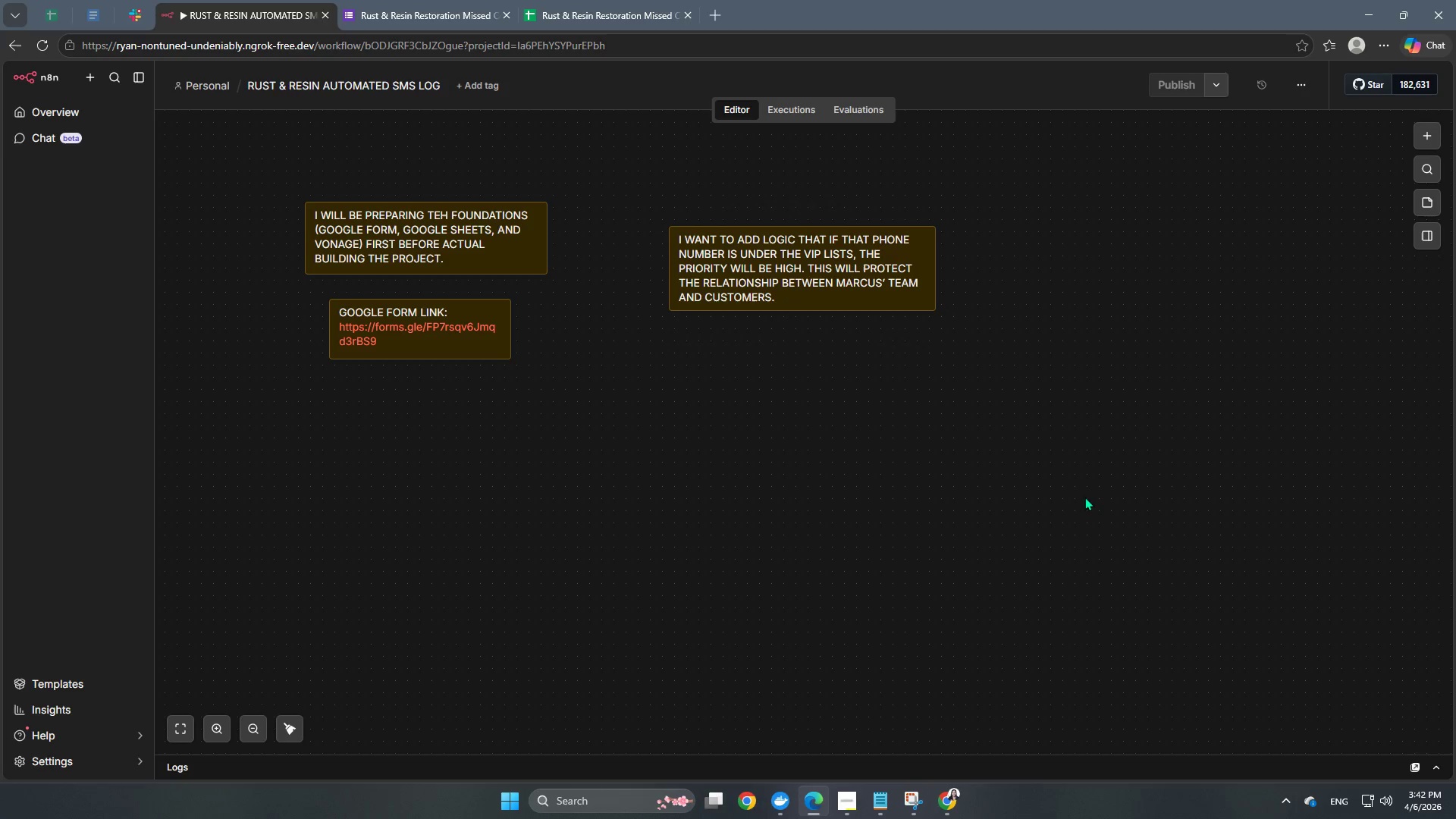 
left_click([1084, 497])
 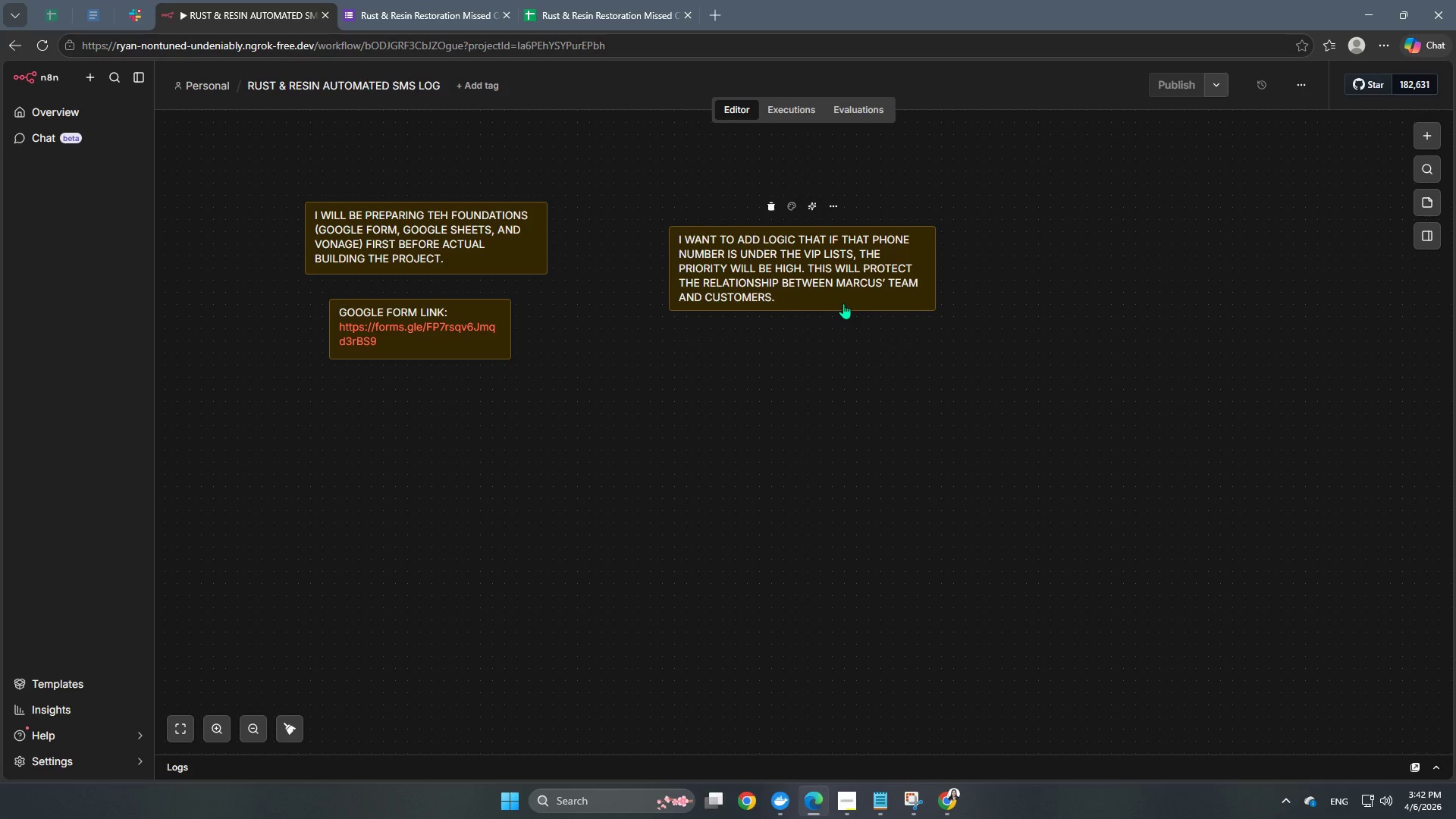 
left_click_drag(start_coordinate=[843, 303], to_coordinate=[724, 350])
 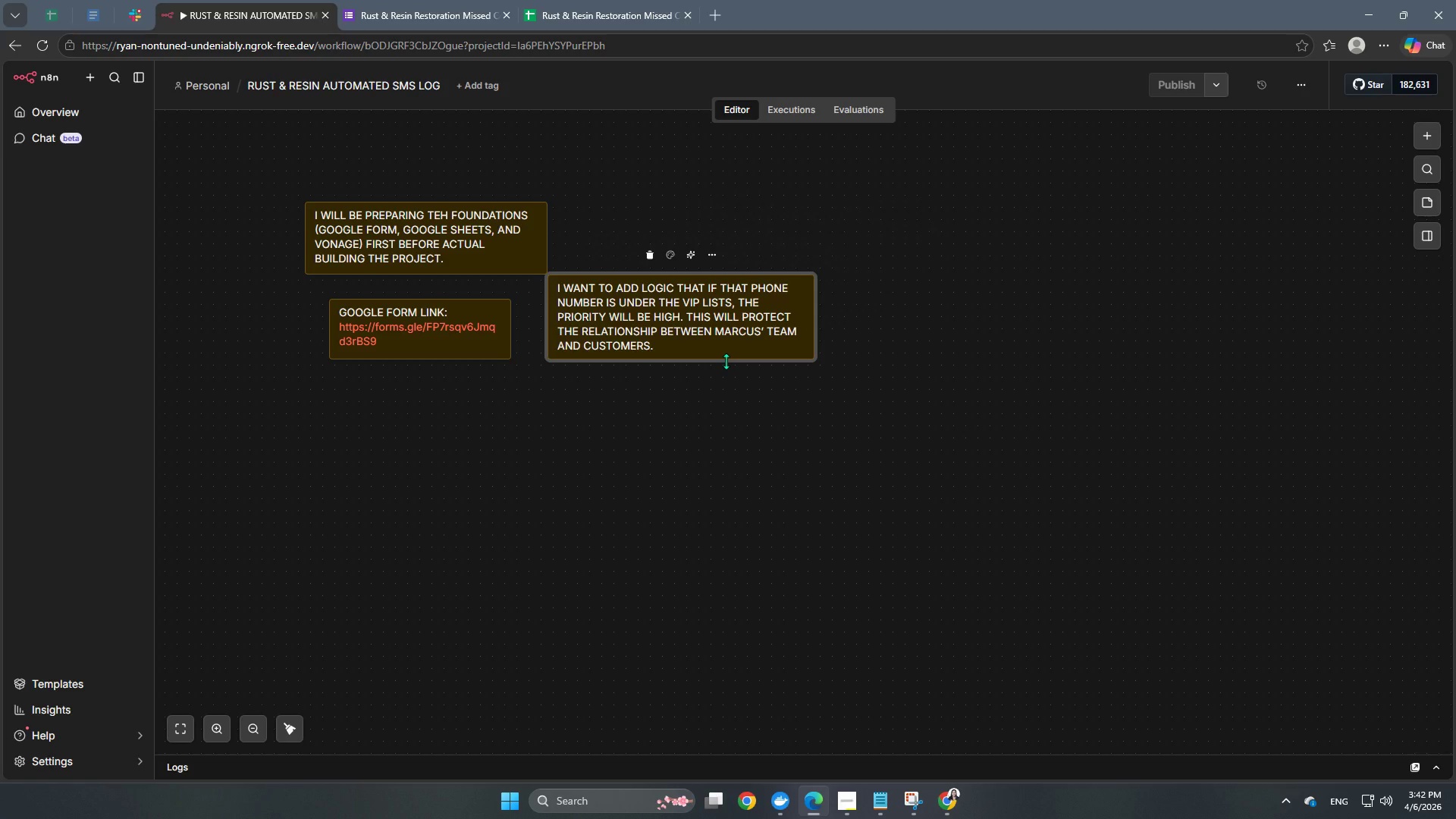 
left_click_drag(start_coordinate=[726, 361], to_coordinate=[726, 371])
 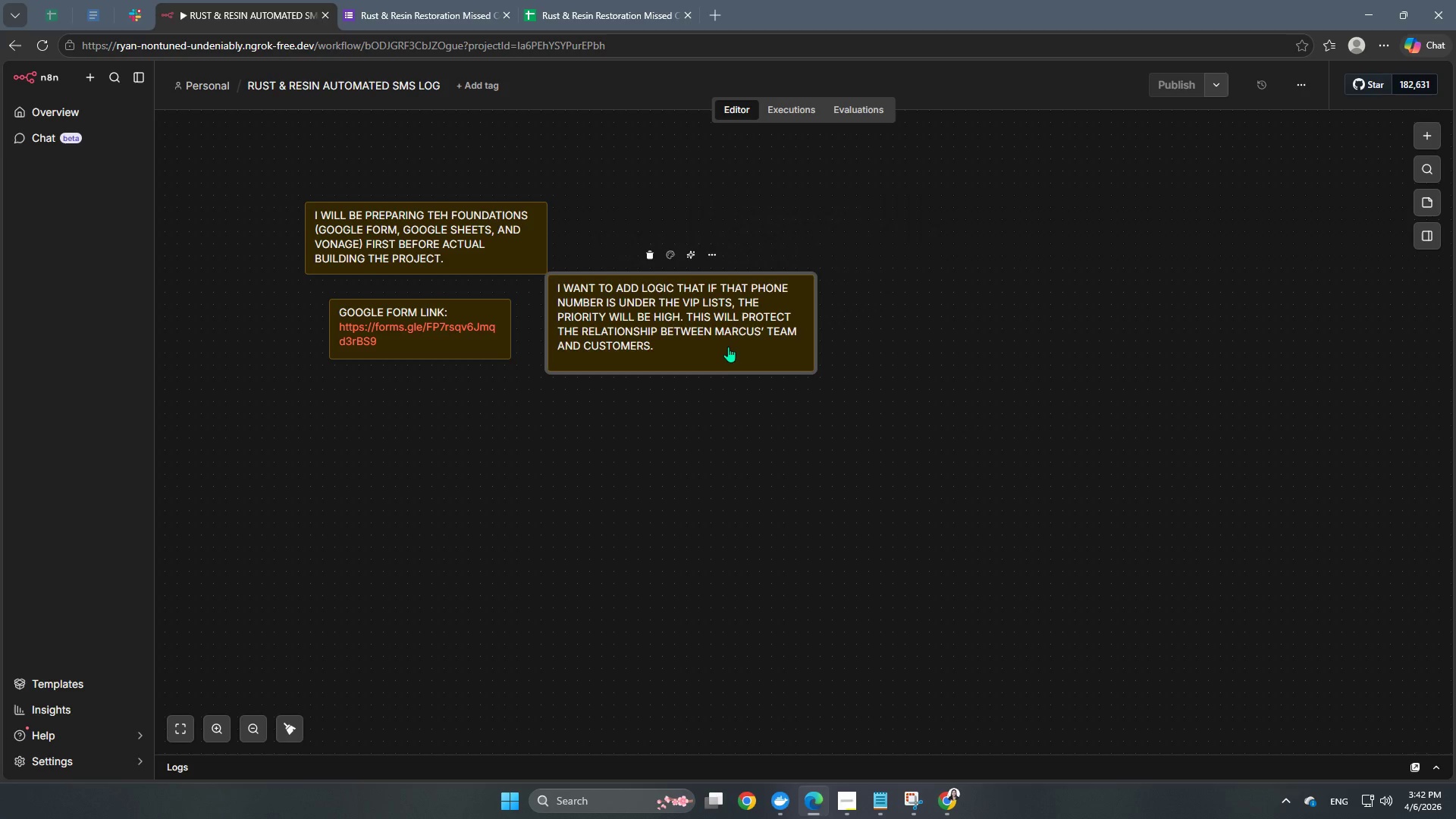 
left_click_drag(start_coordinate=[728, 347], to_coordinate=[500, 479])
 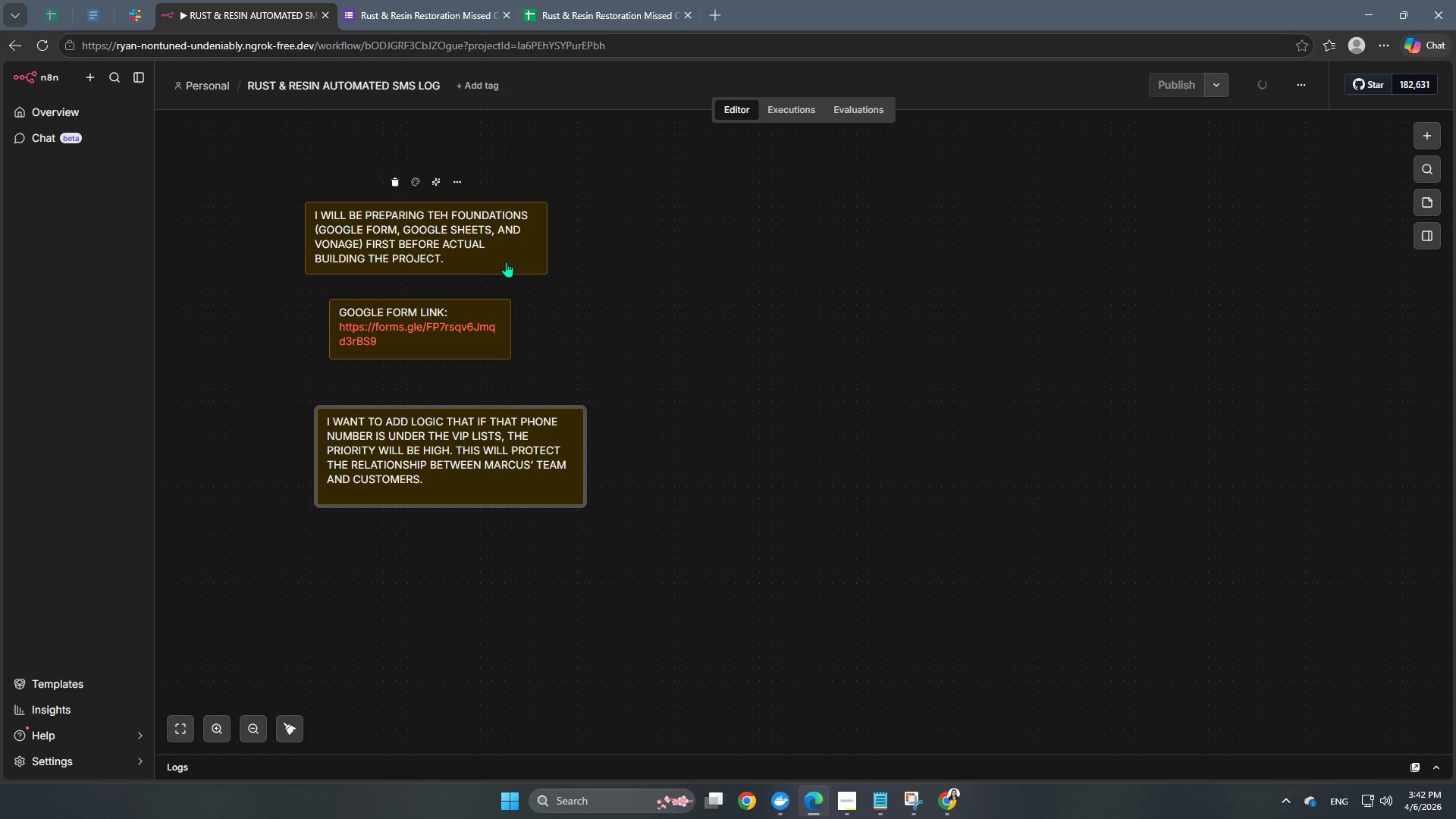 
left_click_drag(start_coordinate=[507, 262], to_coordinate=[398, 205])
 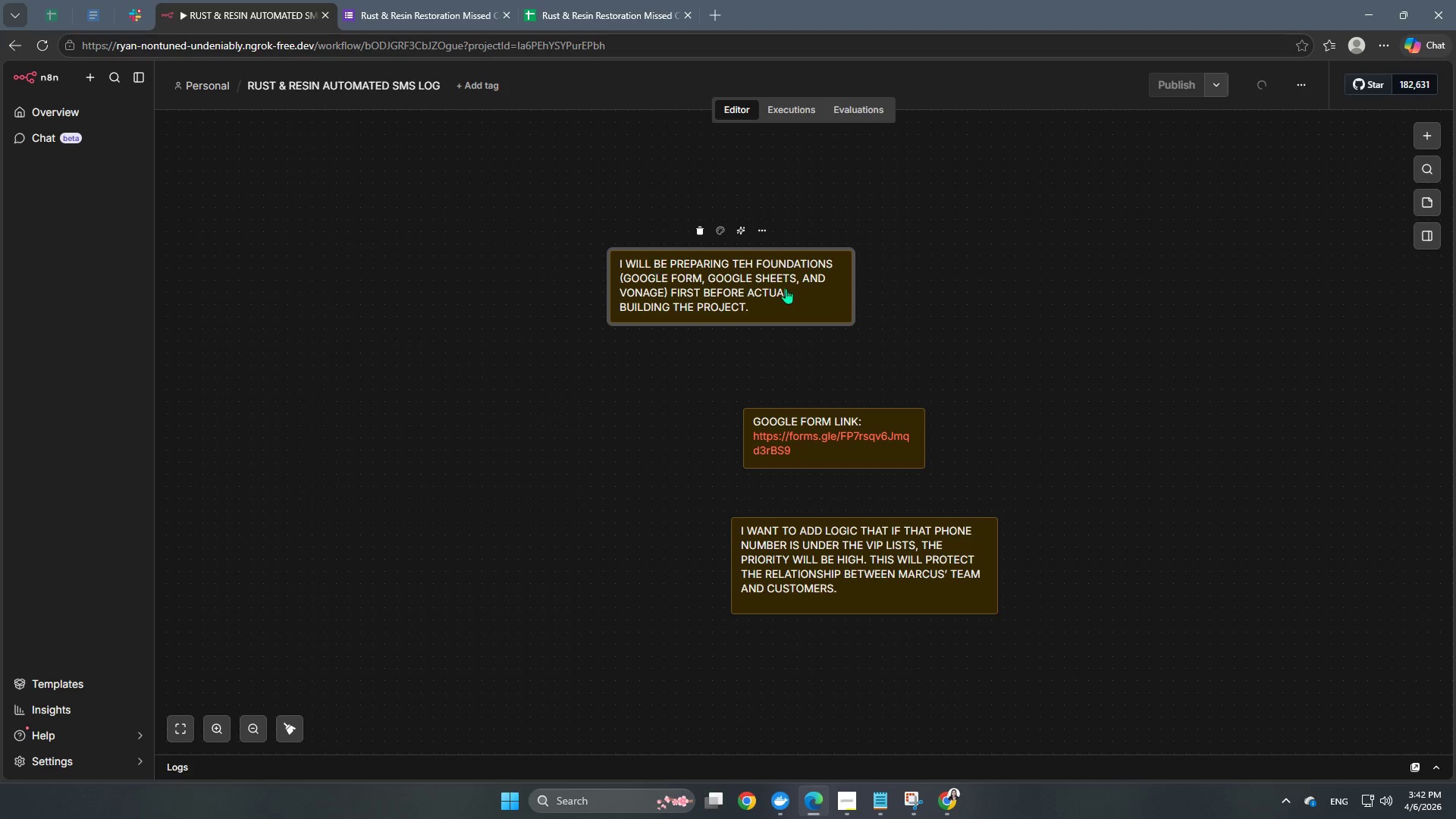 
left_click_drag(start_coordinate=[805, 308], to_coordinate=[363, 190])
 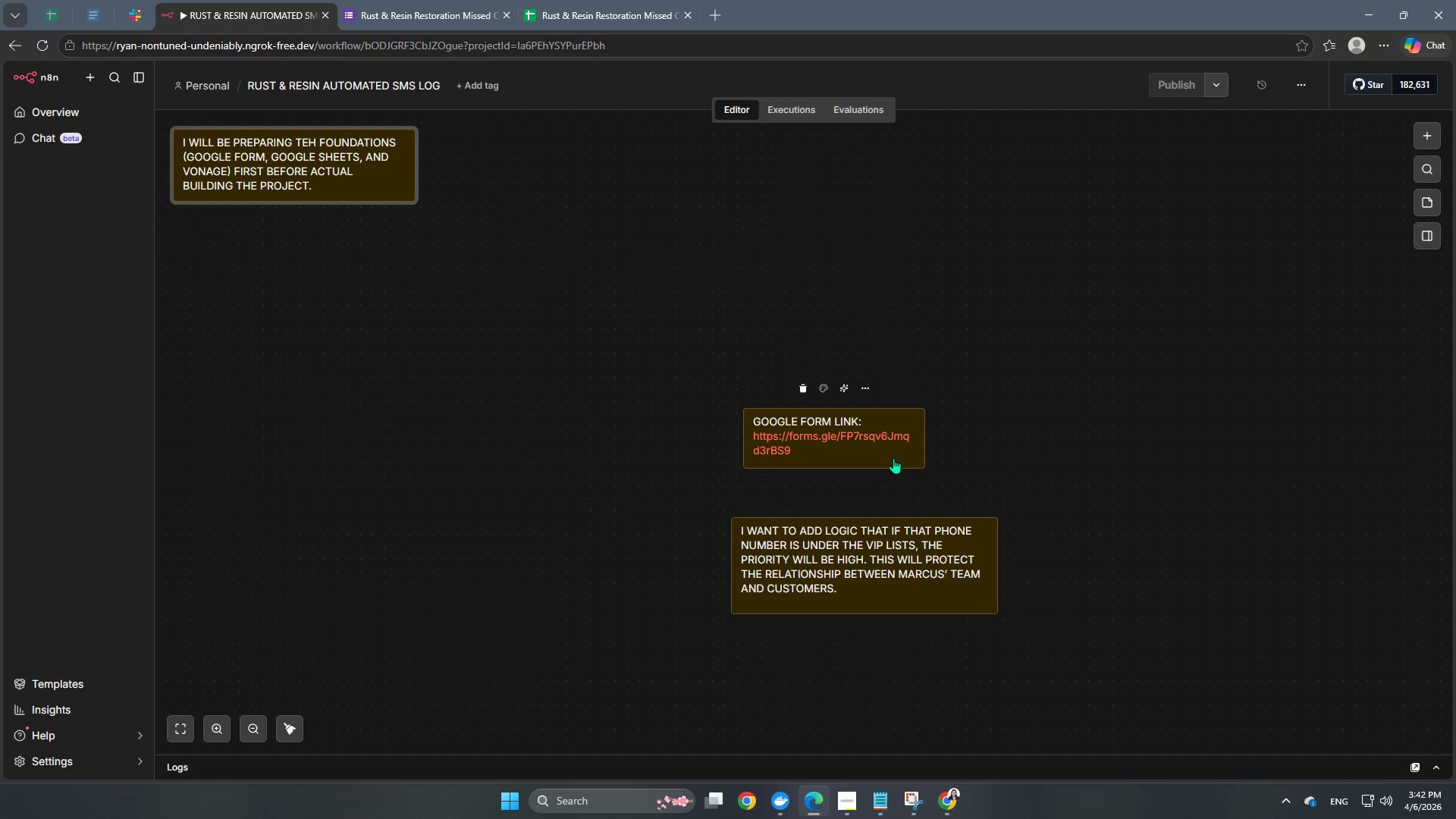 
left_click_drag(start_coordinate=[893, 458], to_coordinate=[384, 288])
 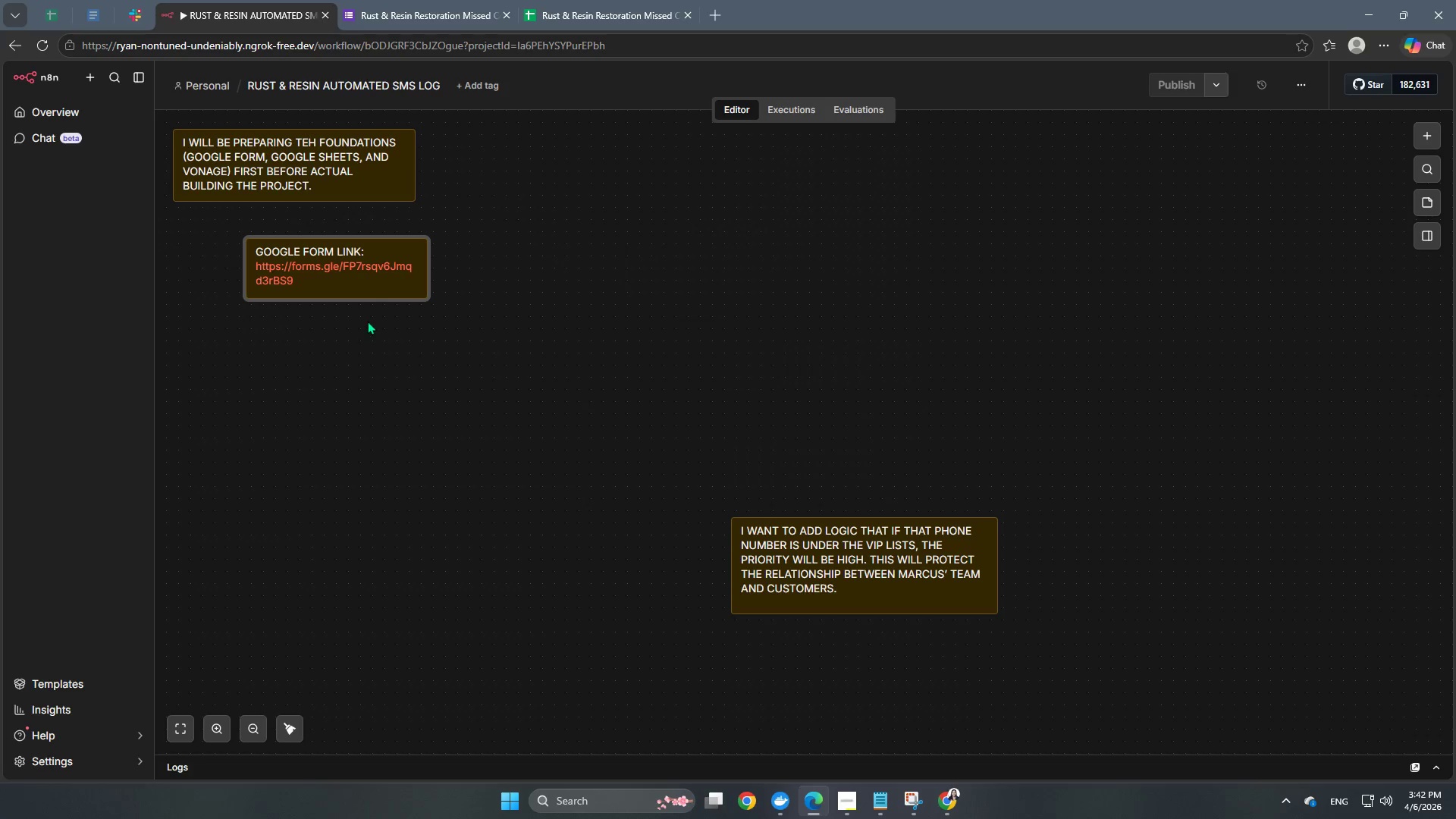 
left_click_drag(start_coordinate=[373, 284], to_coordinate=[554, 176])
 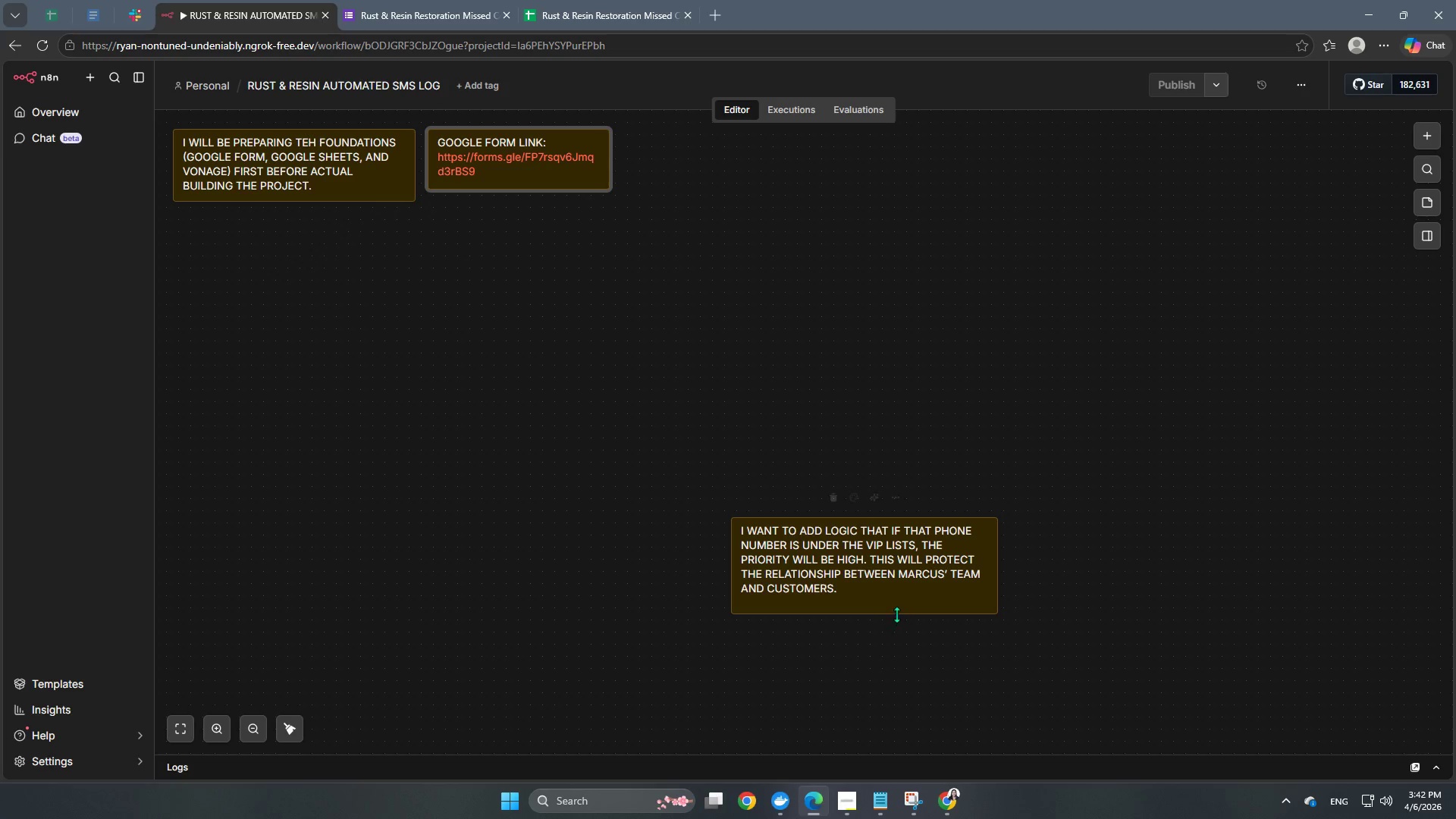 
left_click_drag(start_coordinate=[899, 609], to_coordinate=[437, 456])
 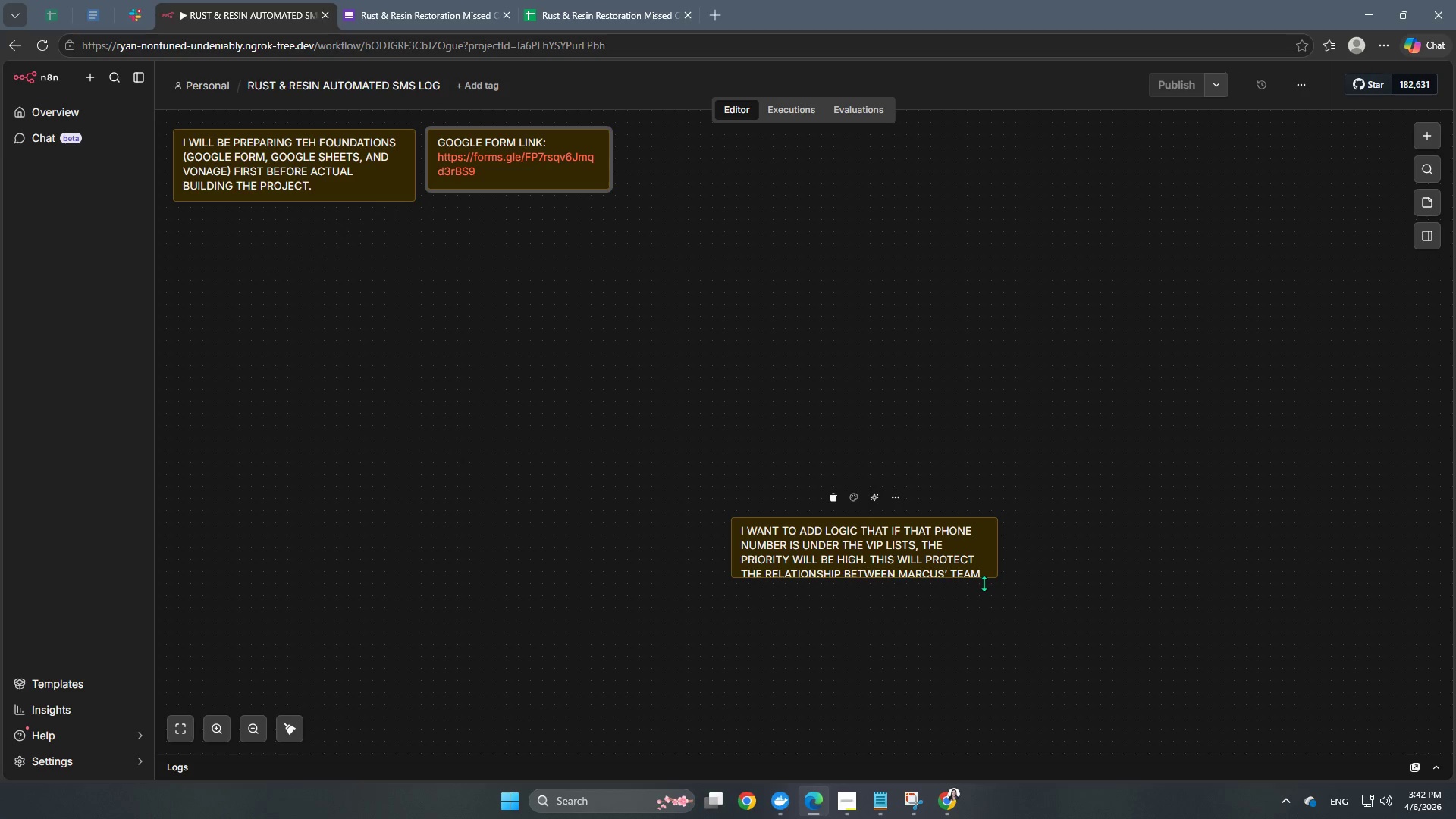 
left_click_drag(start_coordinate=[984, 583], to_coordinate=[987, 612])
 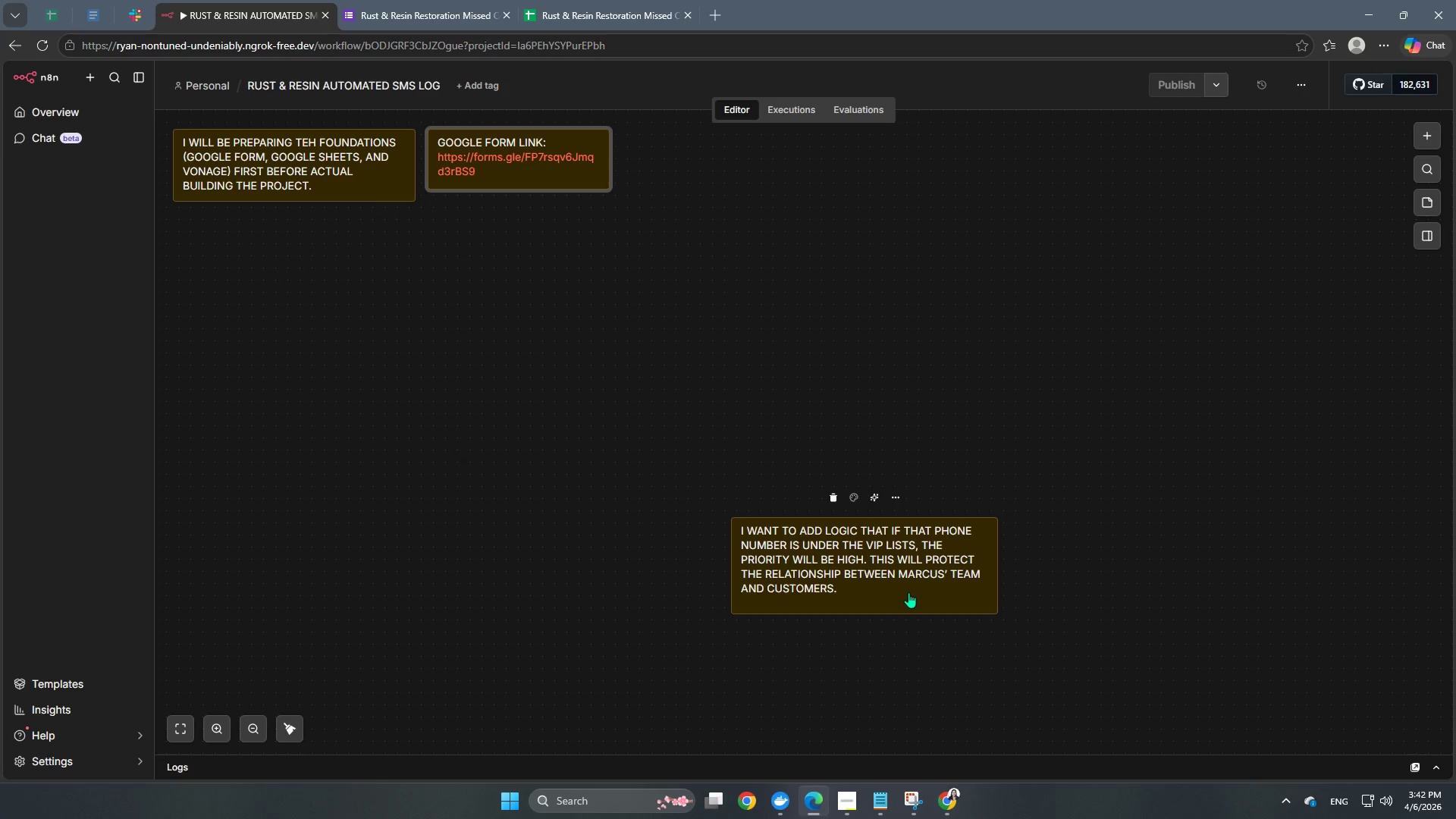 
left_click_drag(start_coordinate=[908, 594], to_coordinate=[354, 299])
 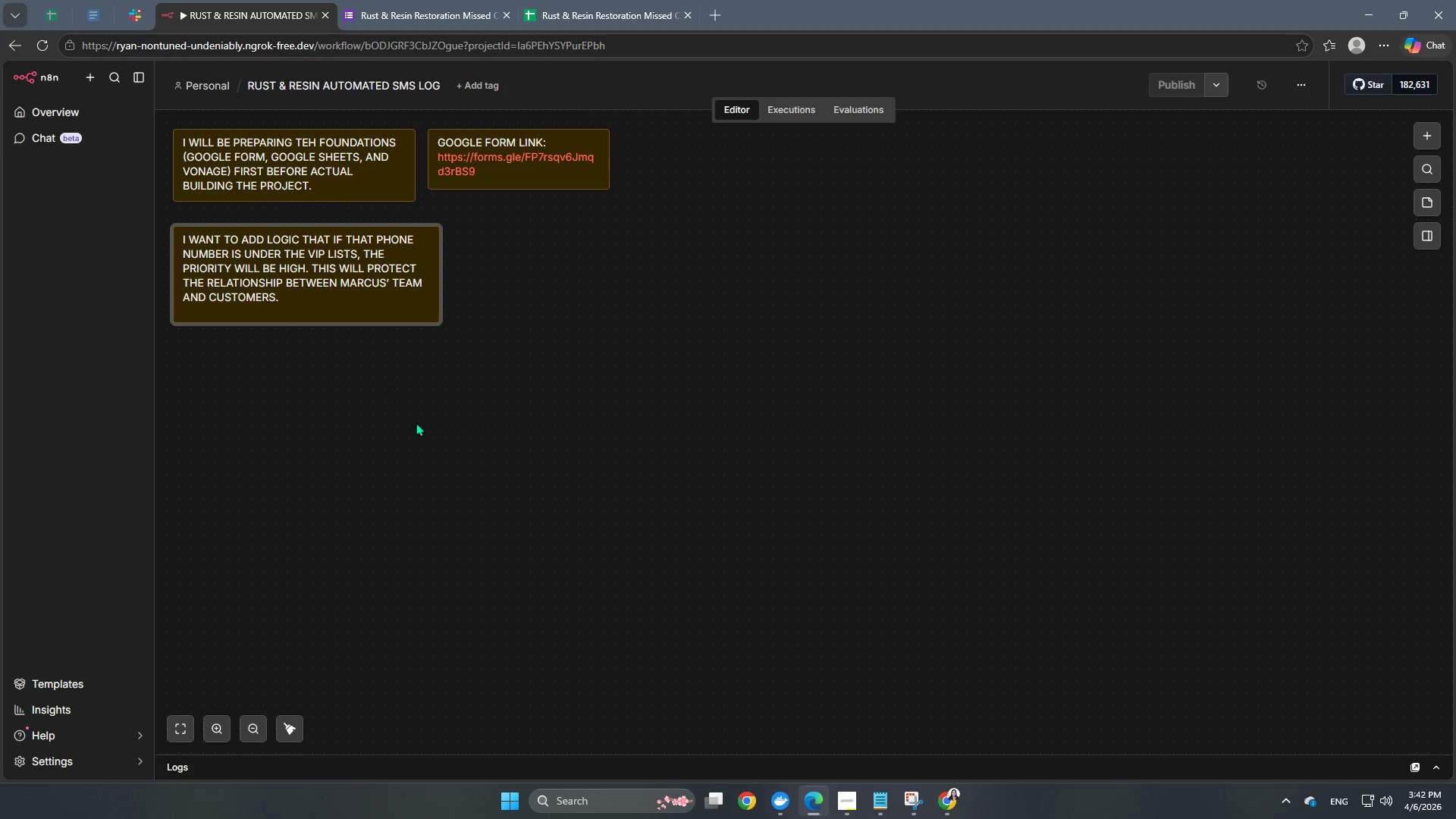 
left_click([416, 422])
 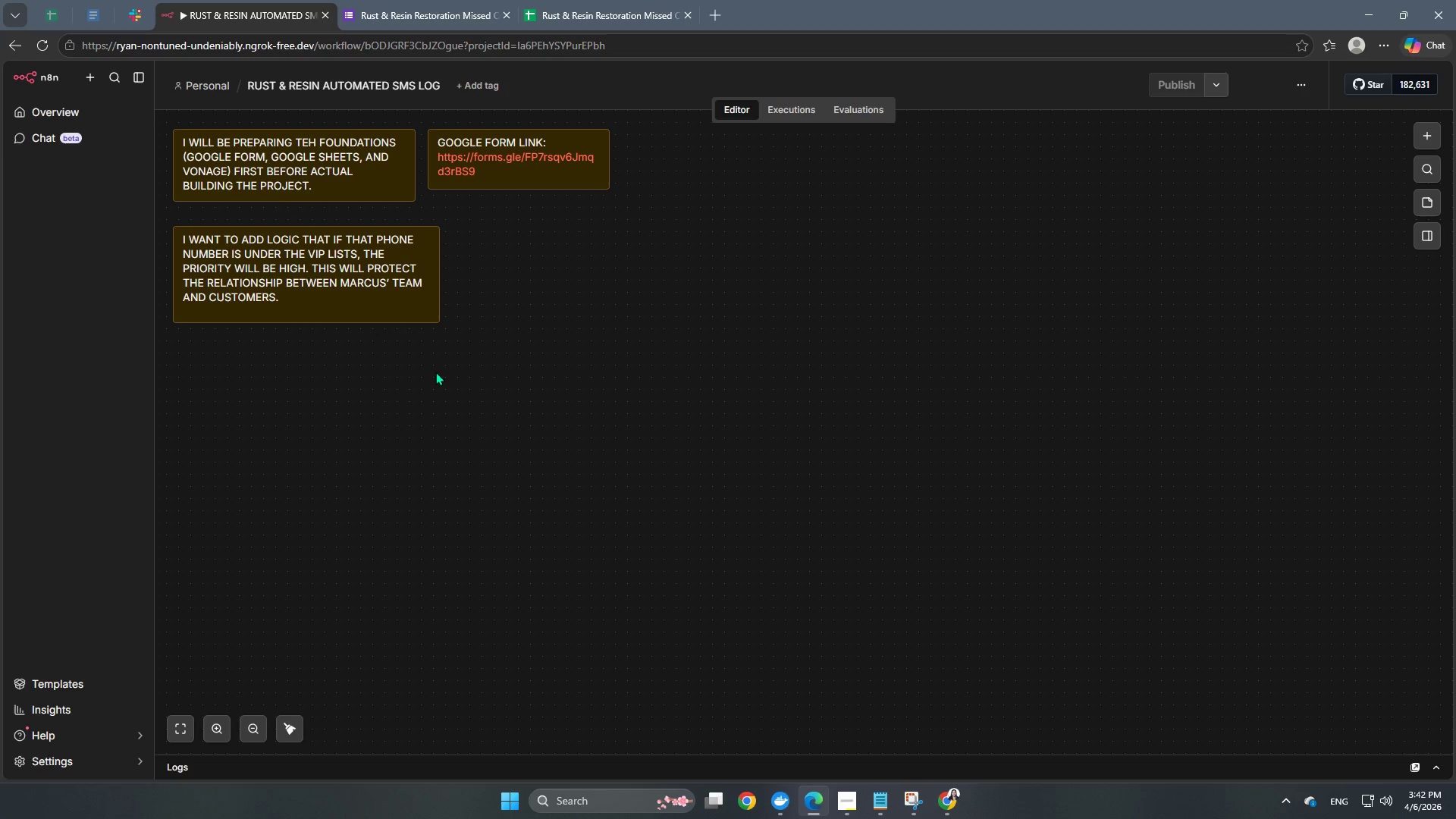 
scroll: coordinate [463, 476], scroll_direction: up, amount: 1.0
 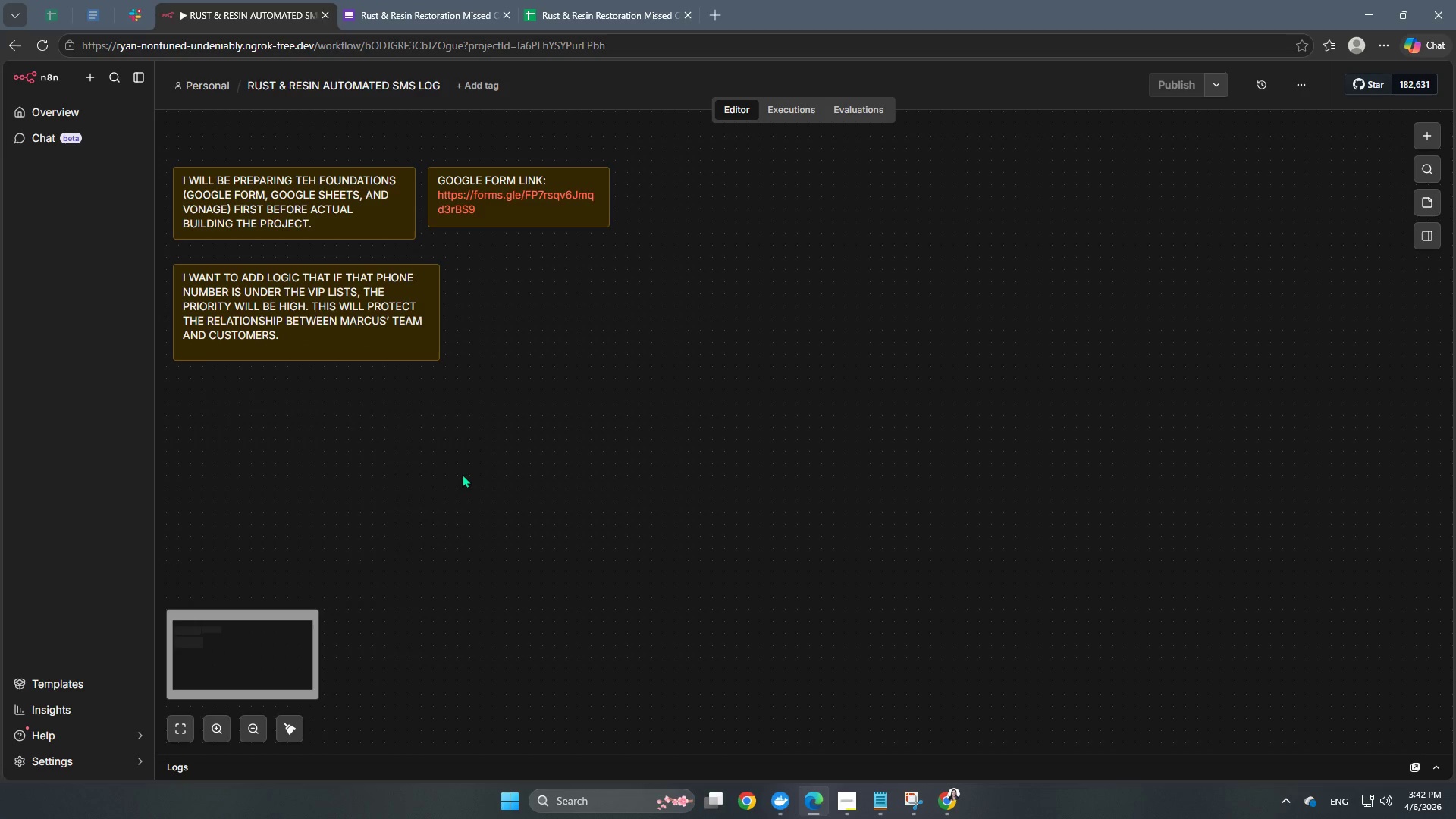 
scroll: coordinate [462, 474], scroll_direction: down, amount: 1.0
 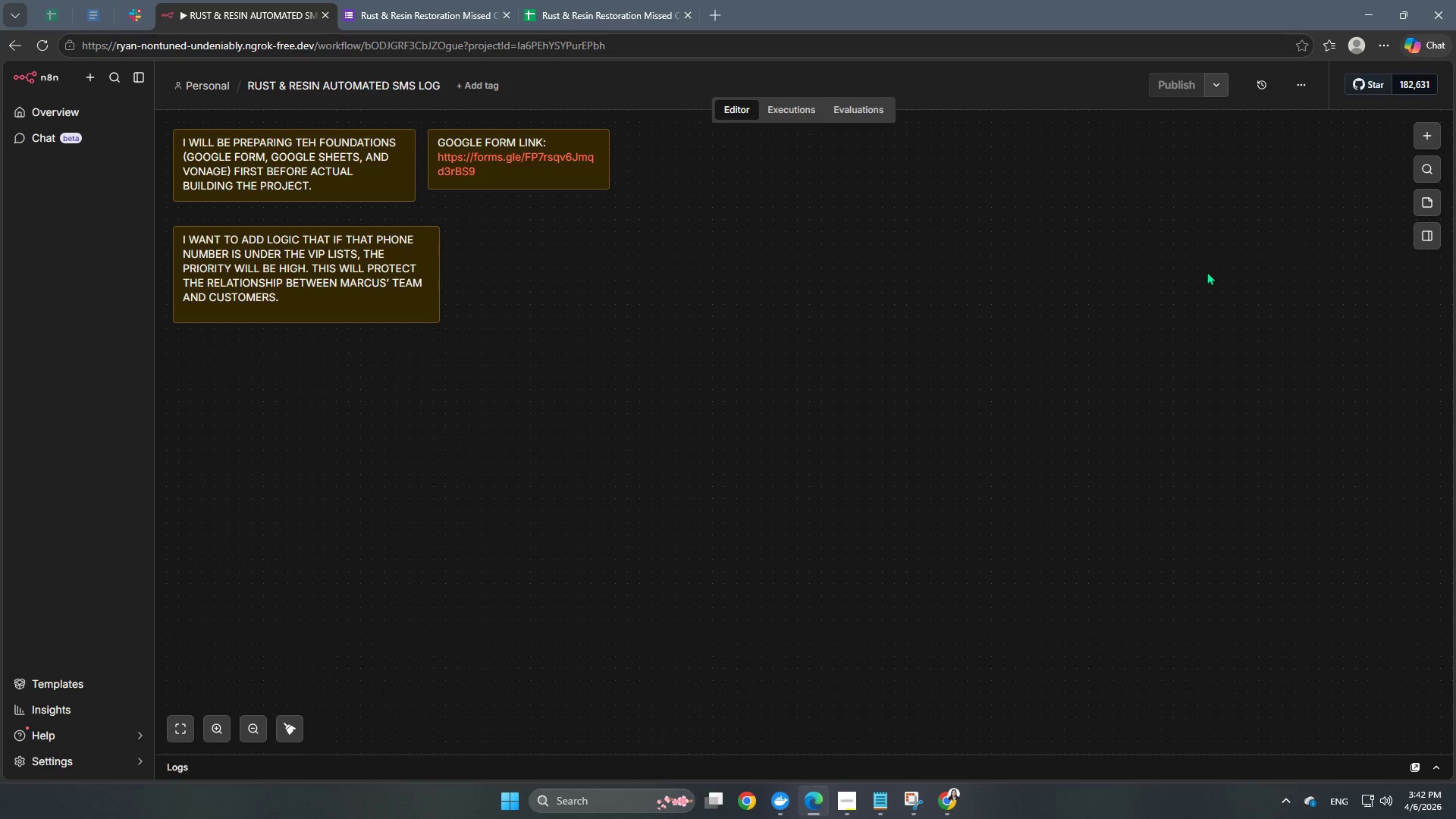 
scroll: coordinate [770, 434], scroll_direction: up, amount: 1.0
 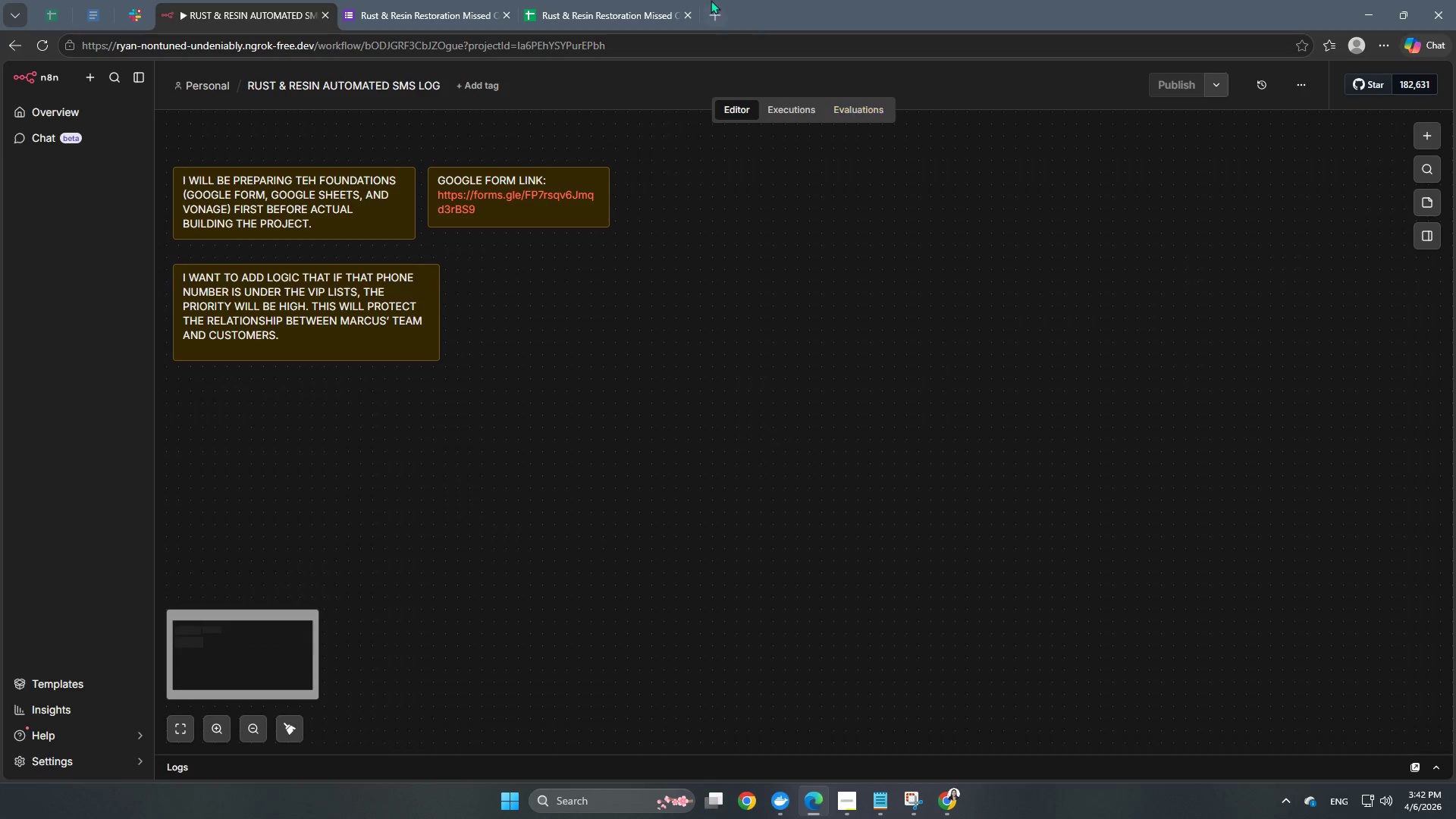 
left_click([596, 0])
 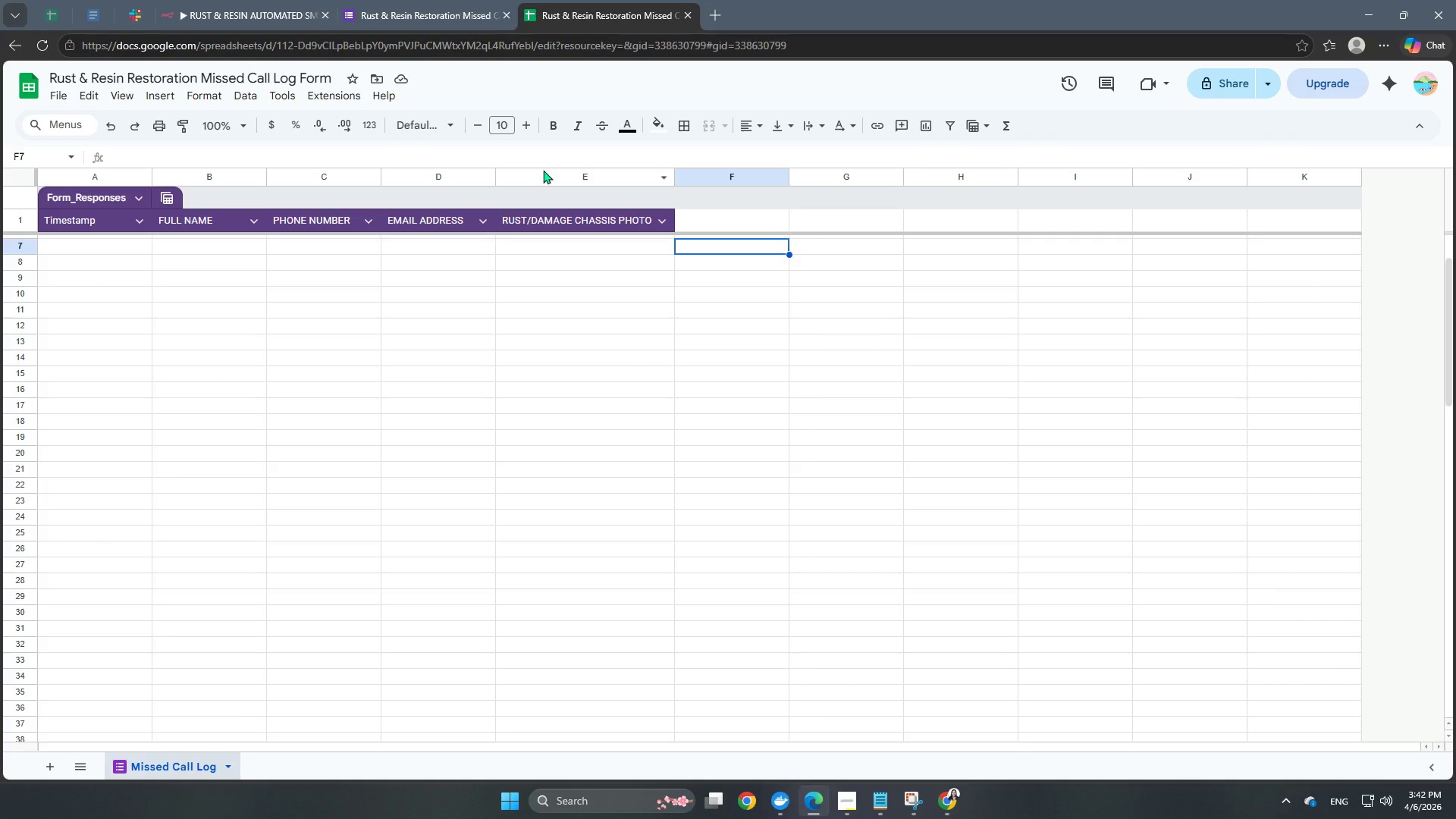 
left_click([382, 0])
 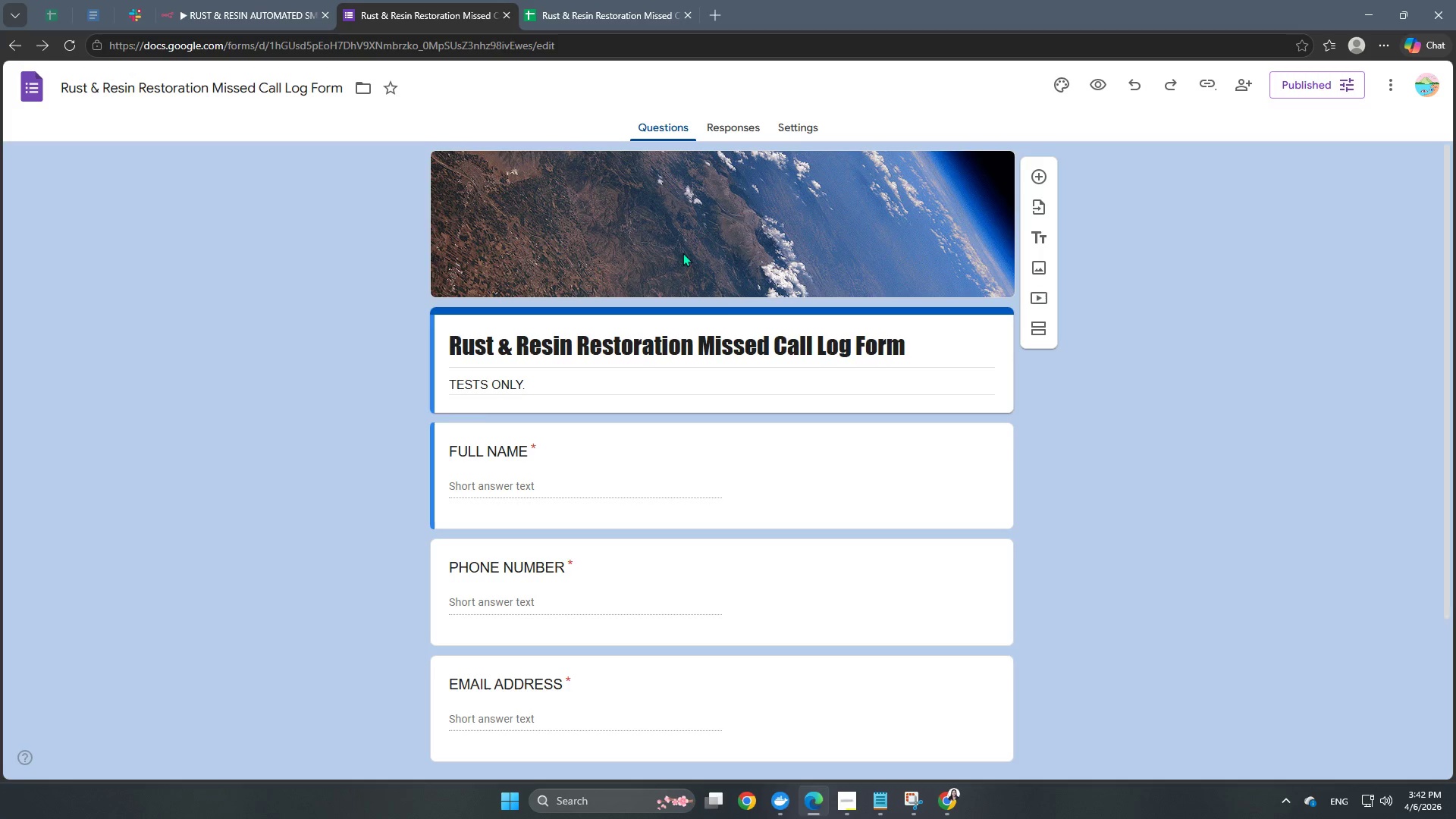 
wait(5.36)
 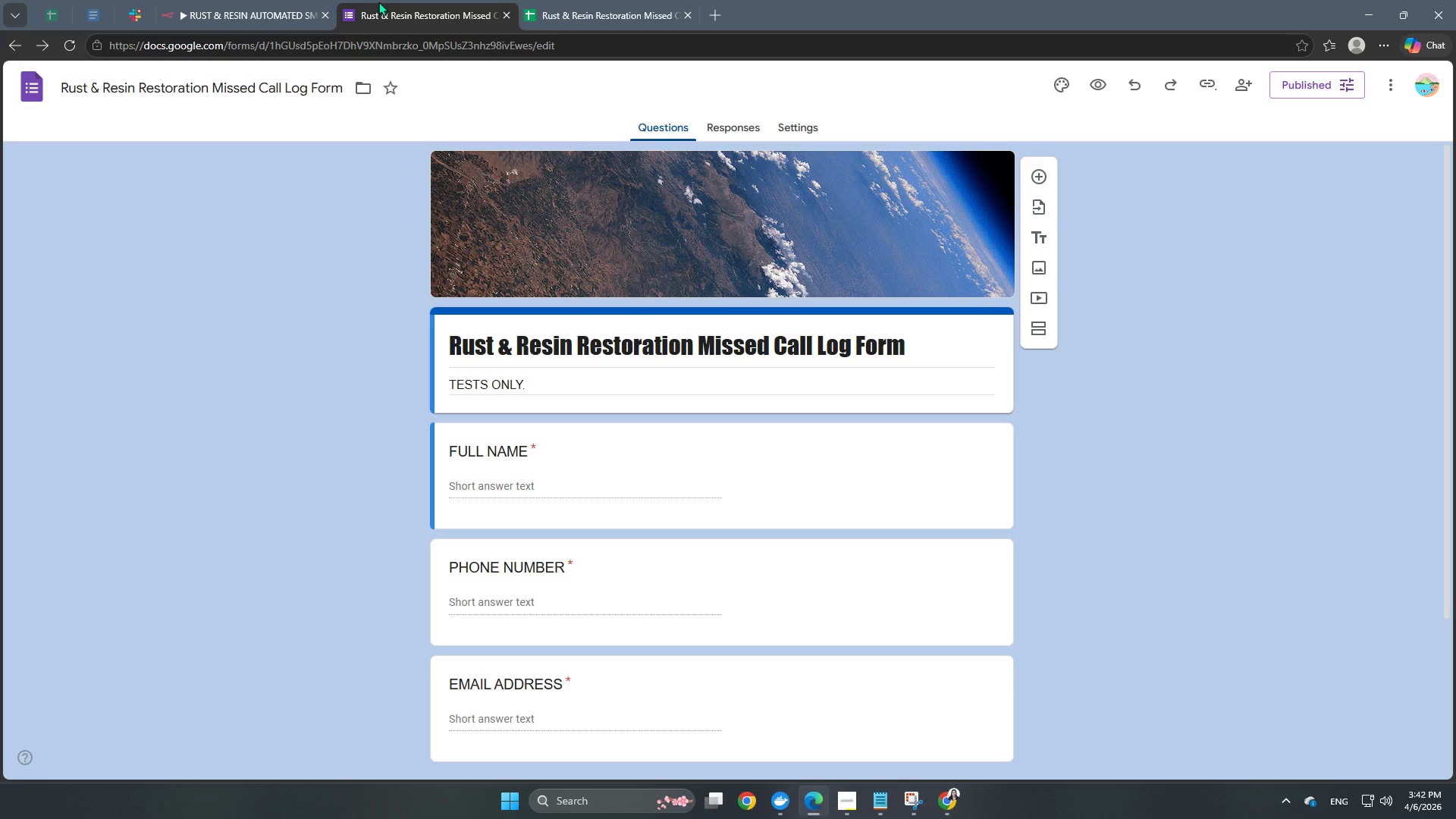 
left_click([717, 12])
 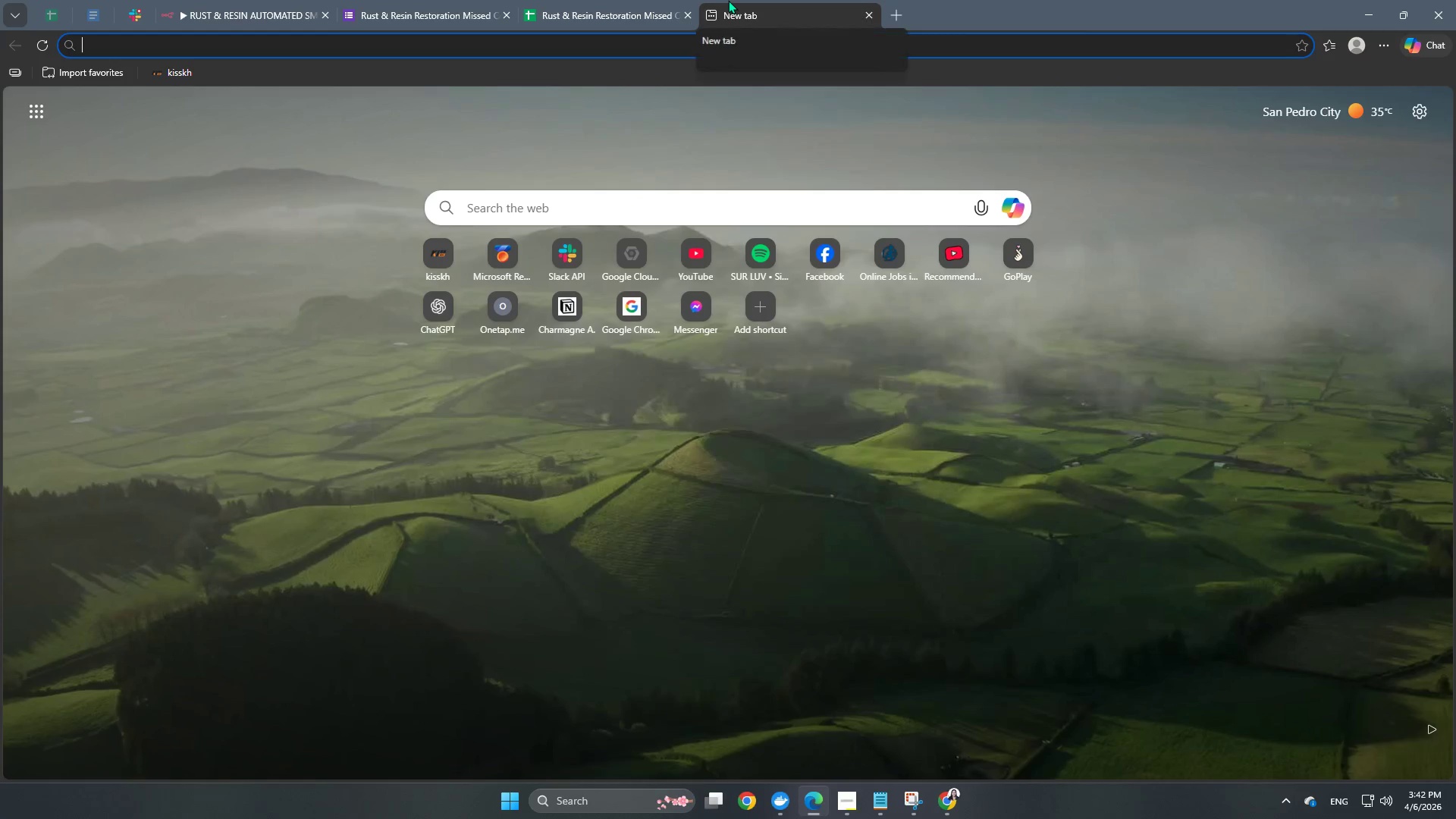 
type(vonage)
 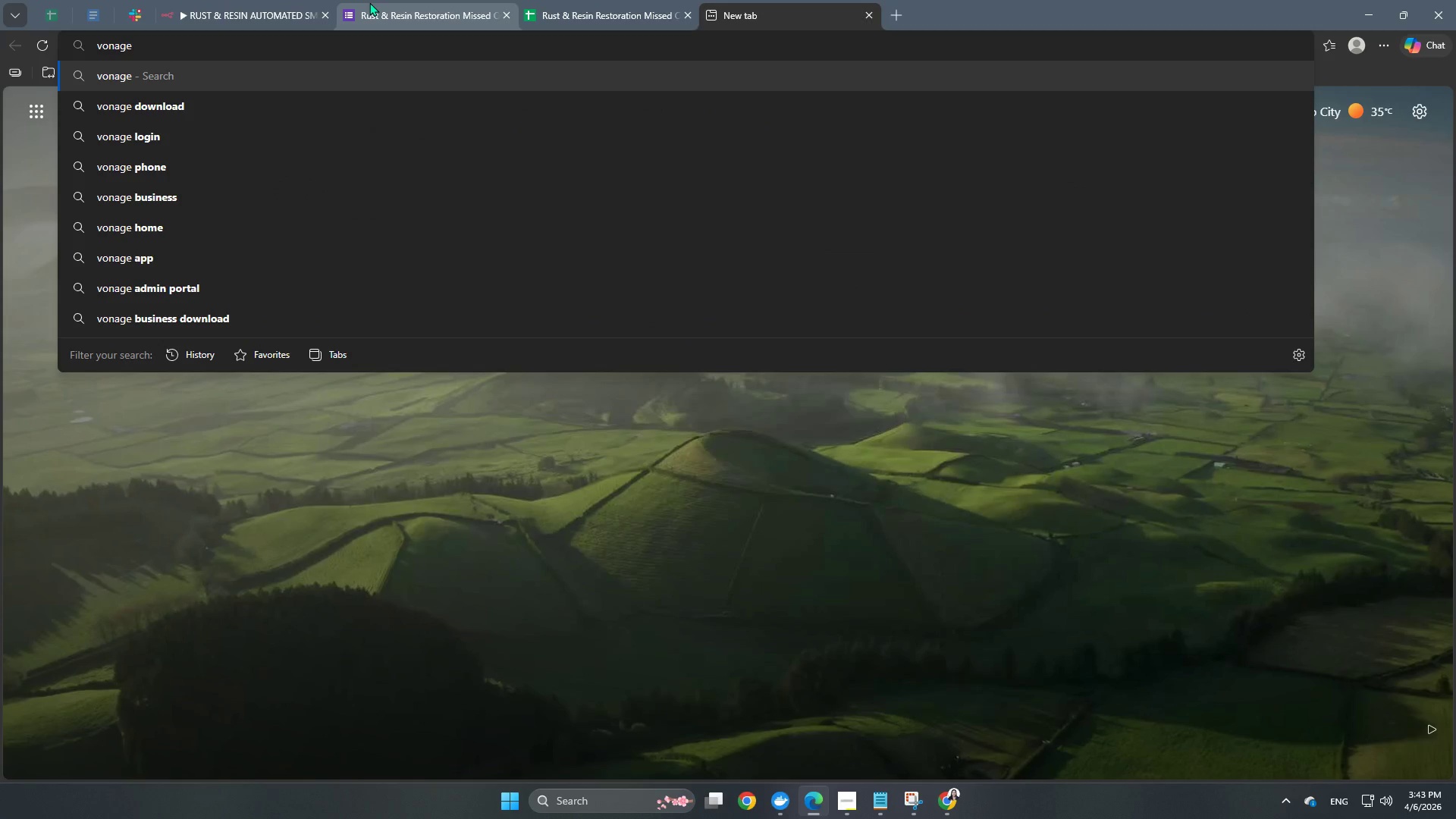 
key(NumpadEnter)
 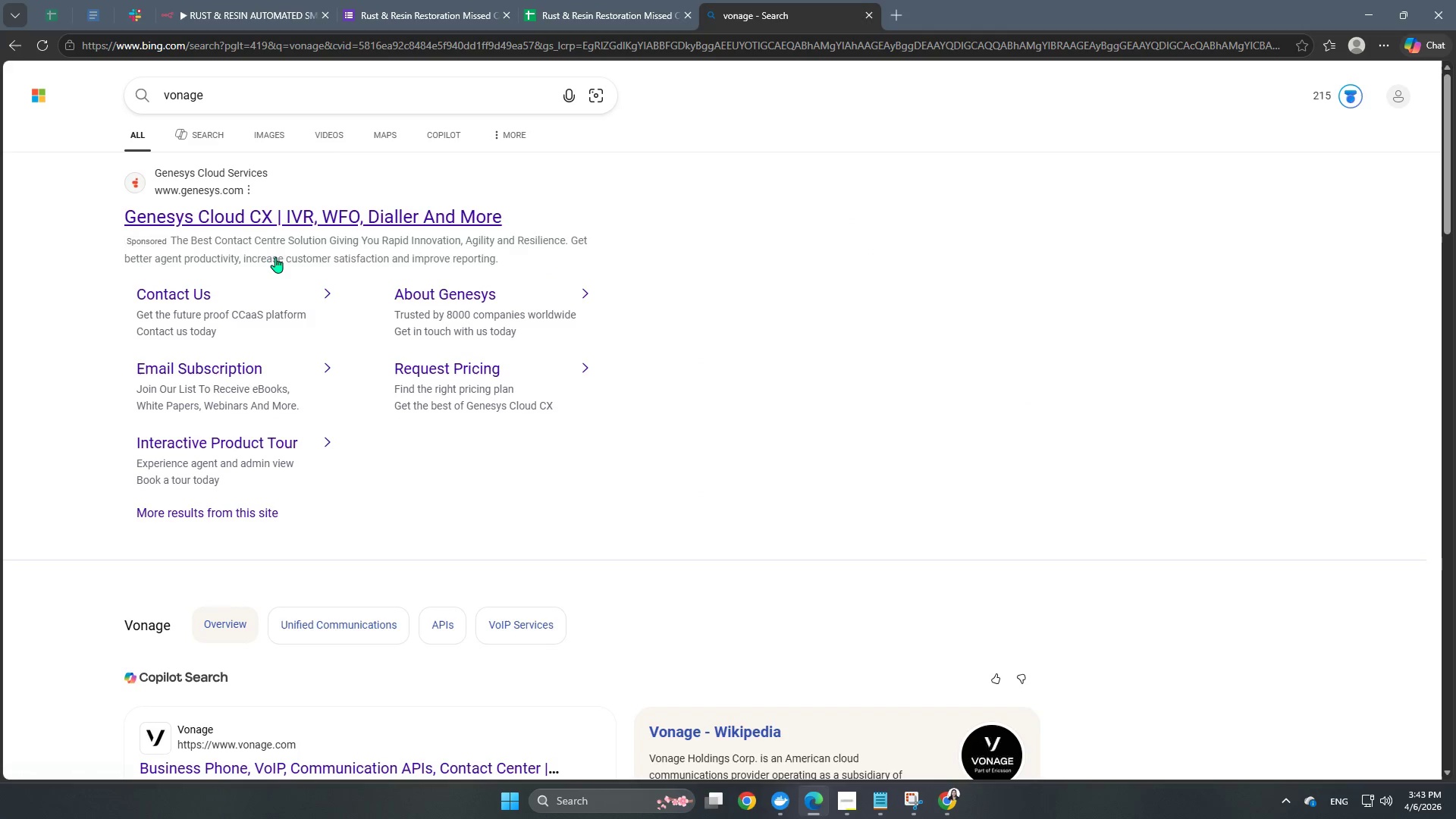 
scroll: coordinate [435, 413], scroll_direction: down, amount: 5.0
 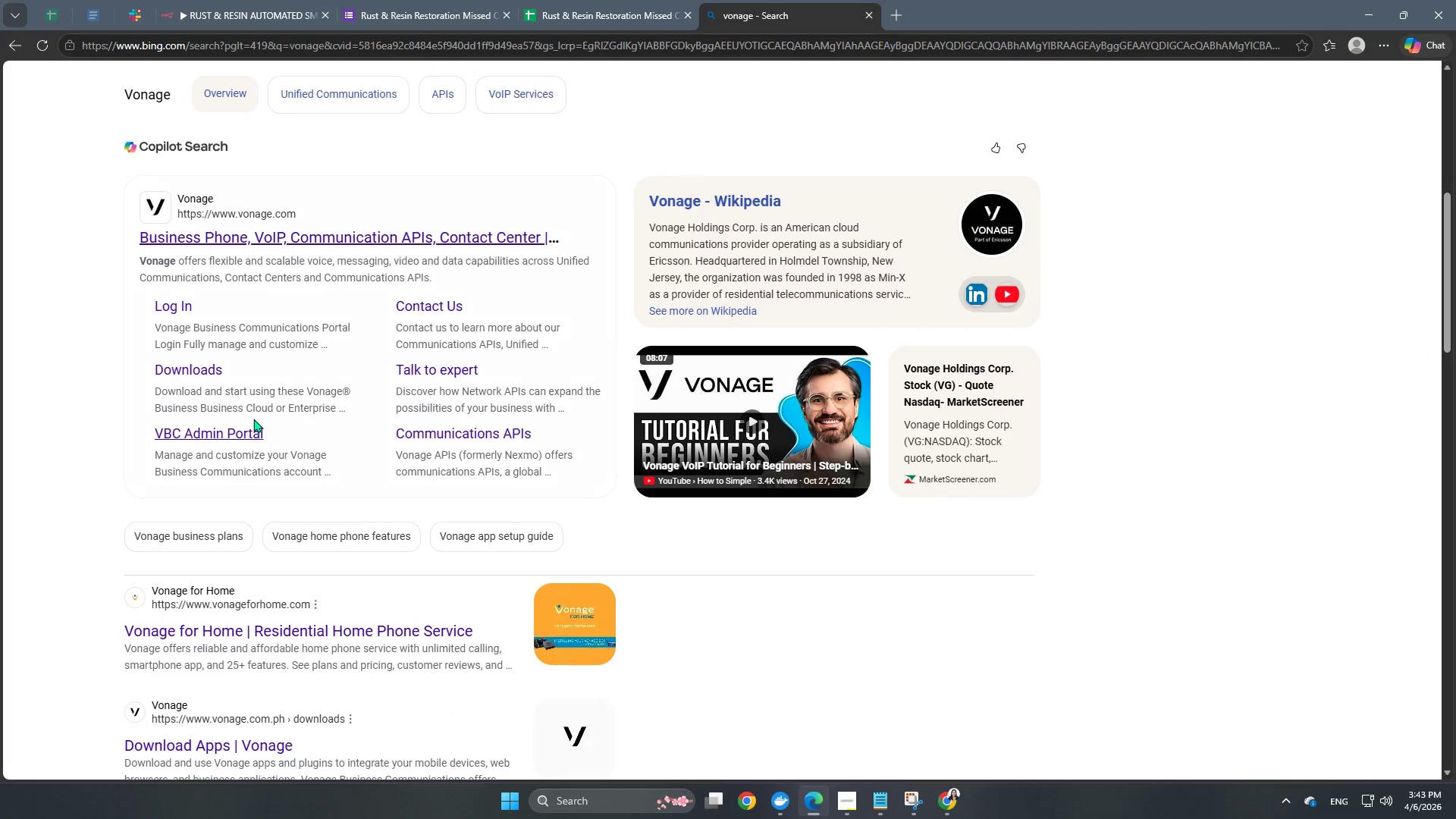 
left_click([260, 243])
 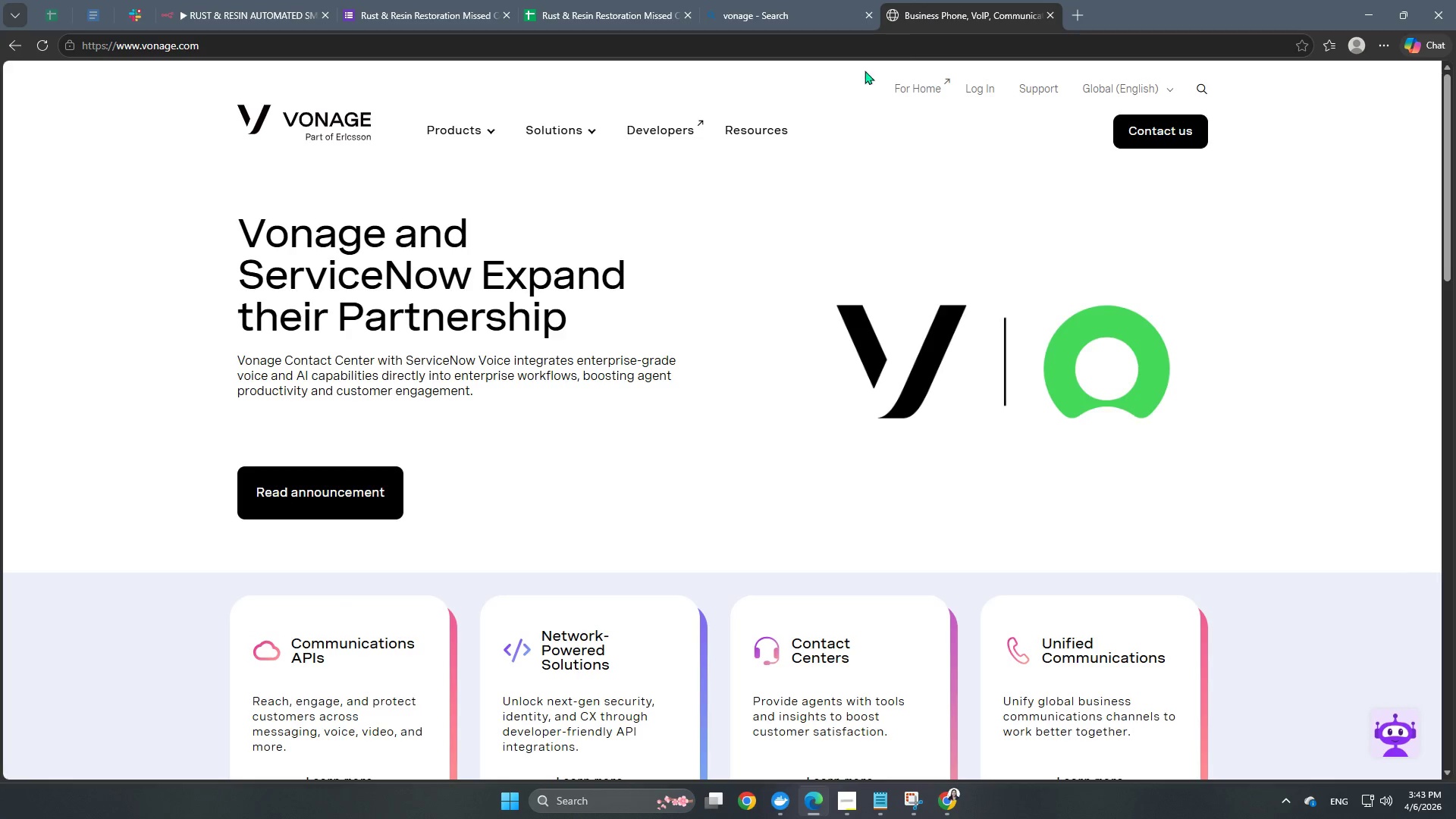 
scroll: coordinate [583, 435], scroll_direction: down, amount: 3.0
 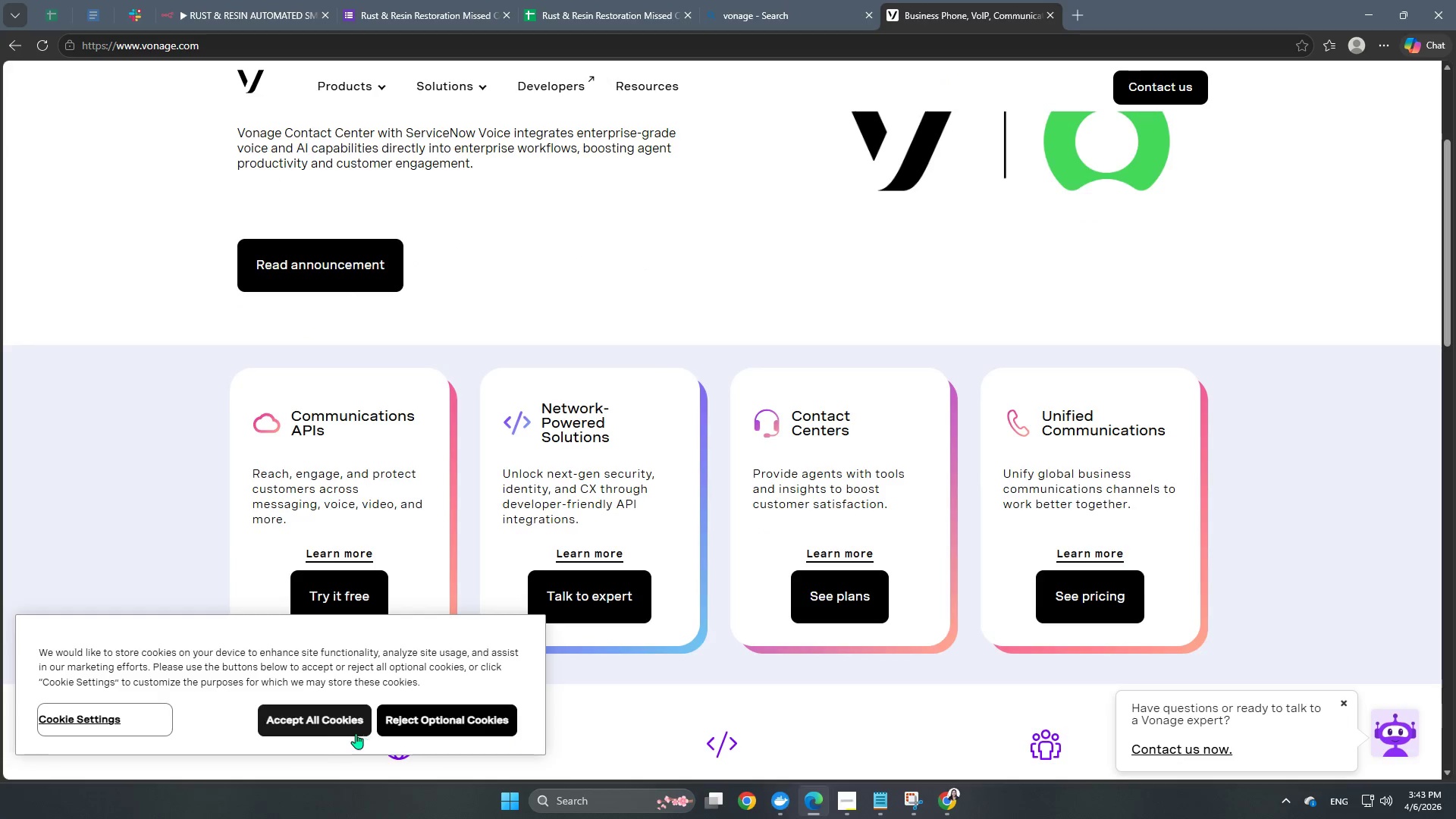 
left_click([319, 724])
 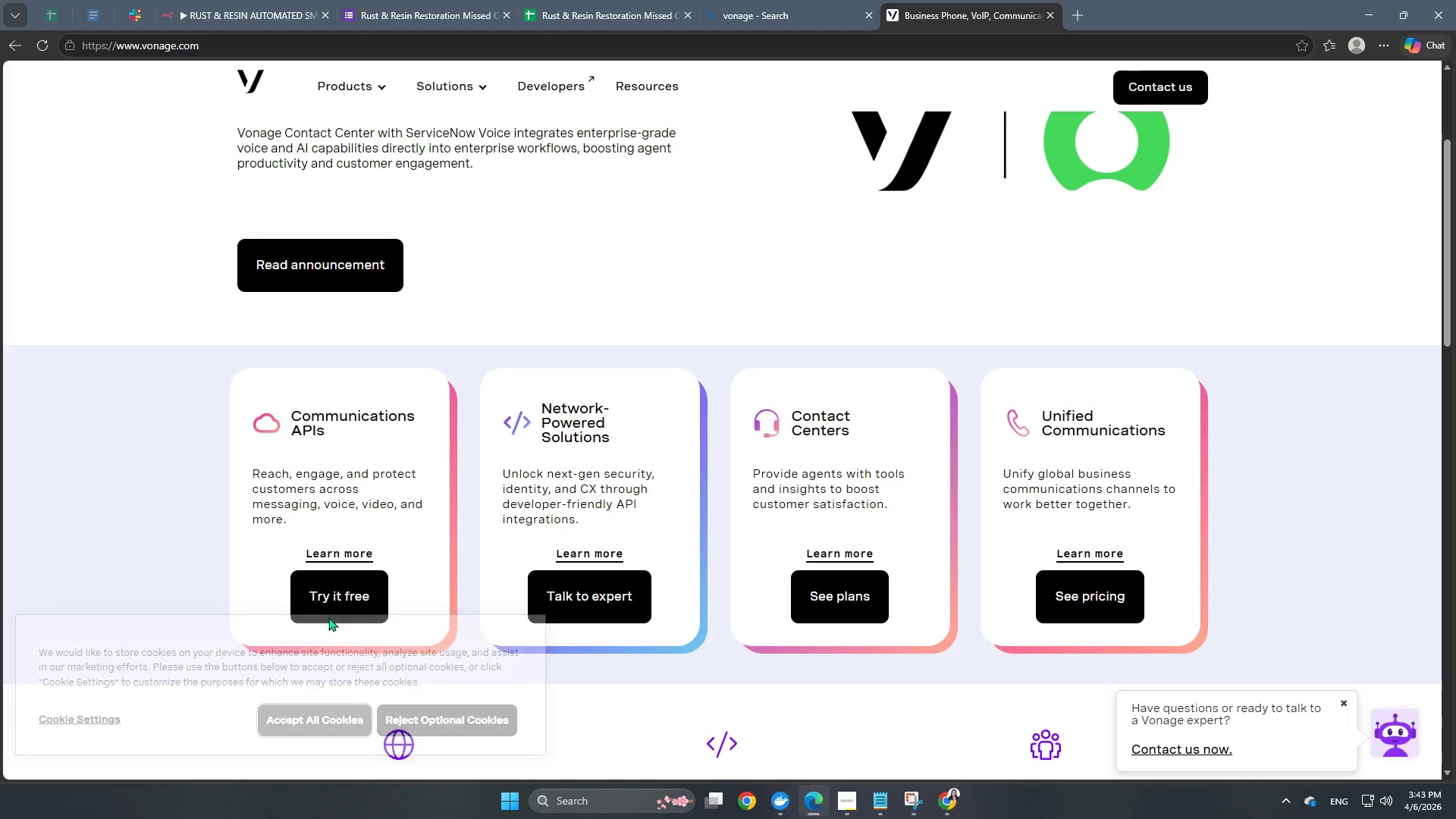 
left_click([334, 602])
 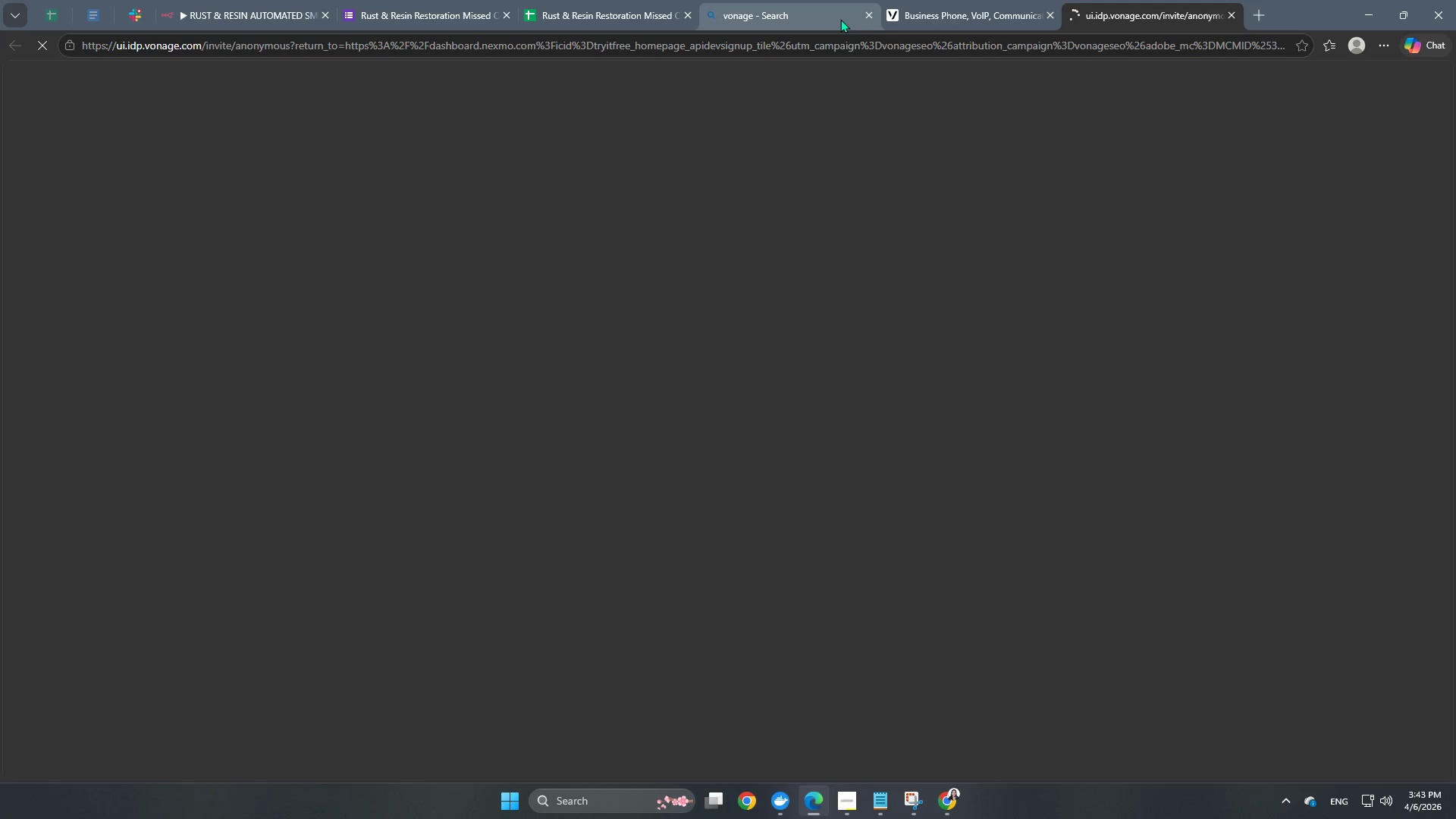 
left_click([868, 15])
 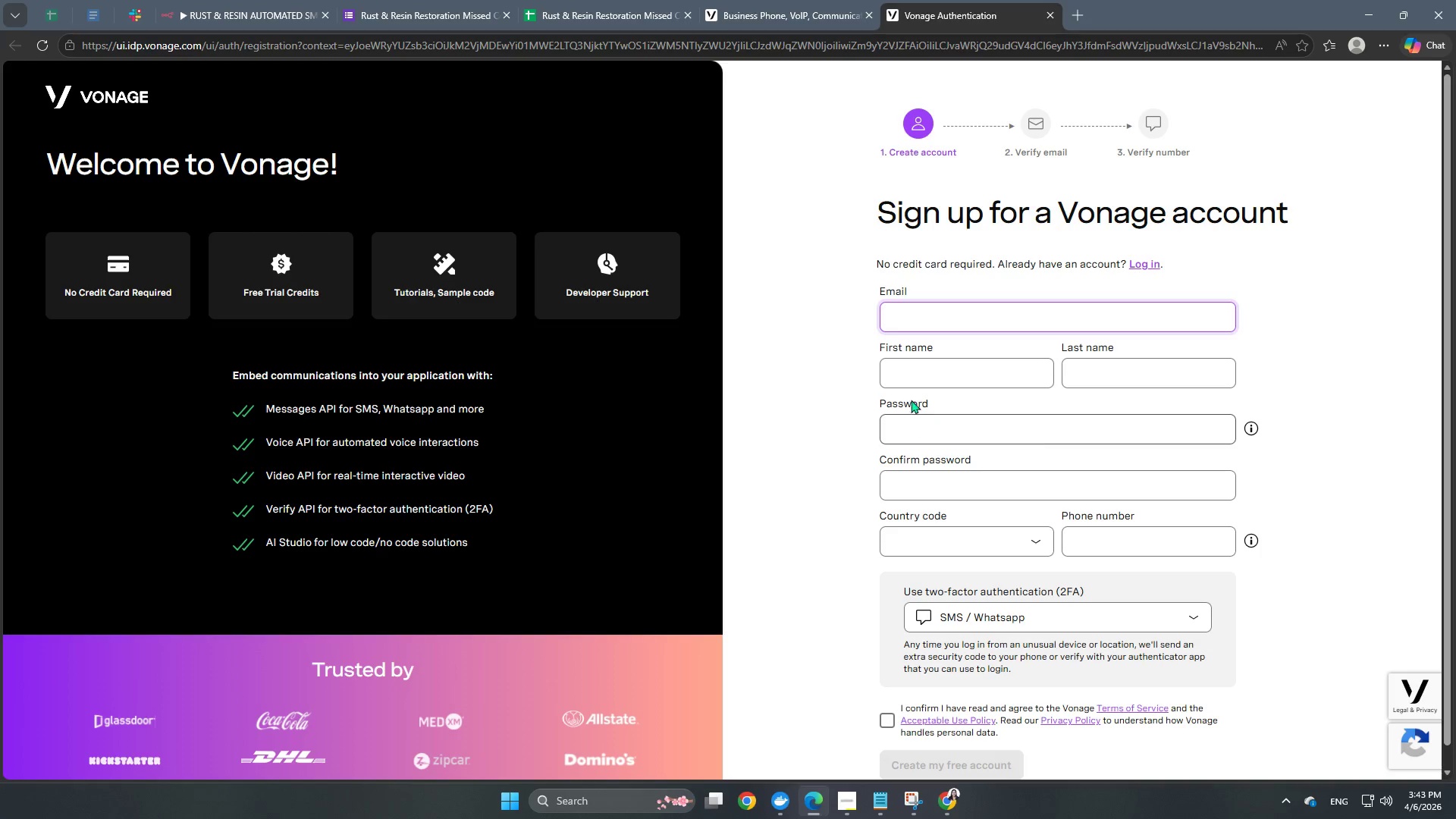 
wait(6.42)
 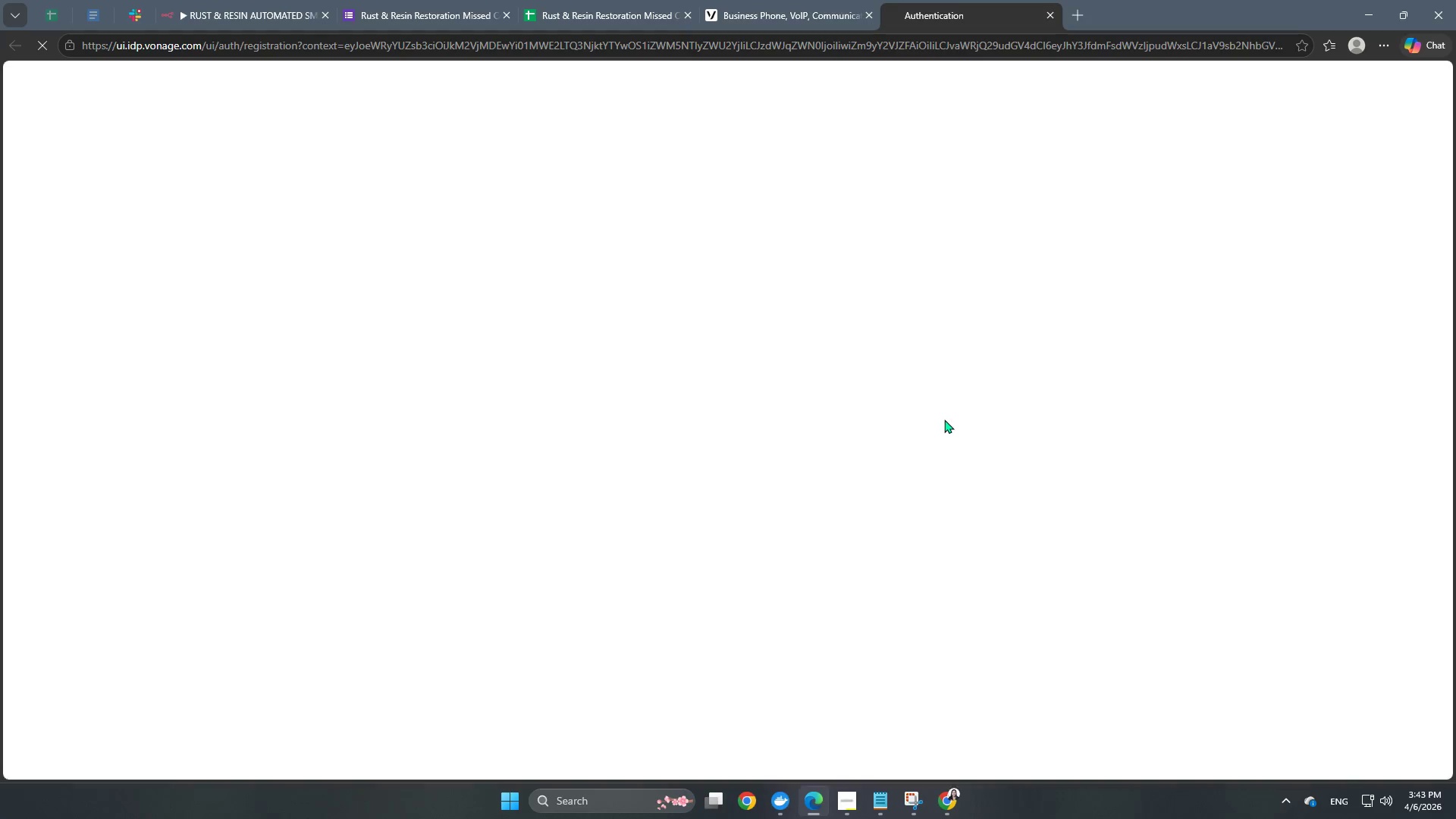 
type(personalcharmagnea@gmail,.c)
key(Backspace)
key(Backspace)
key(Backspace)
type(.com)
 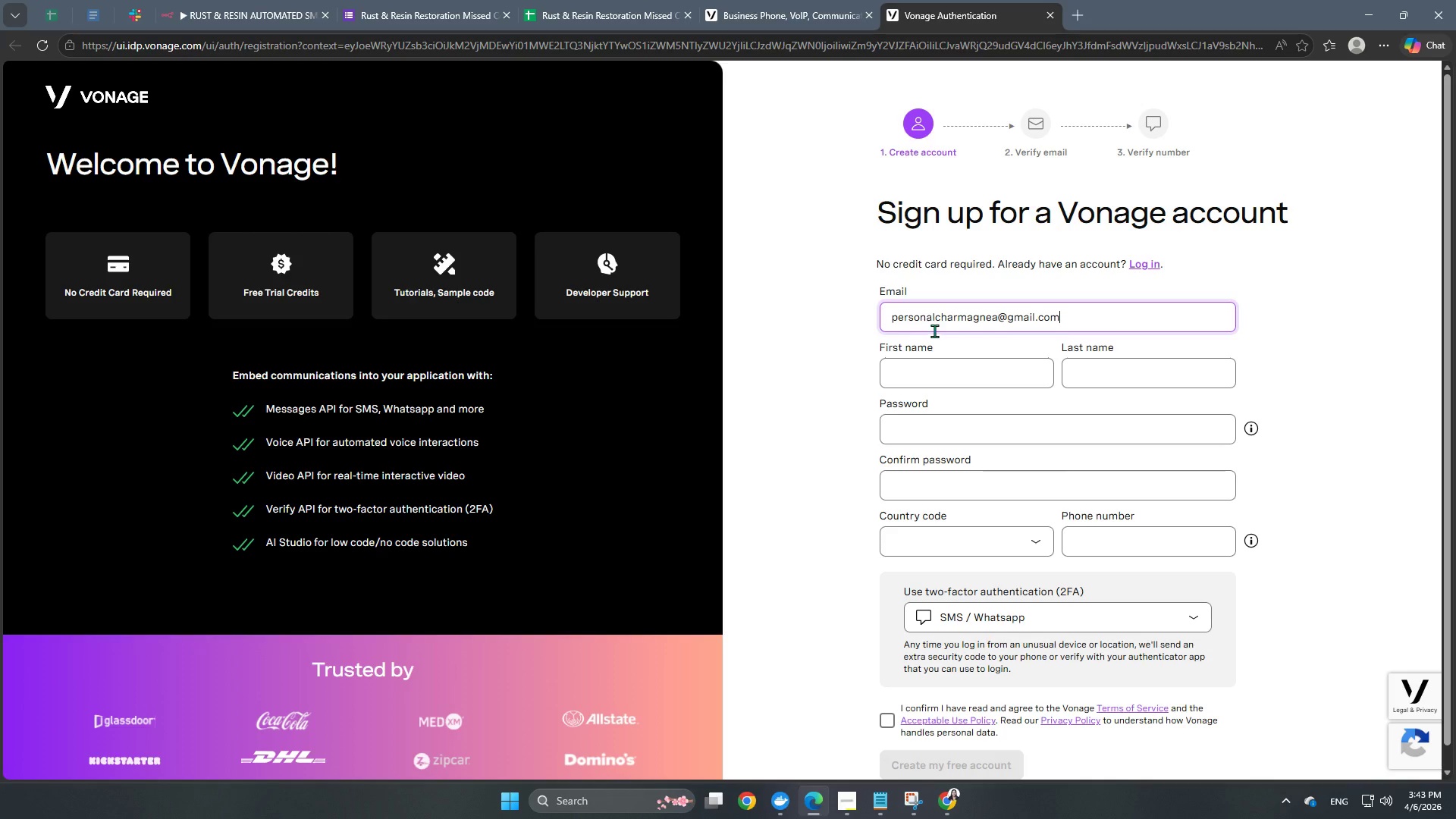 
left_click([996, 381])
 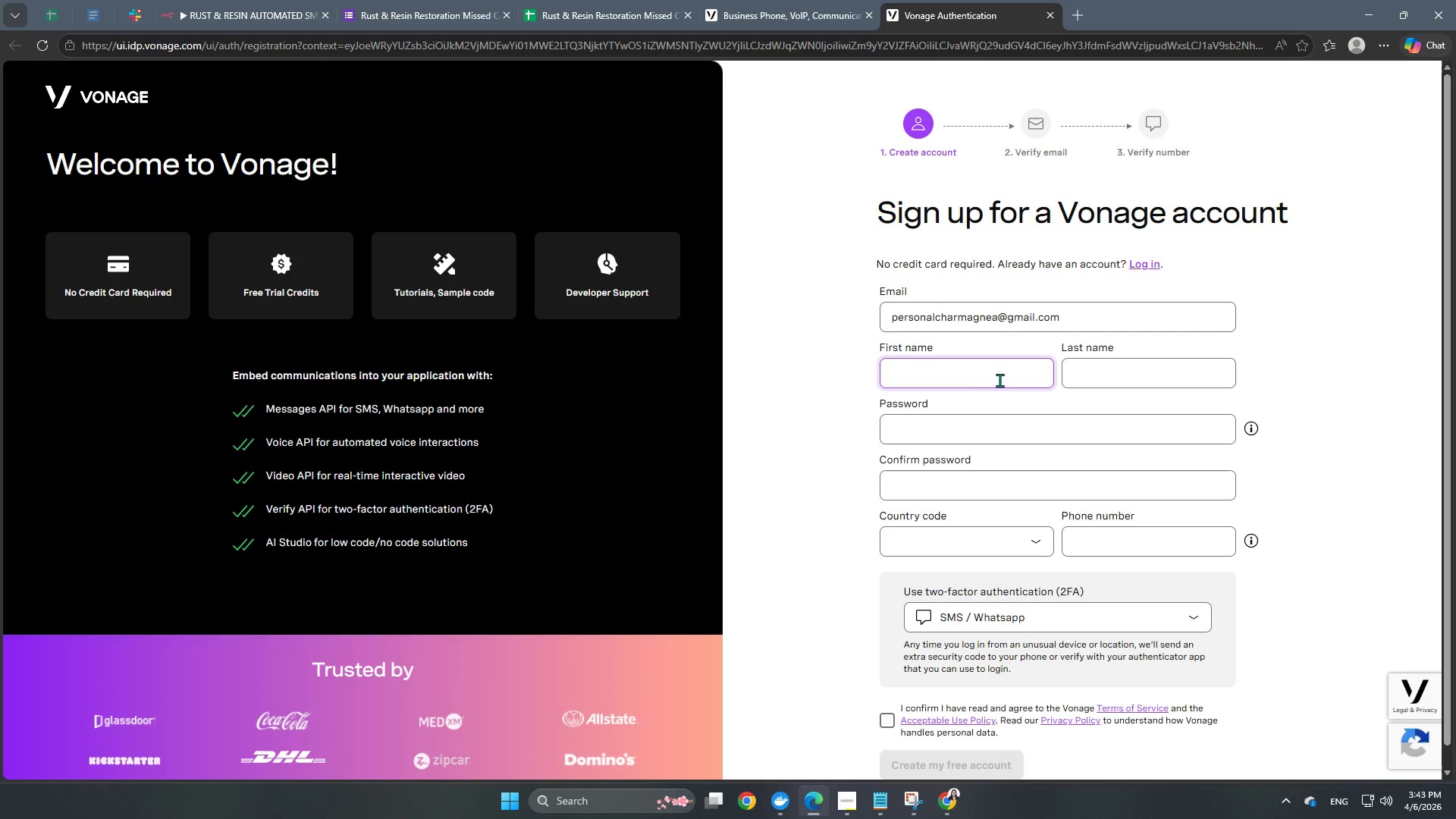 
type(Charmagne)
 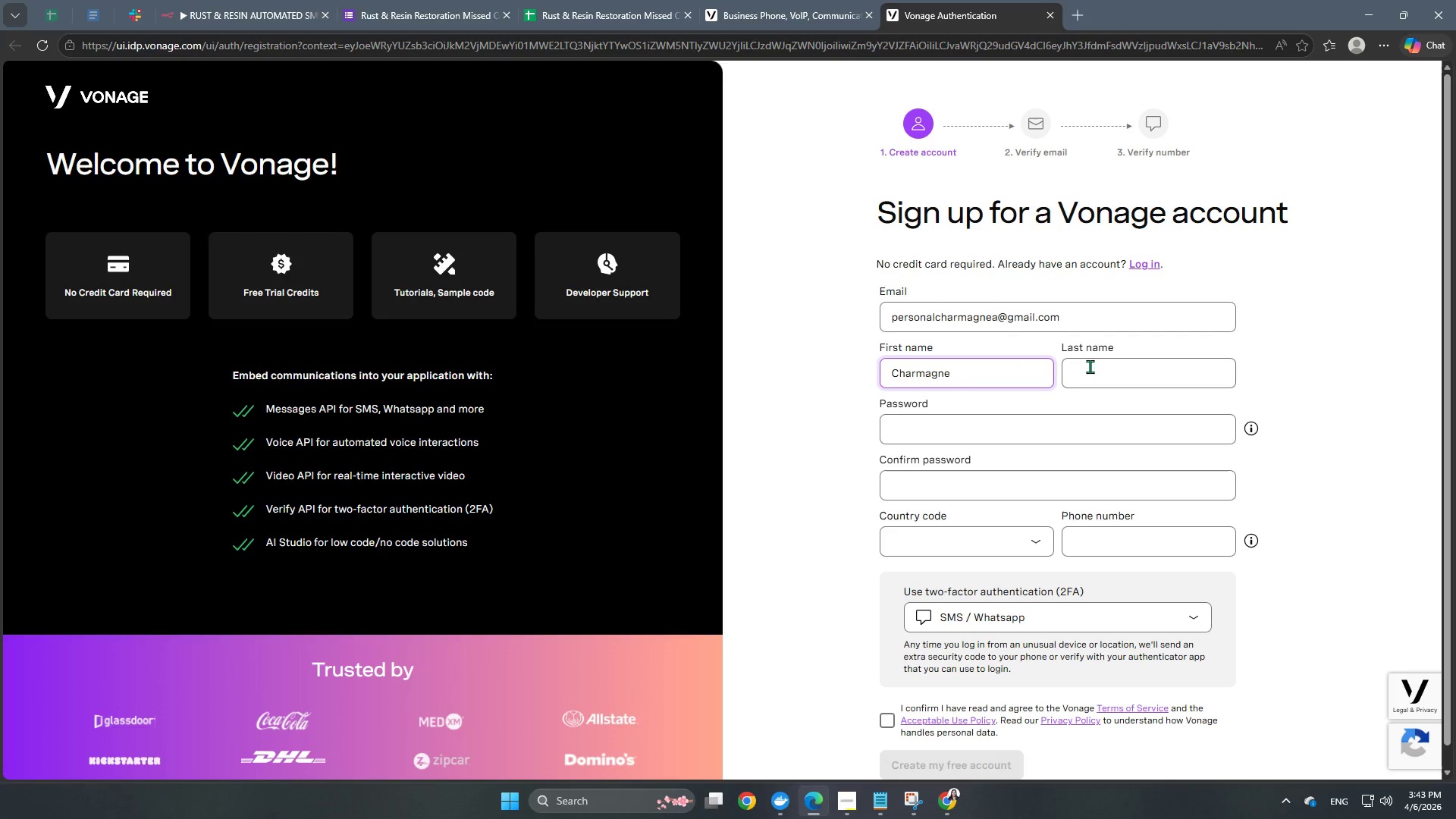 
left_click([1100, 379])
 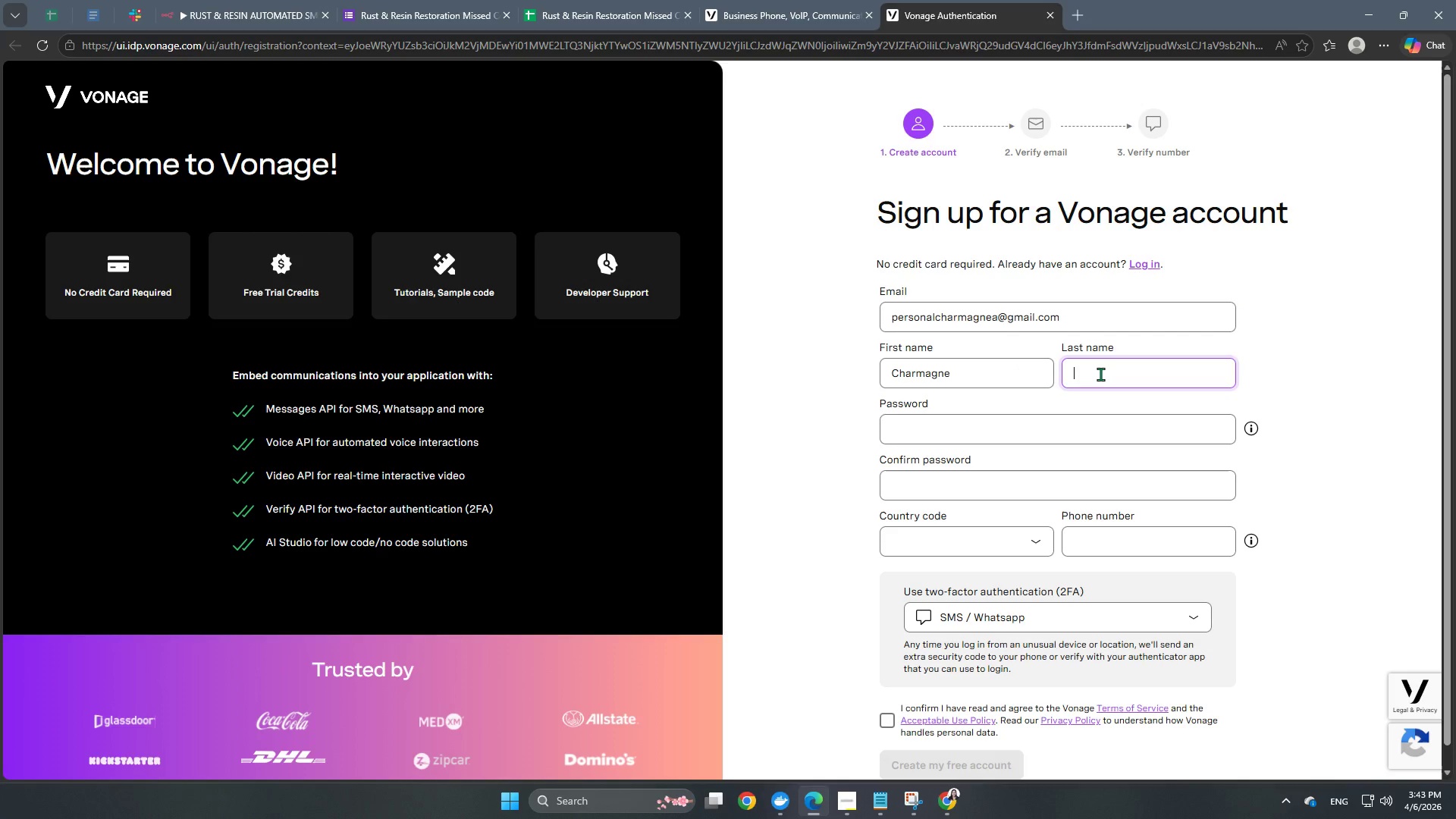 
type(Ancaja)
 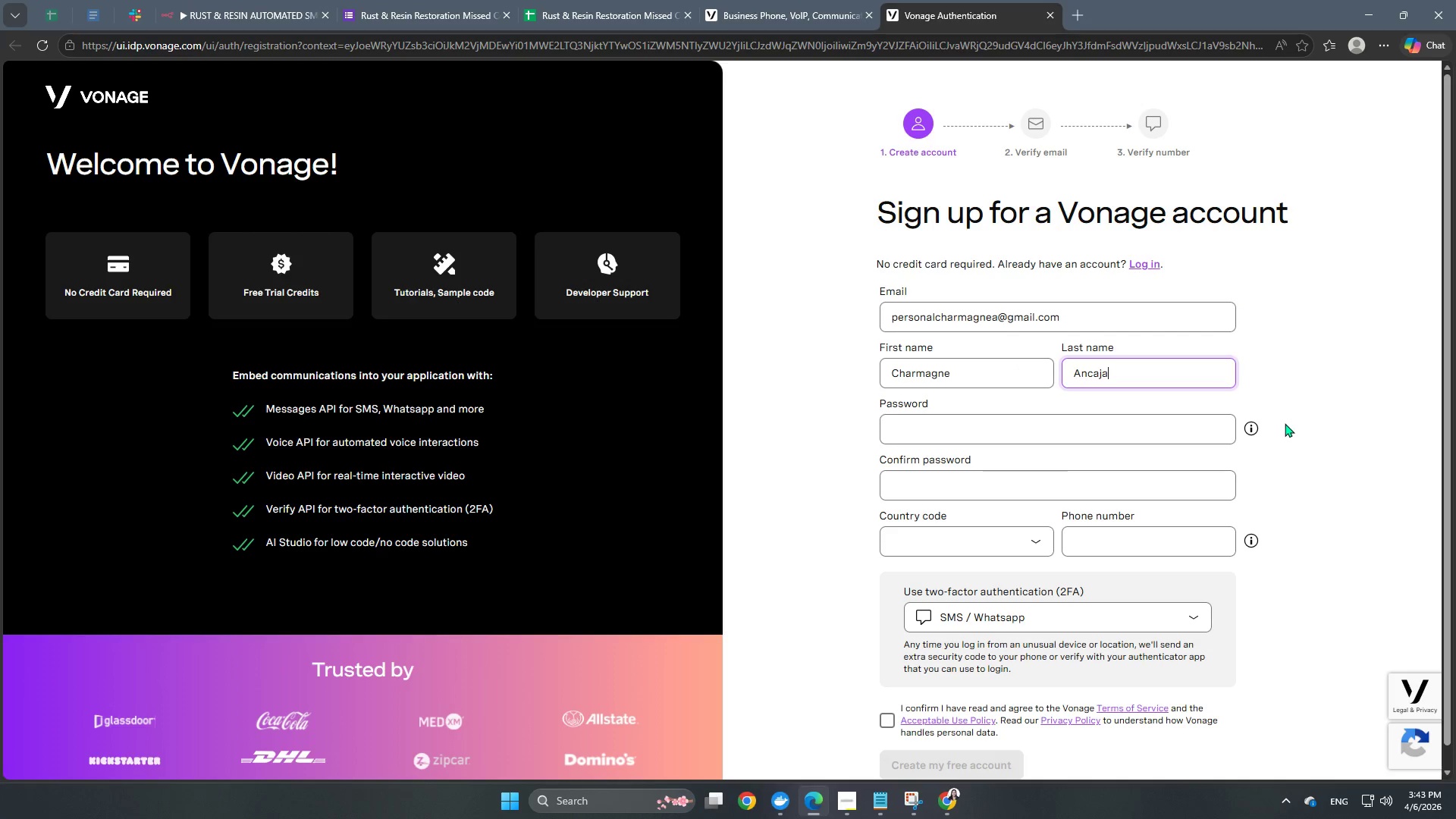 
left_click([1304, 494])
 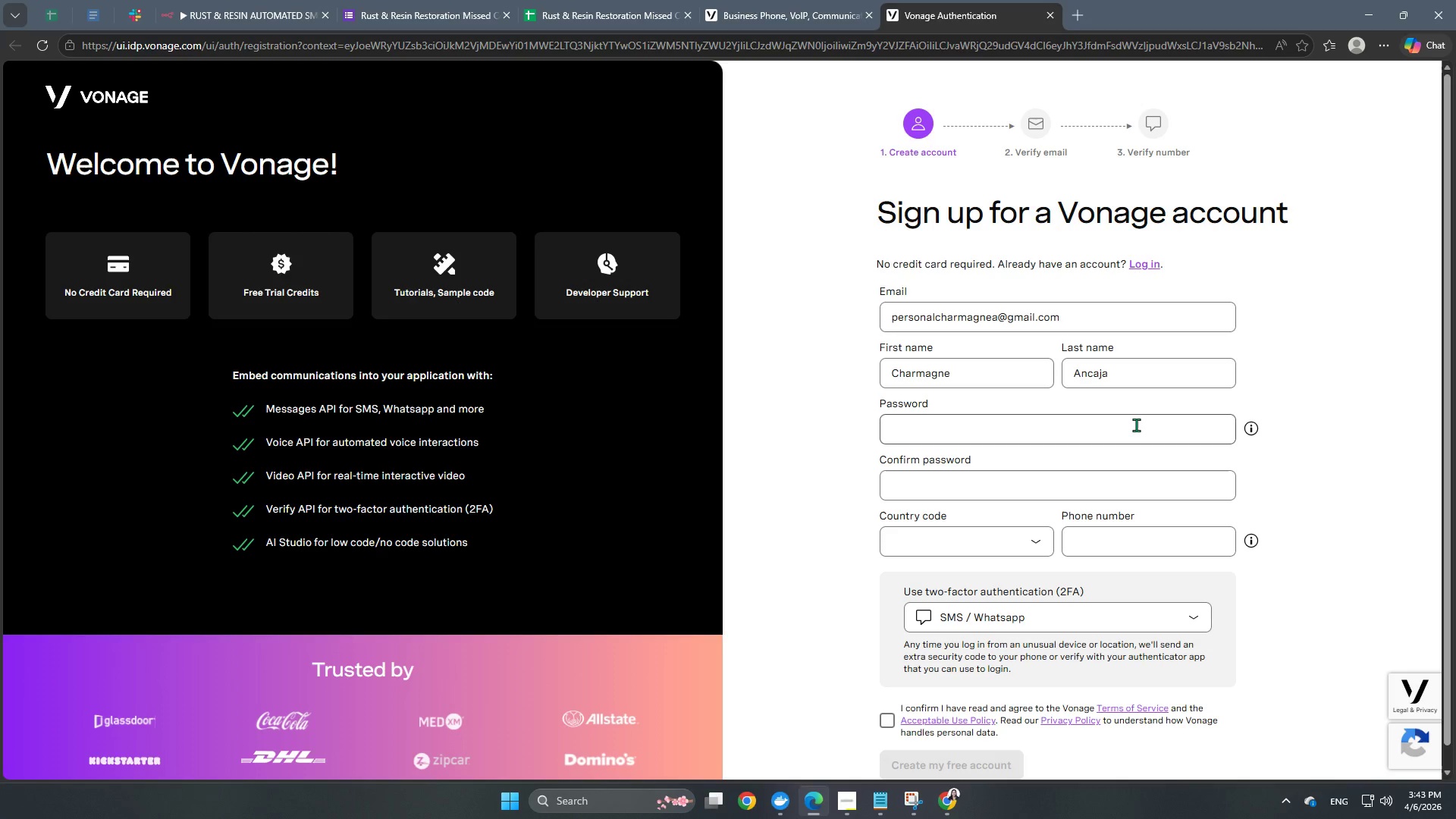 
left_click([1136, 425])
 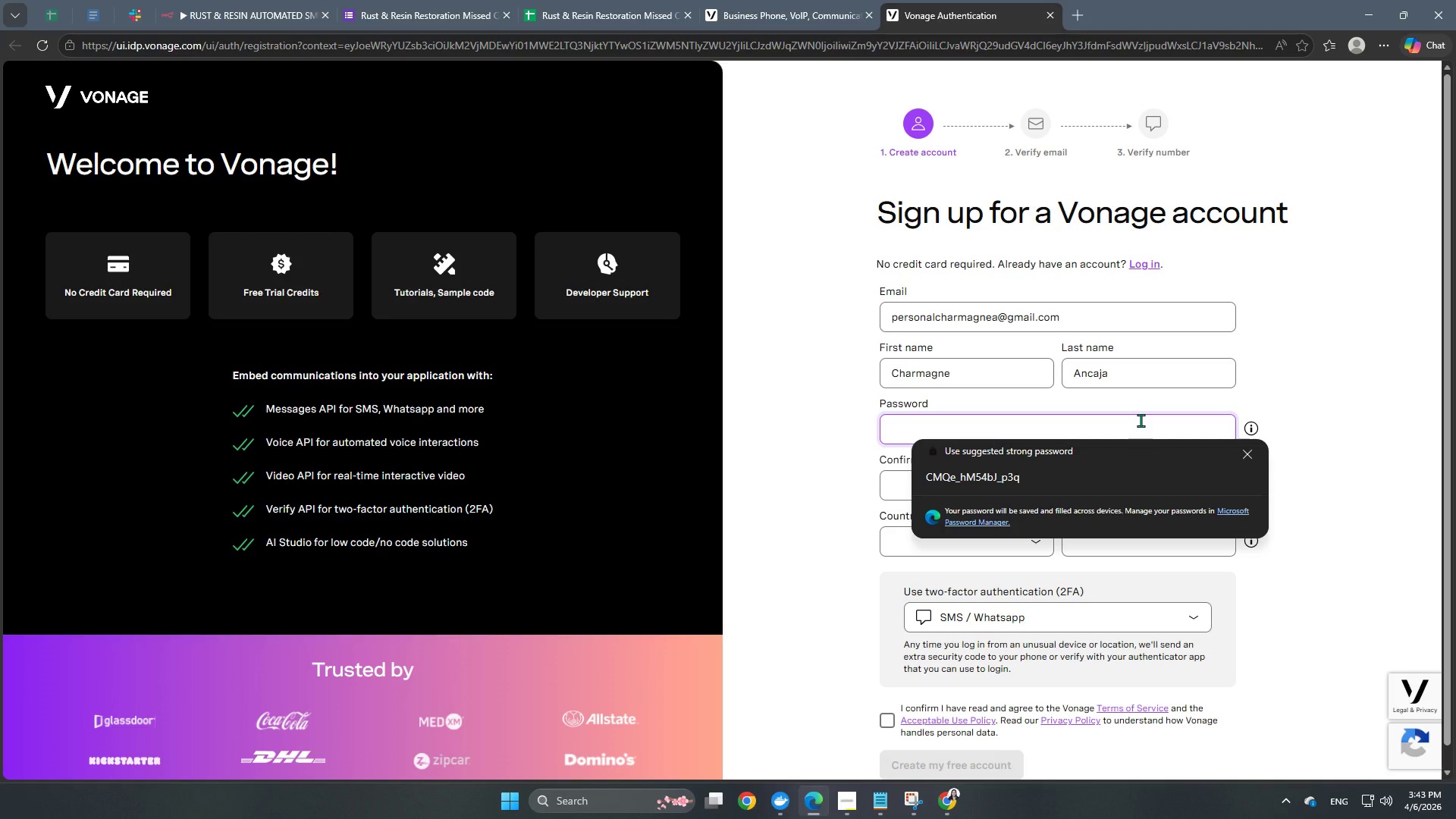 
type(Fatalla0688?)
 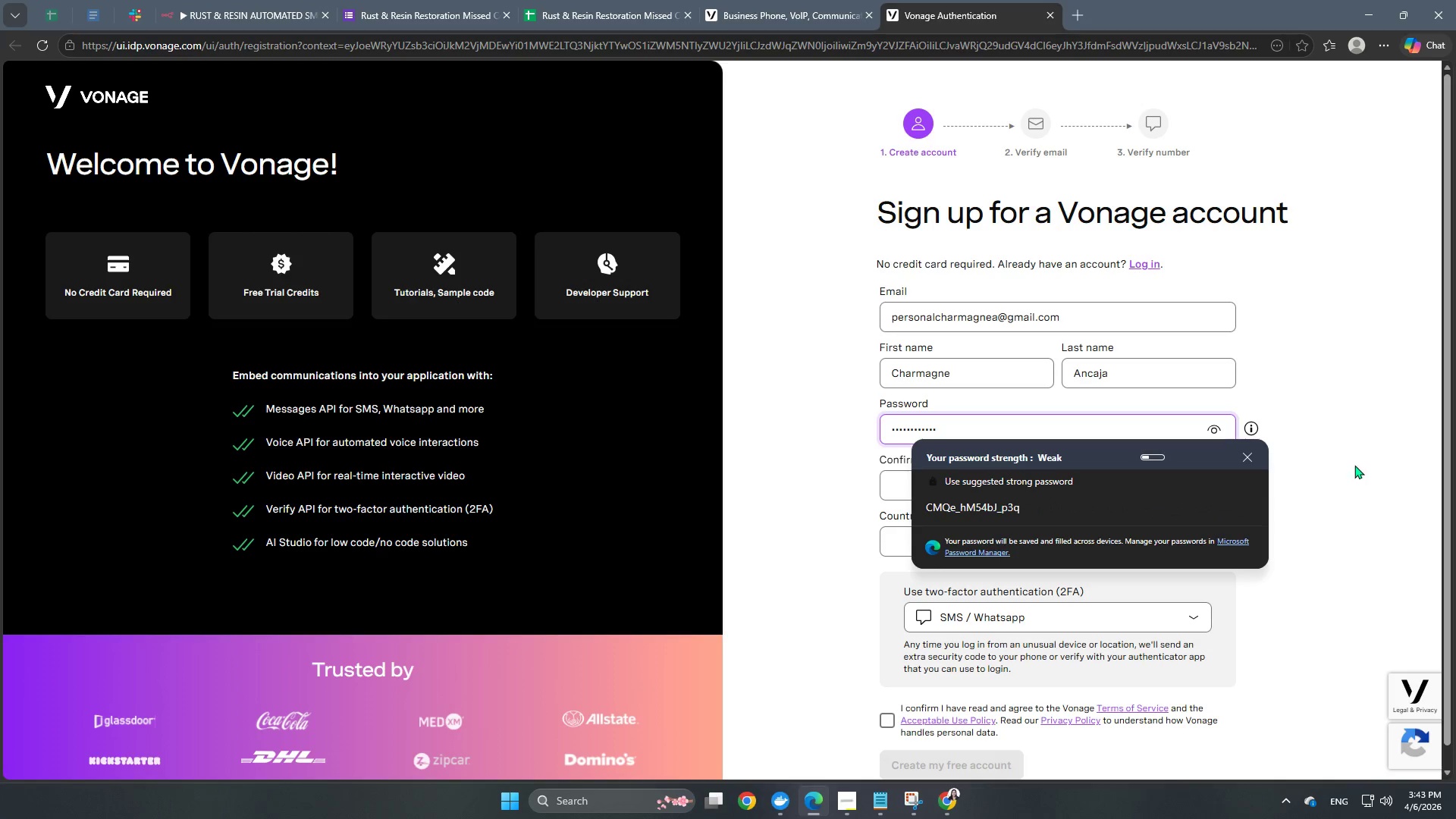 
left_click([1338, 565])
 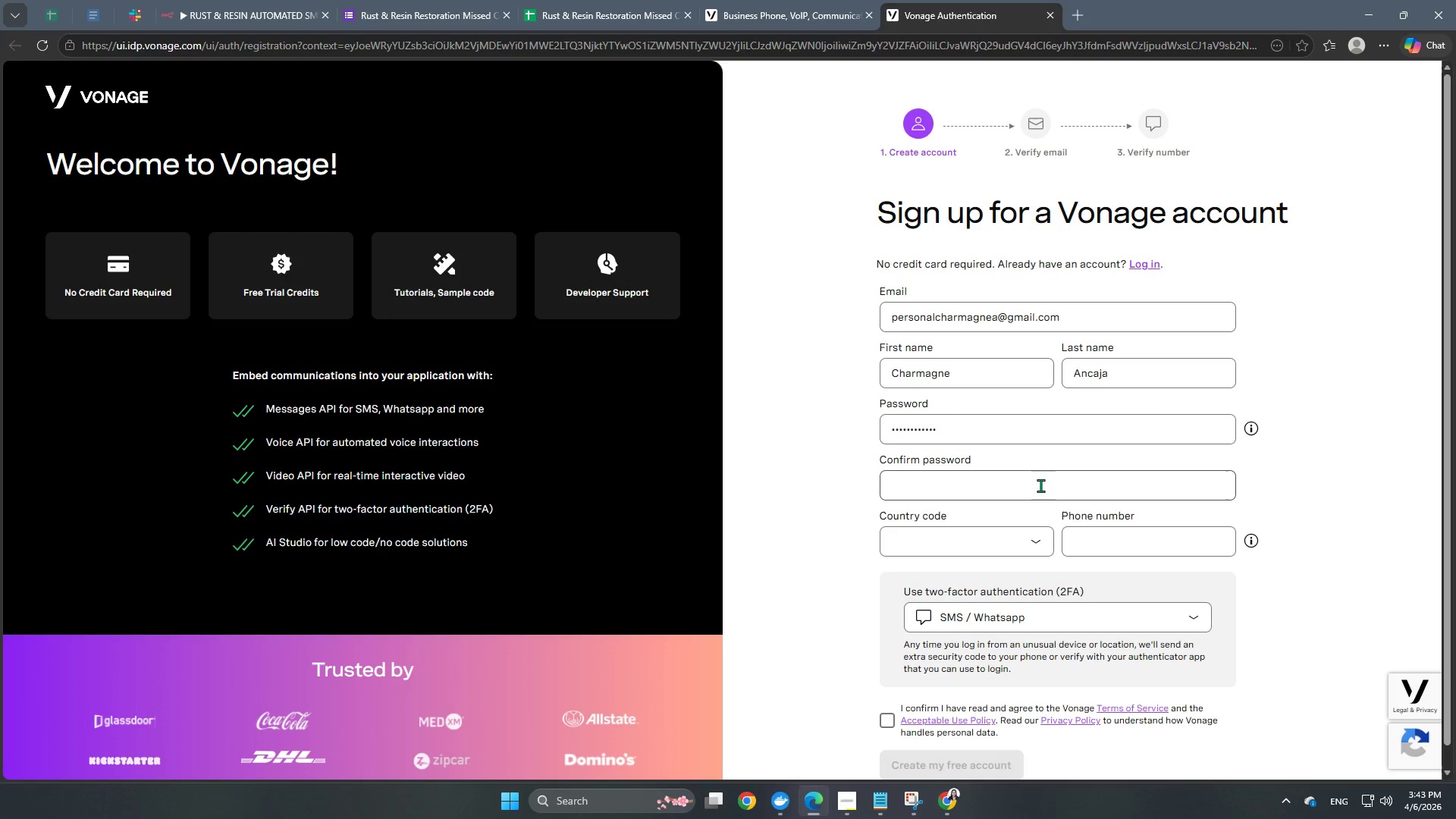 
left_click([1040, 485])
 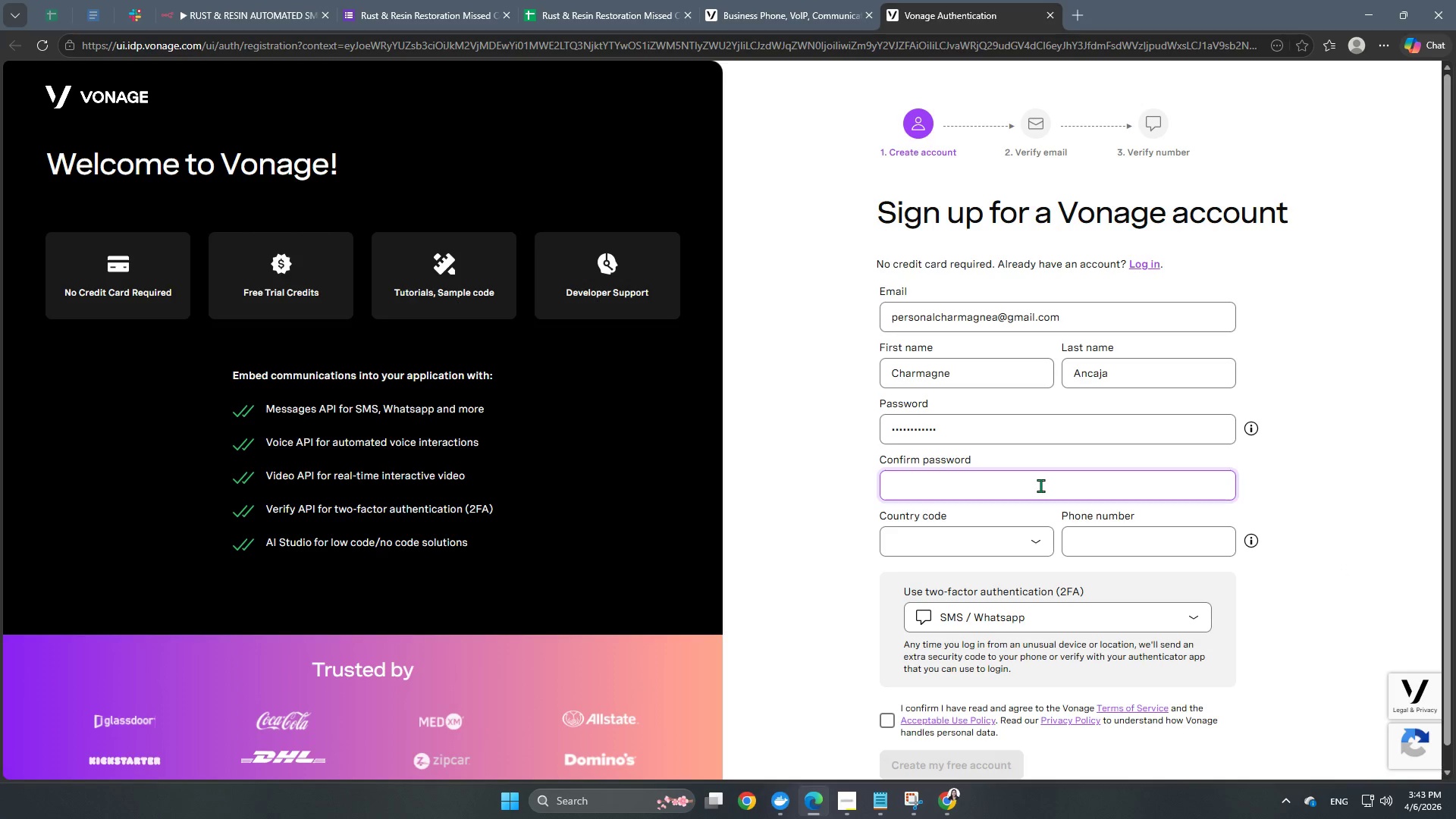 
type(Fatalla0688?)
 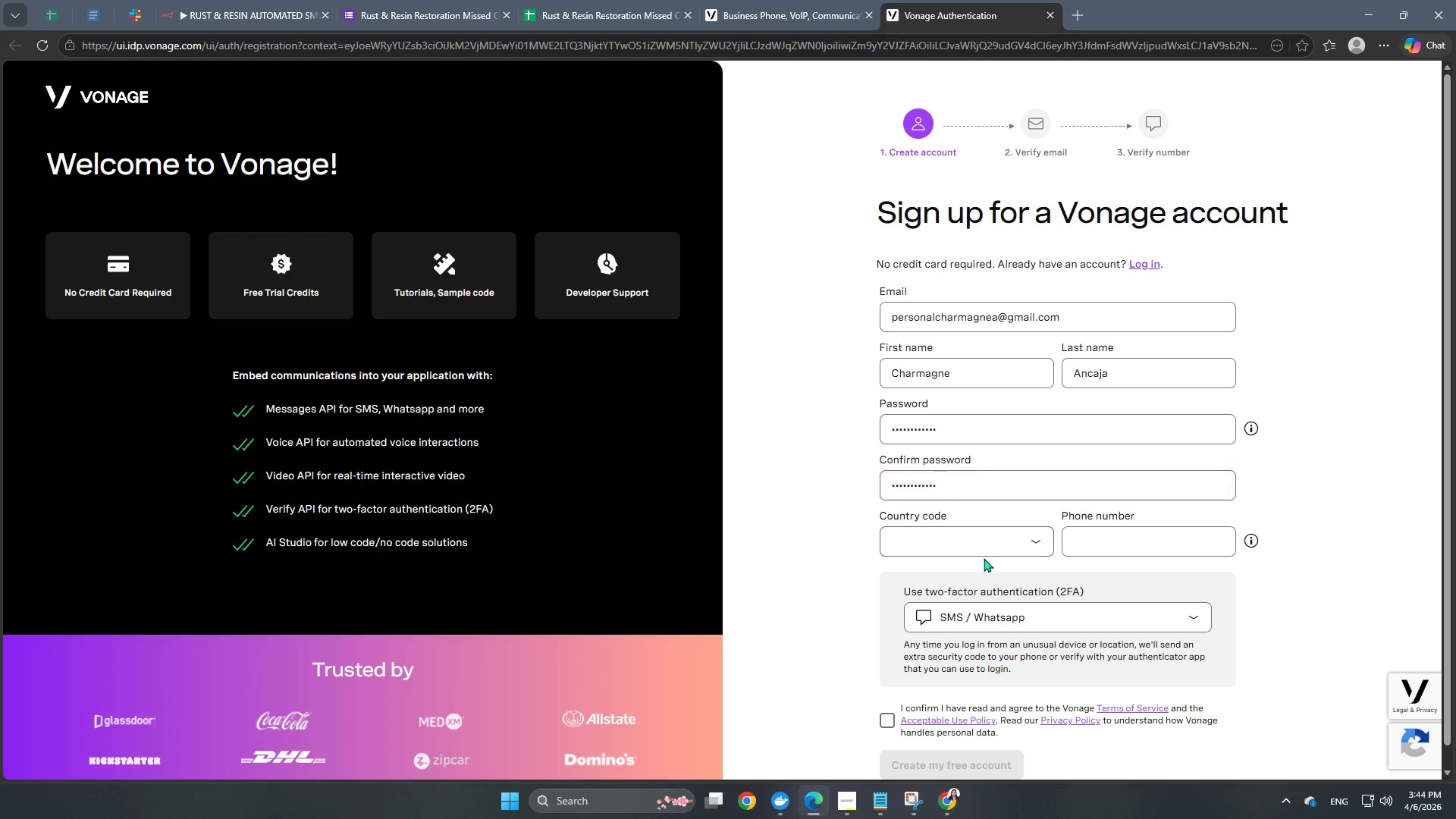 
double_click([982, 542])
 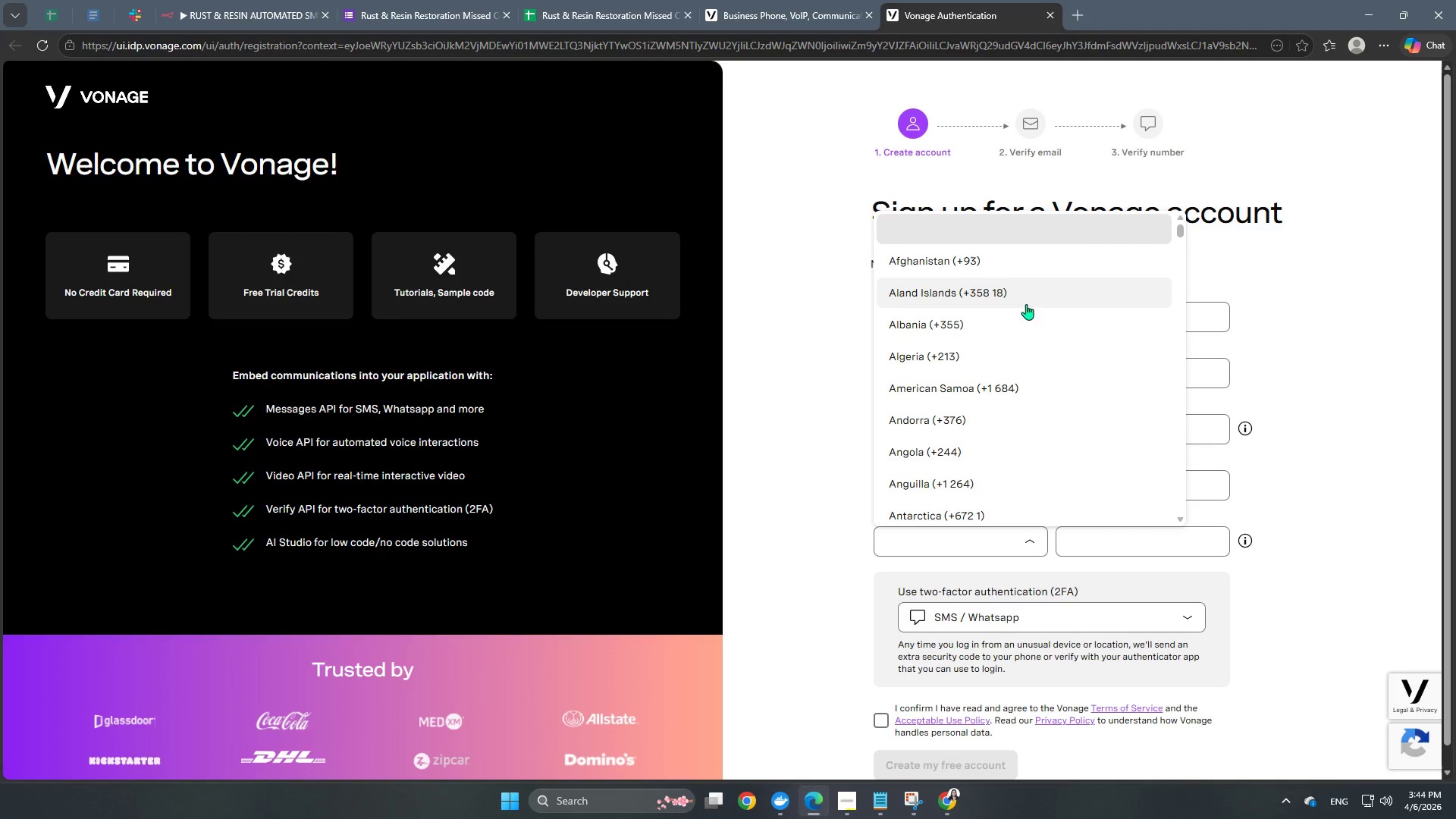 
scroll: coordinate [1037, 318], scroll_direction: down, amount: 1.0
 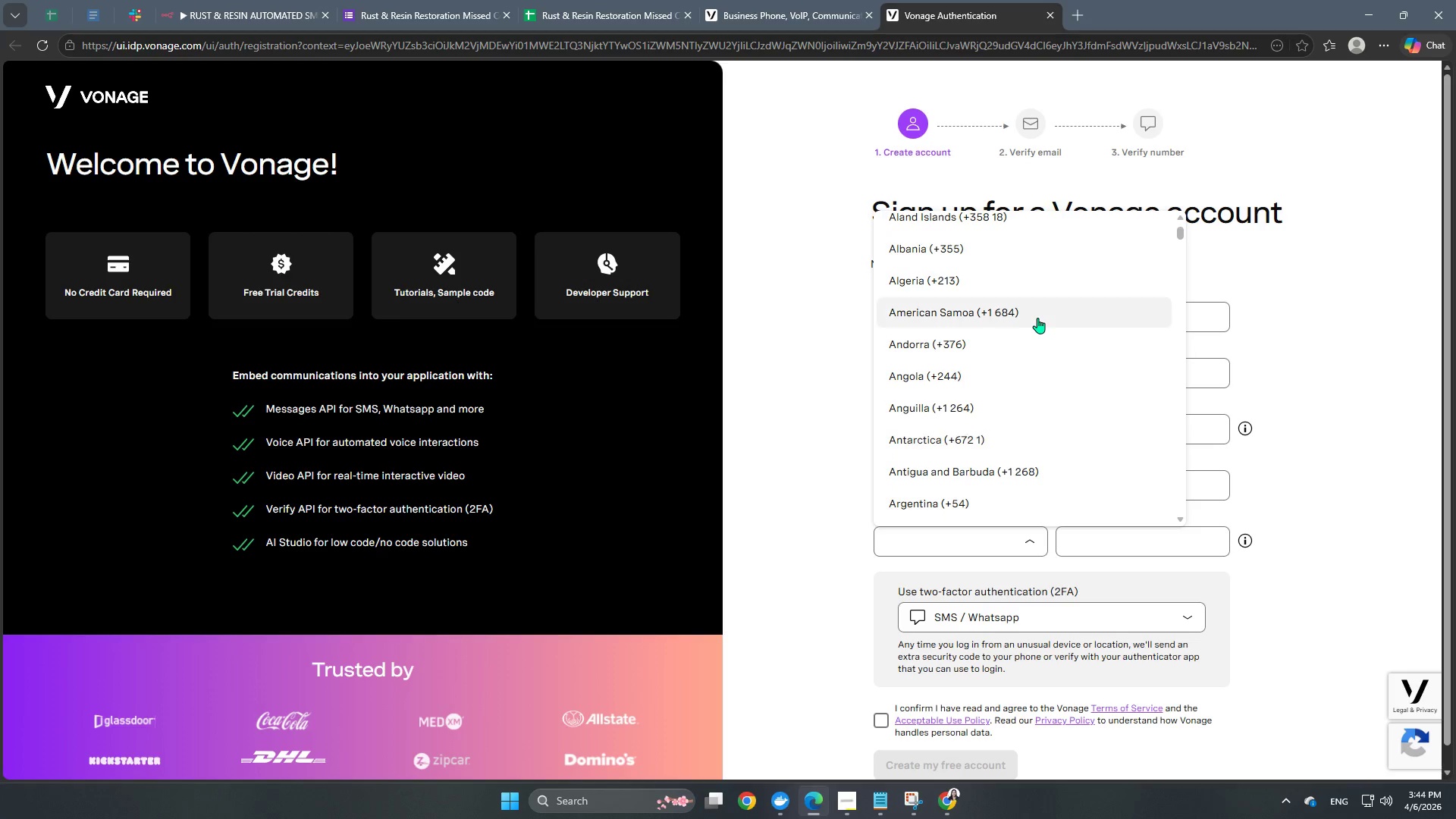 
scroll: coordinate [1037, 318], scroll_direction: up, amount: 5.0
 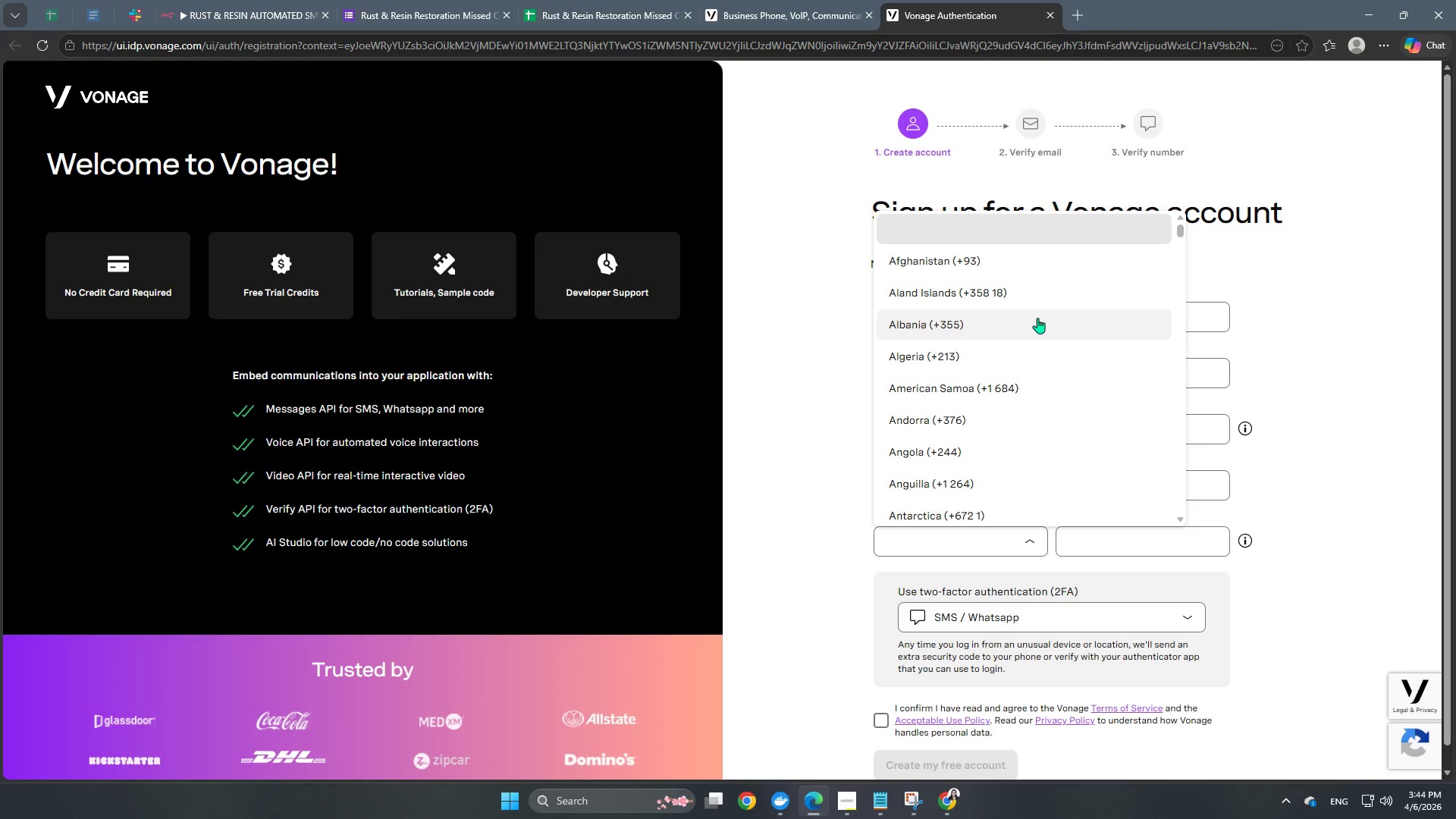 
scroll: coordinate [1038, 318], scroll_direction: down, amount: 71.0
 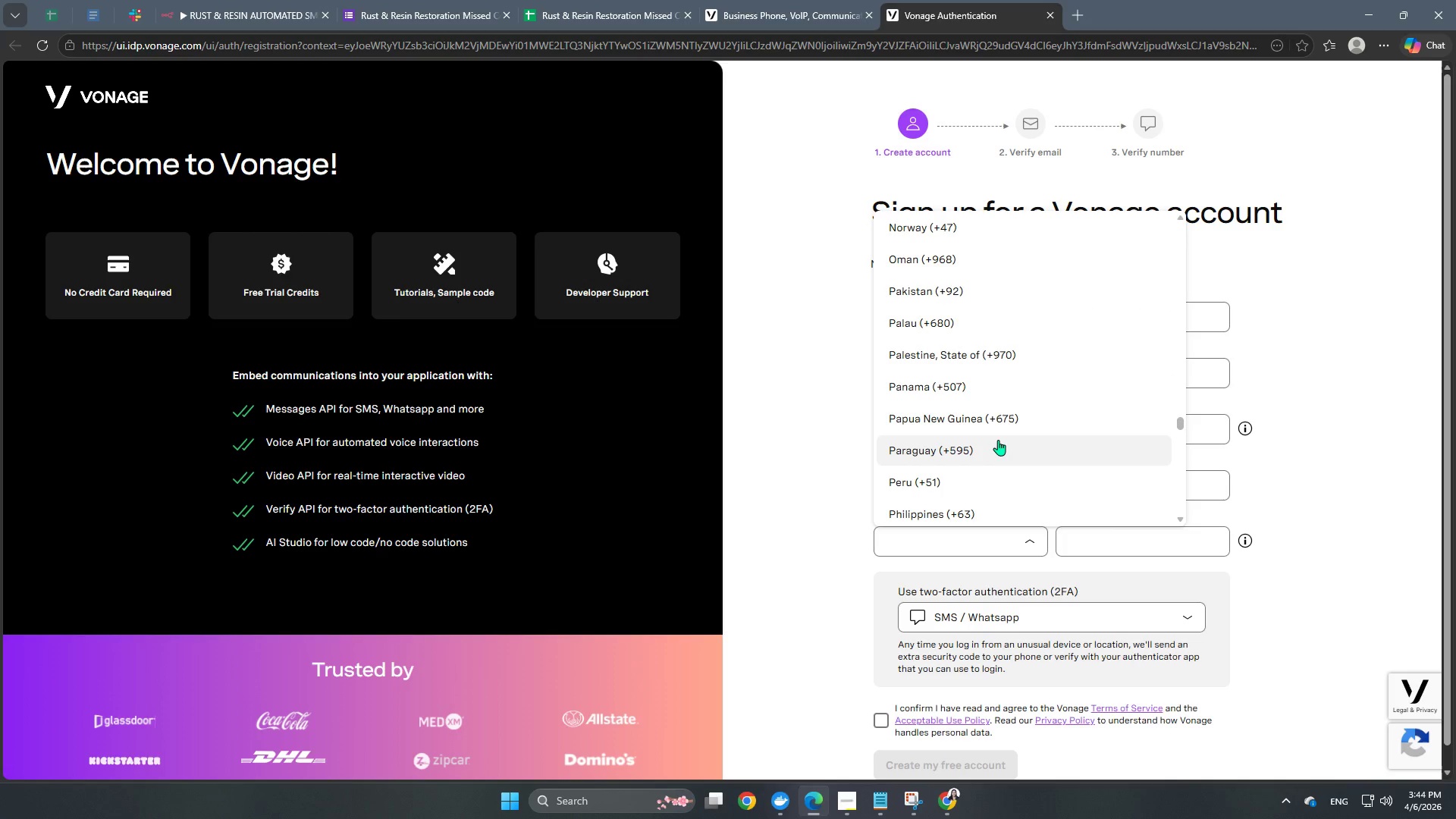 
left_click([952, 518])
 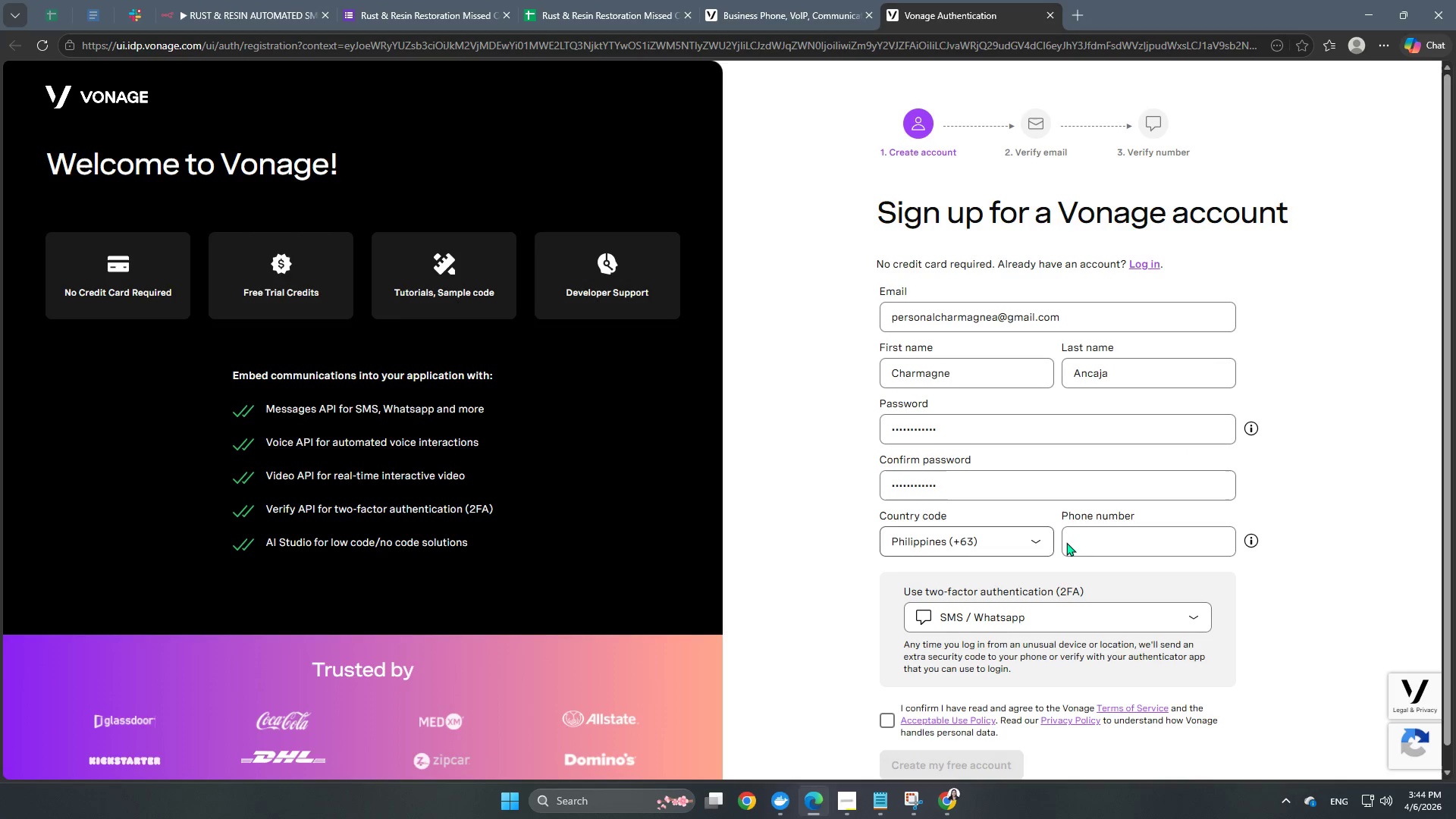 
left_click([1123, 542])
 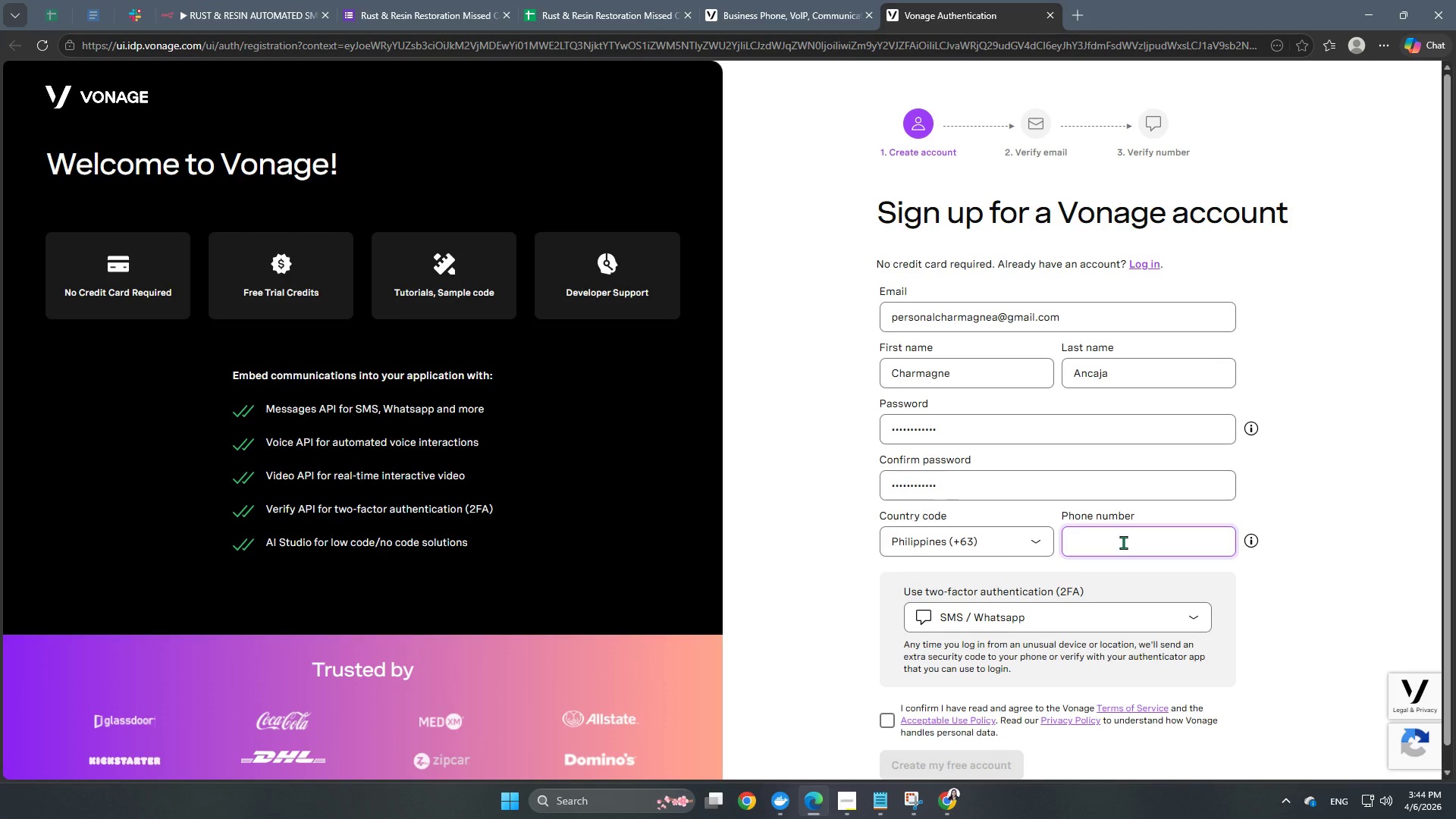 
key(Numpad9)
 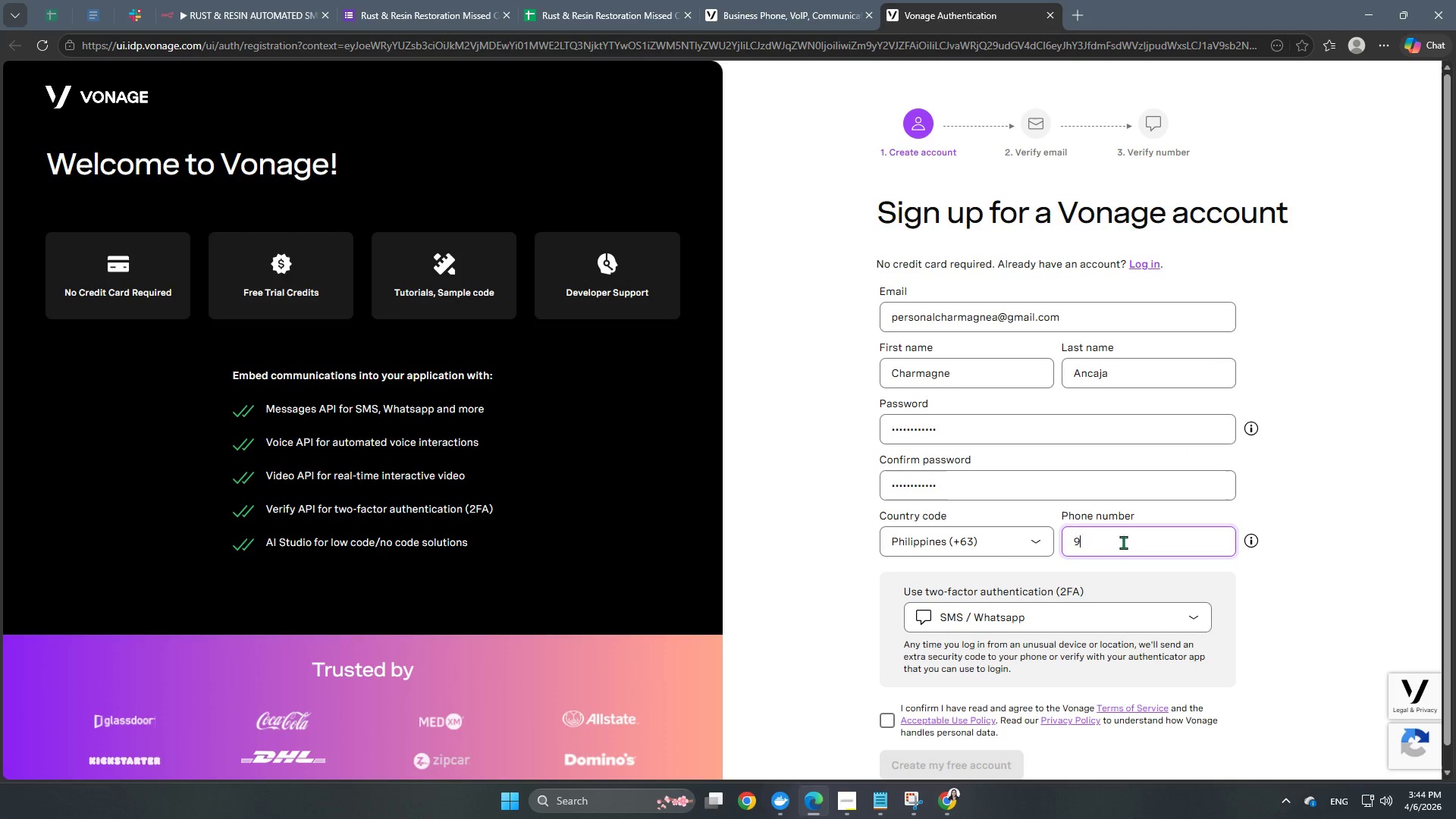 
key(Numpad0)
 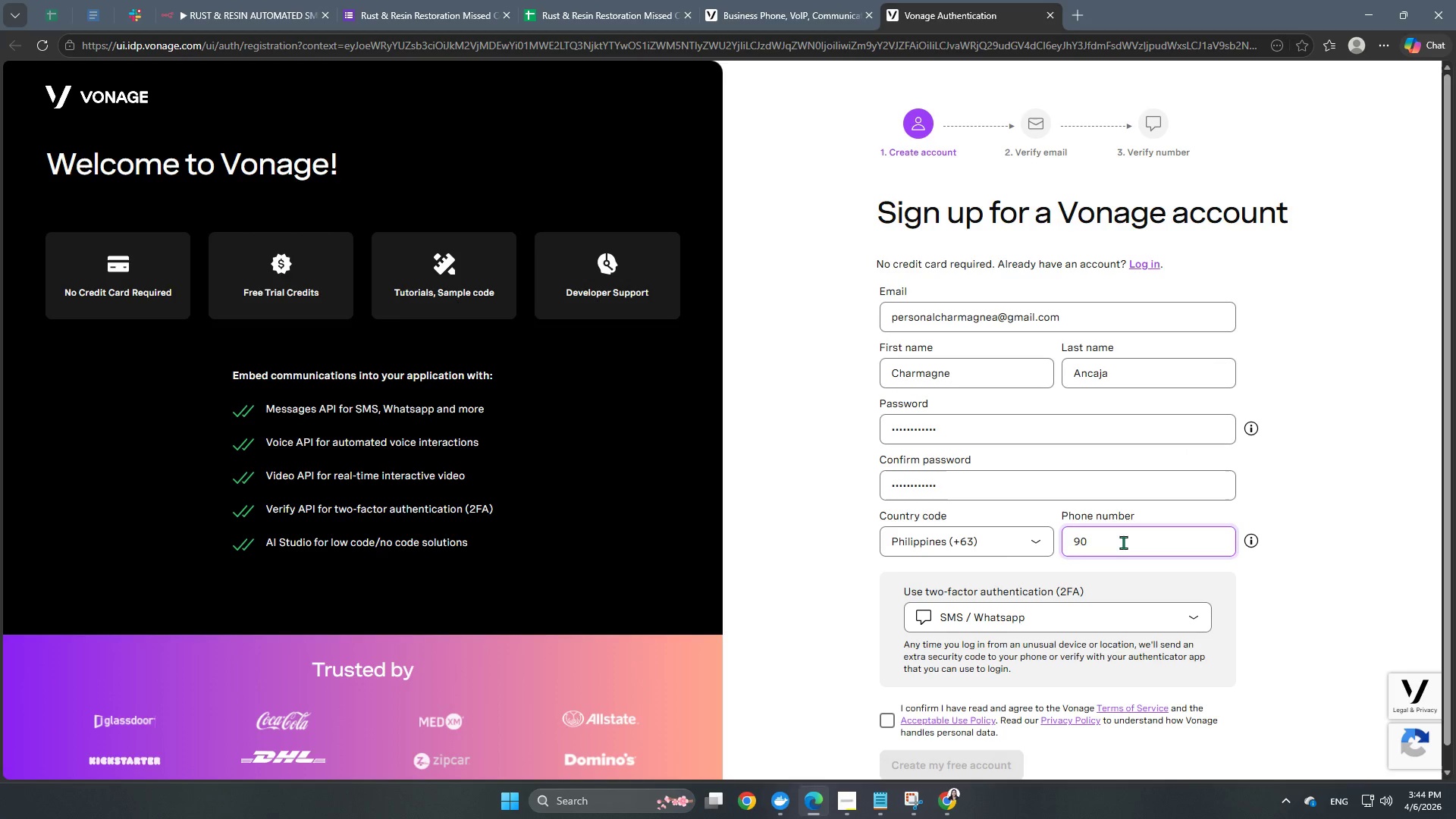 
key(Backspace)
 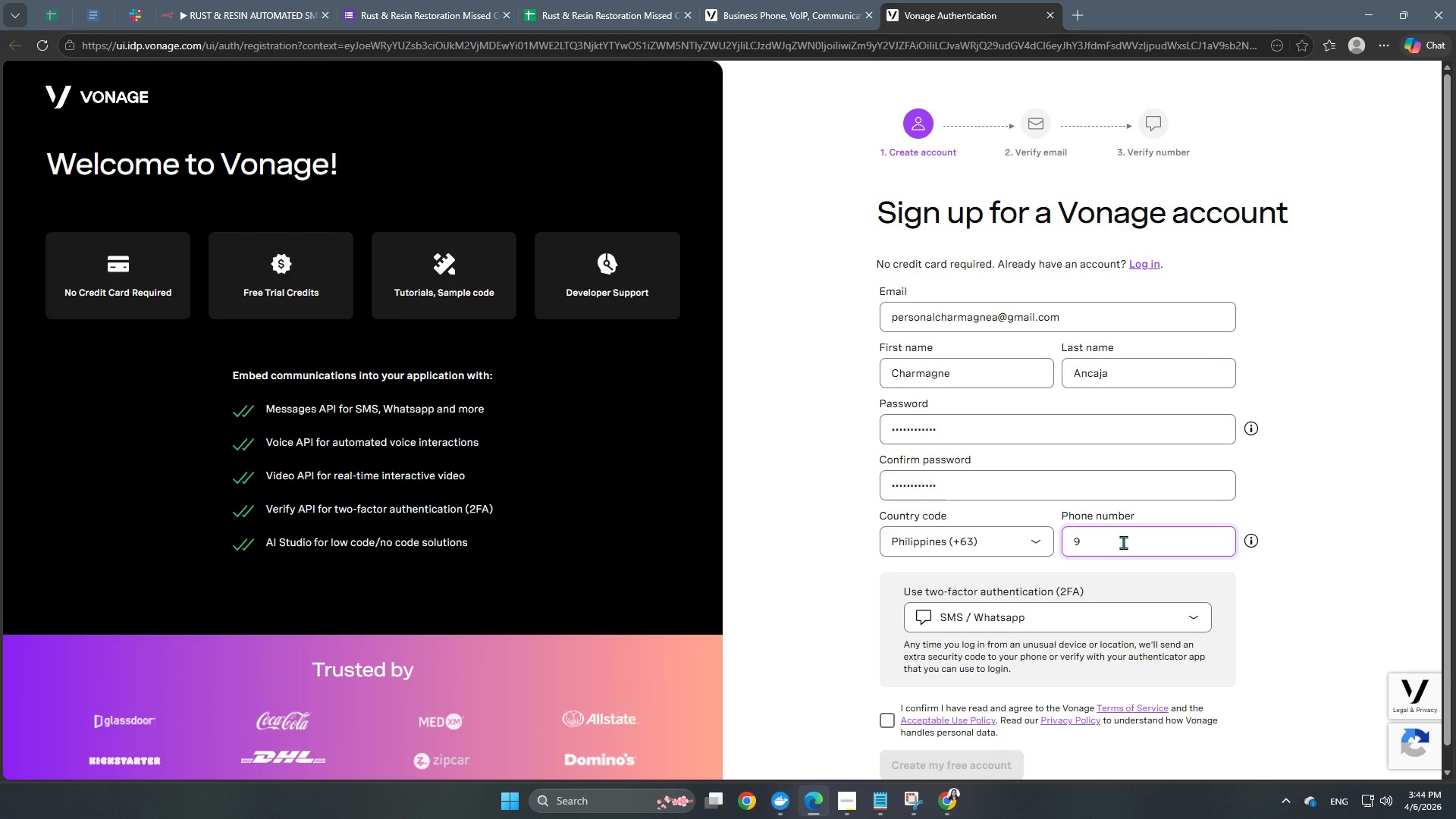 
key(Numpad1)
 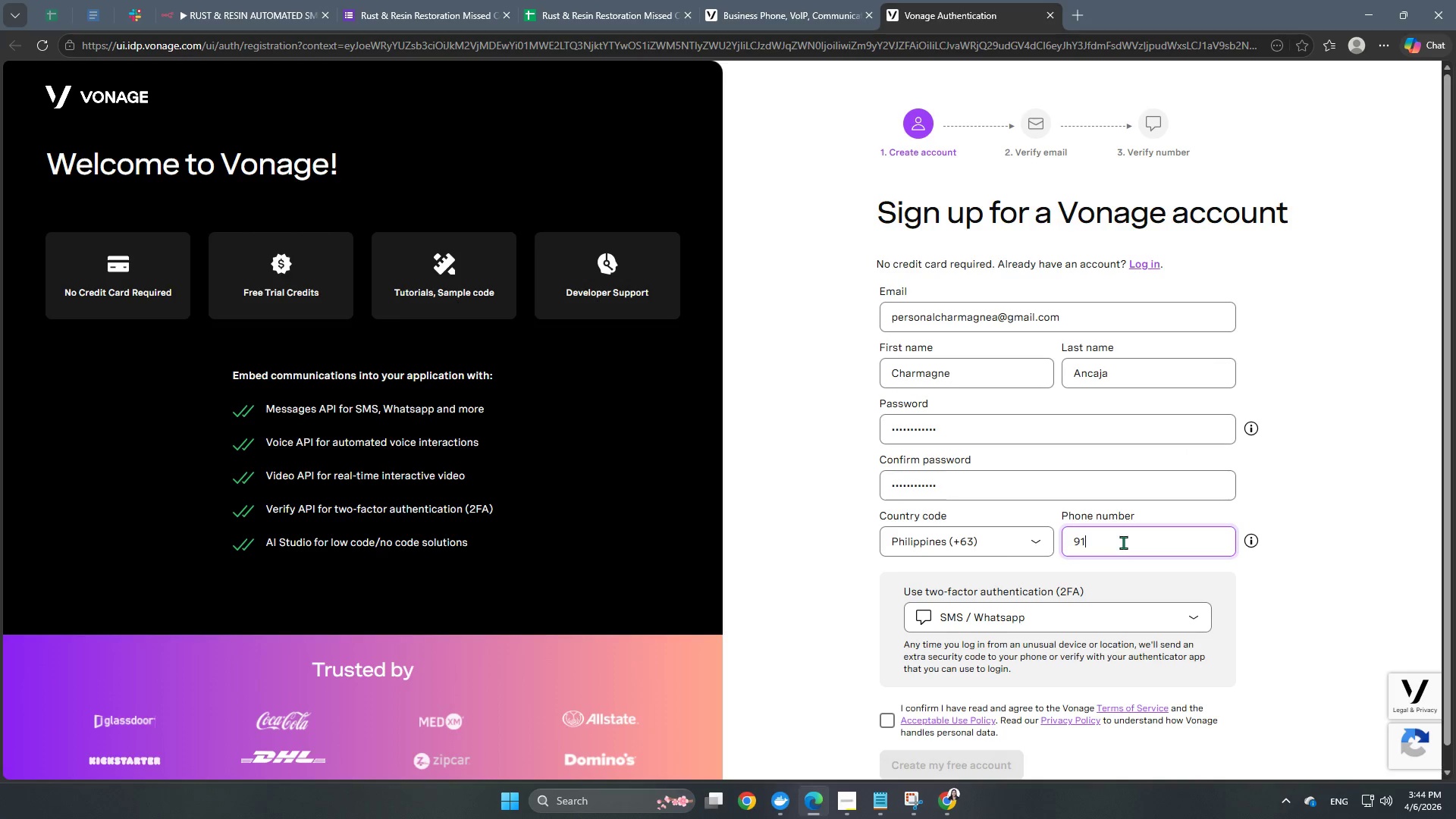 
key(Numpad6)
 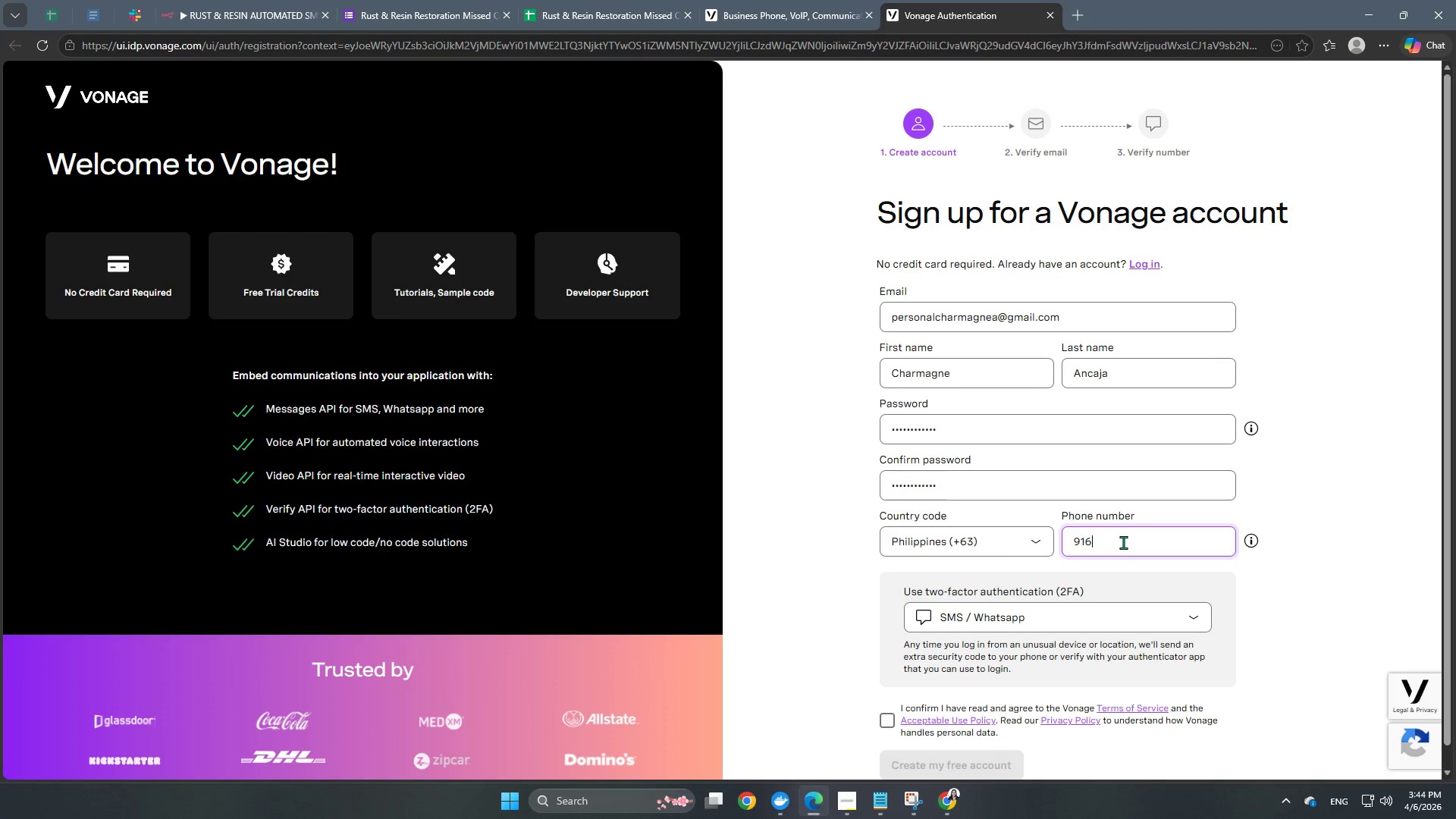 
key(Numpad2)
 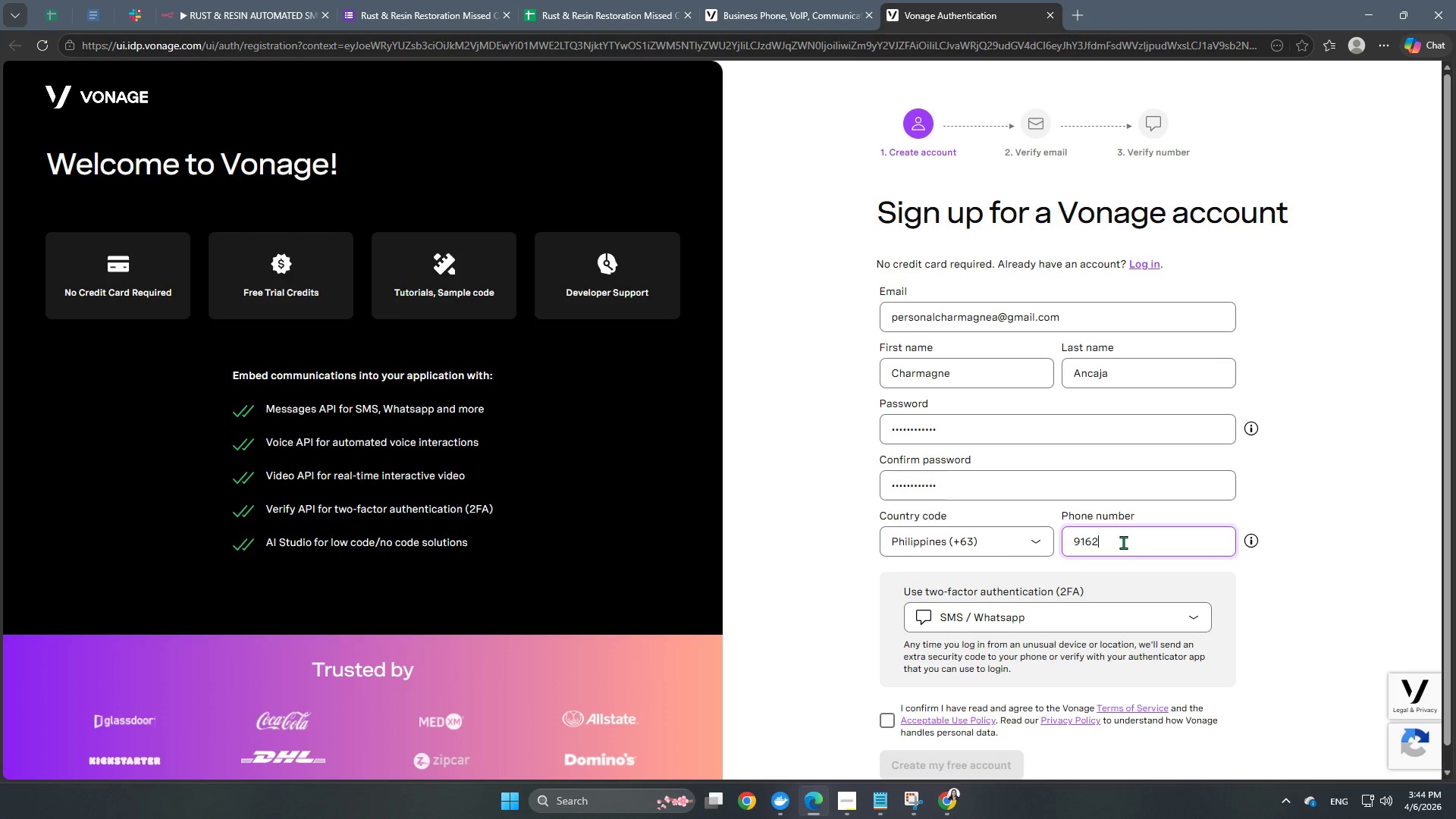 
key(Numpad0)
 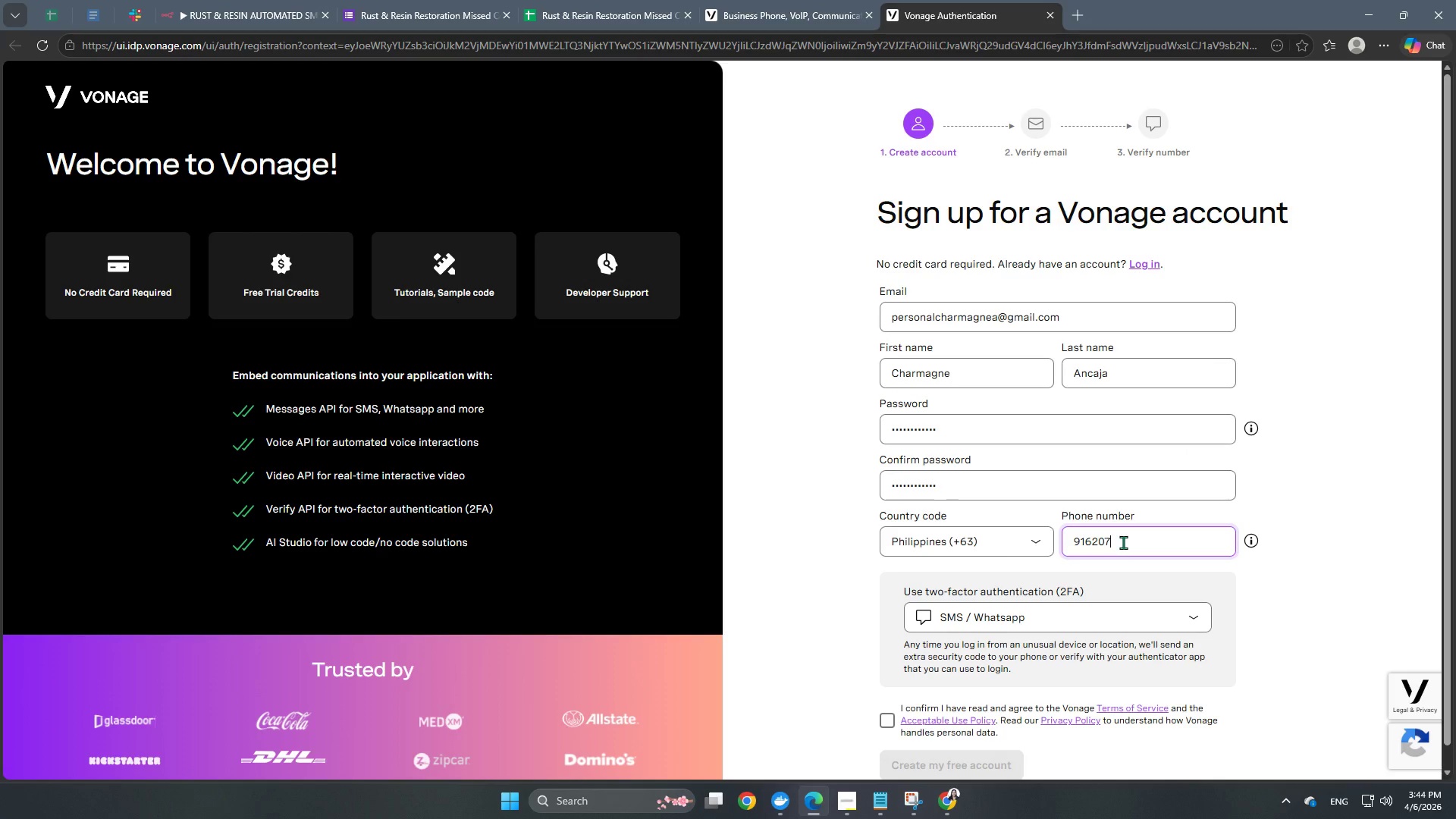 
key(Numpad7)
 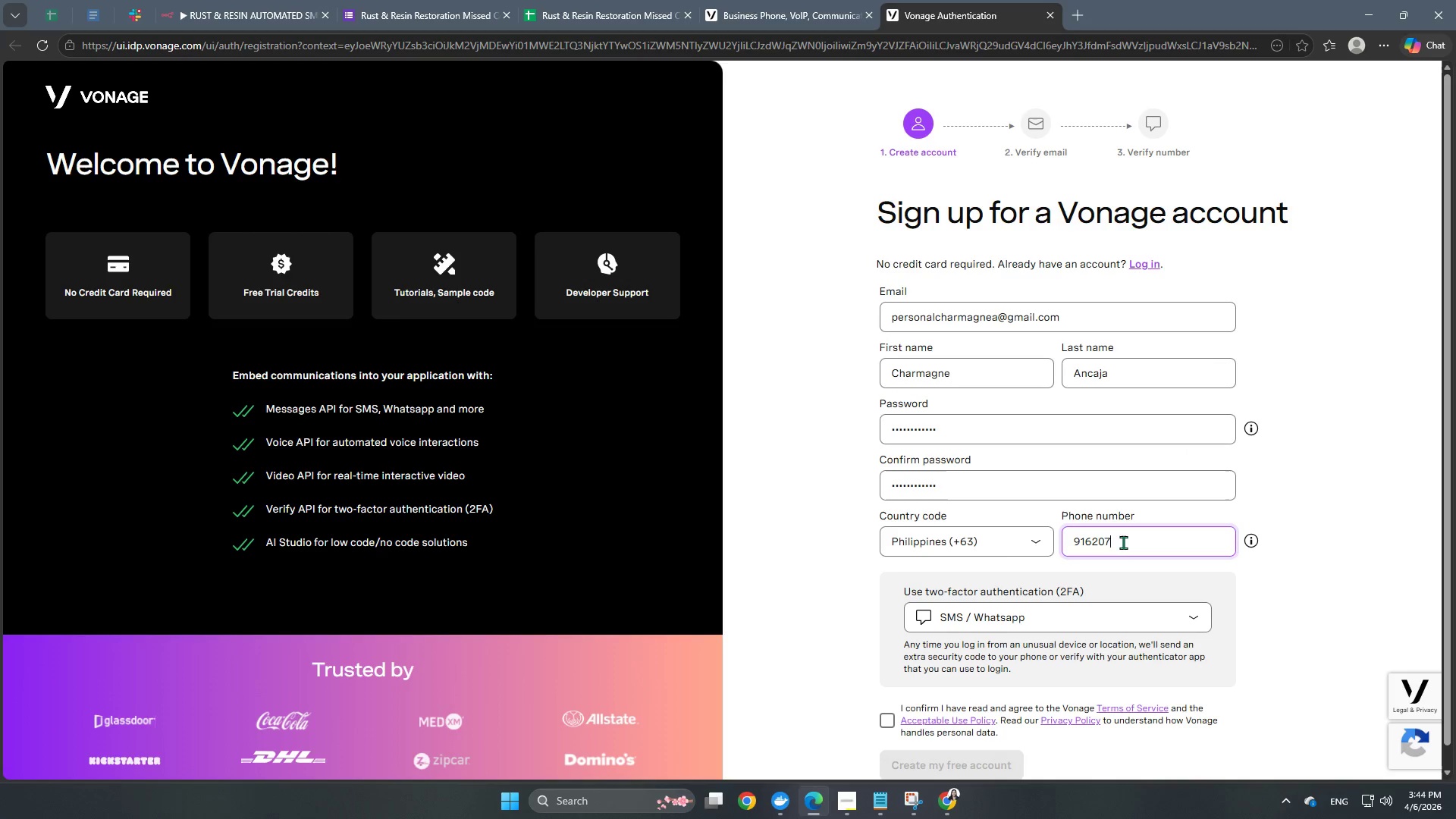 
key(Numpad6)
 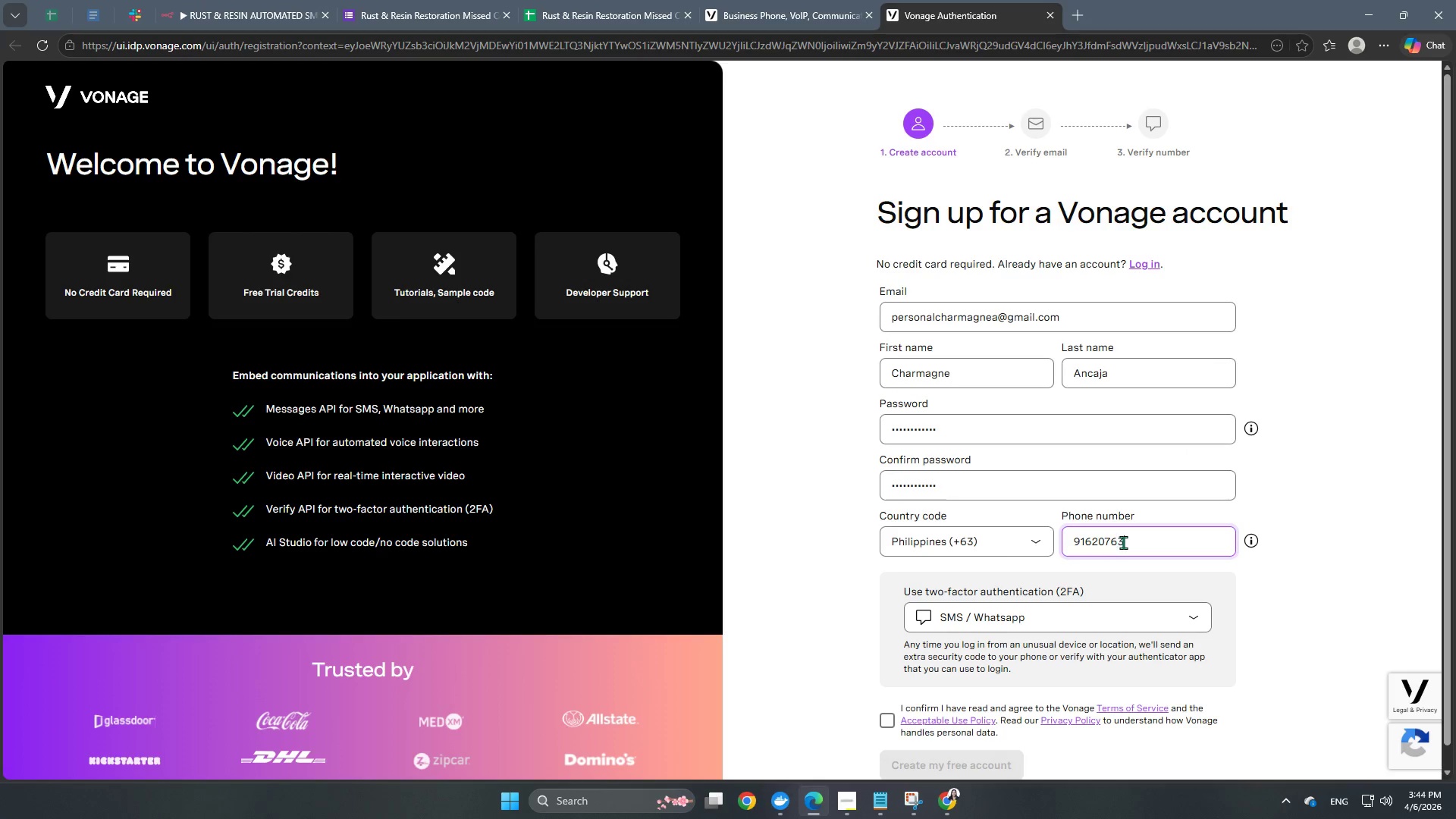 
key(Numpad3)
 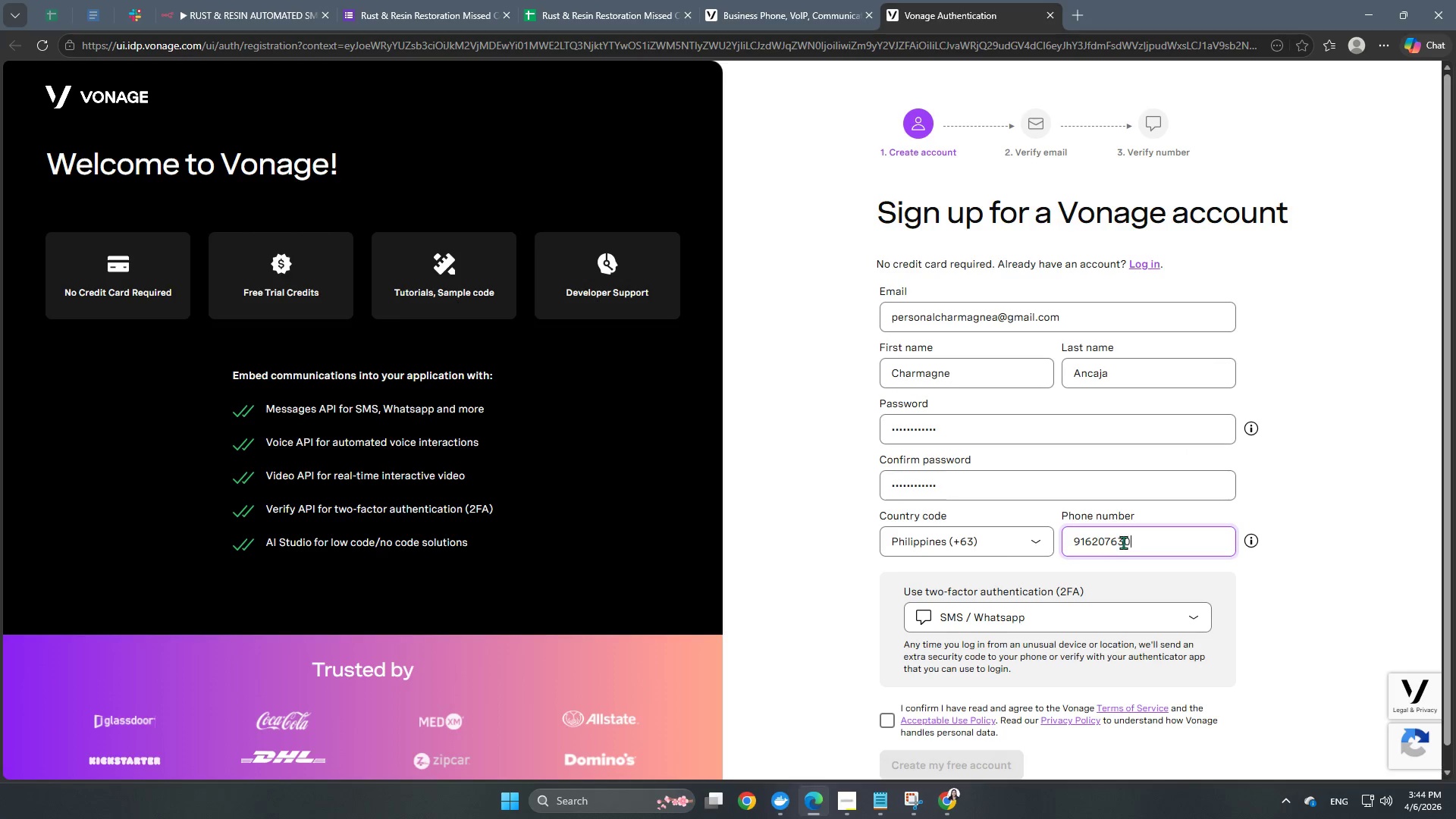 
key(Numpad0)
 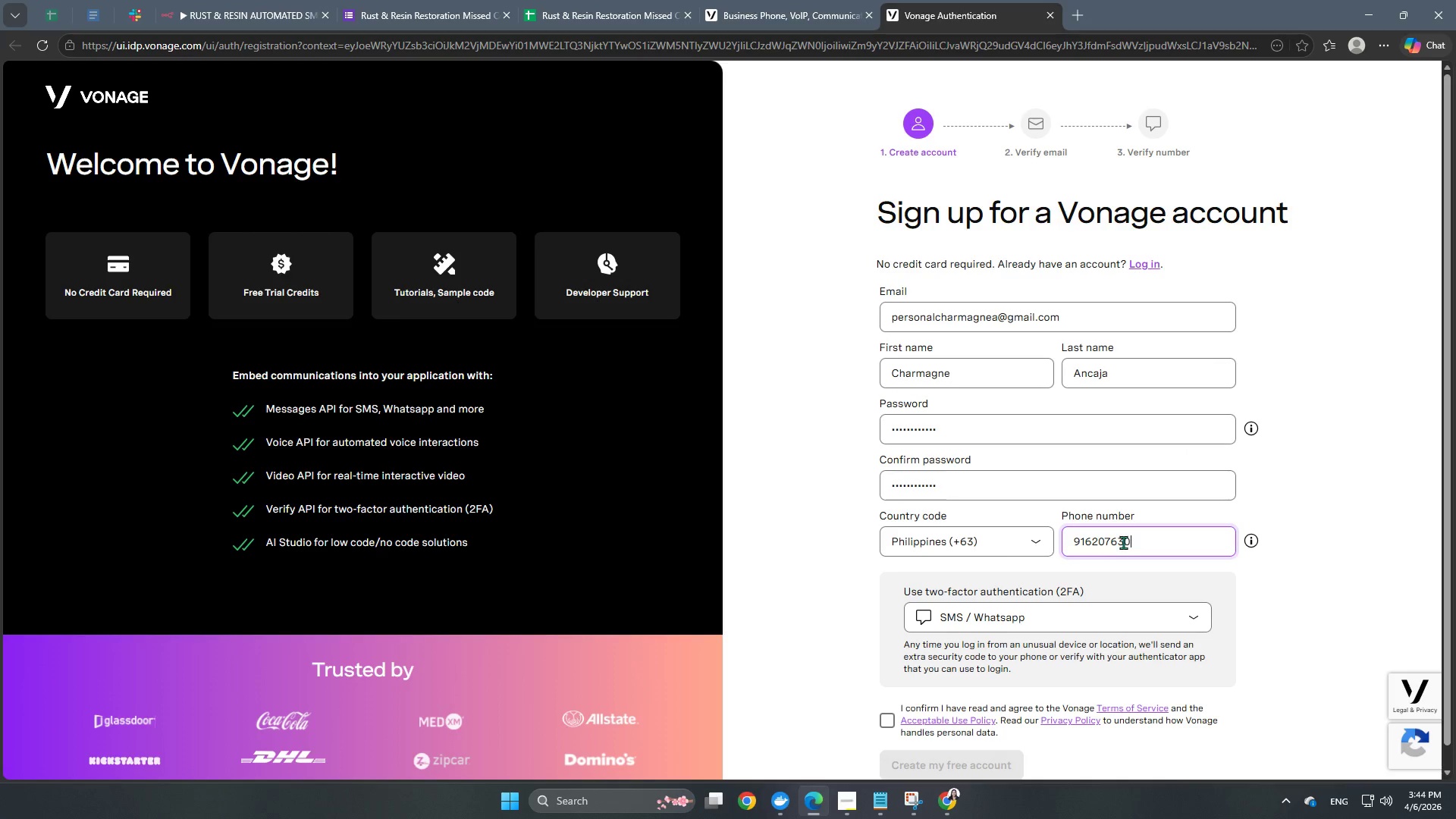 
key(Numpad1)
 